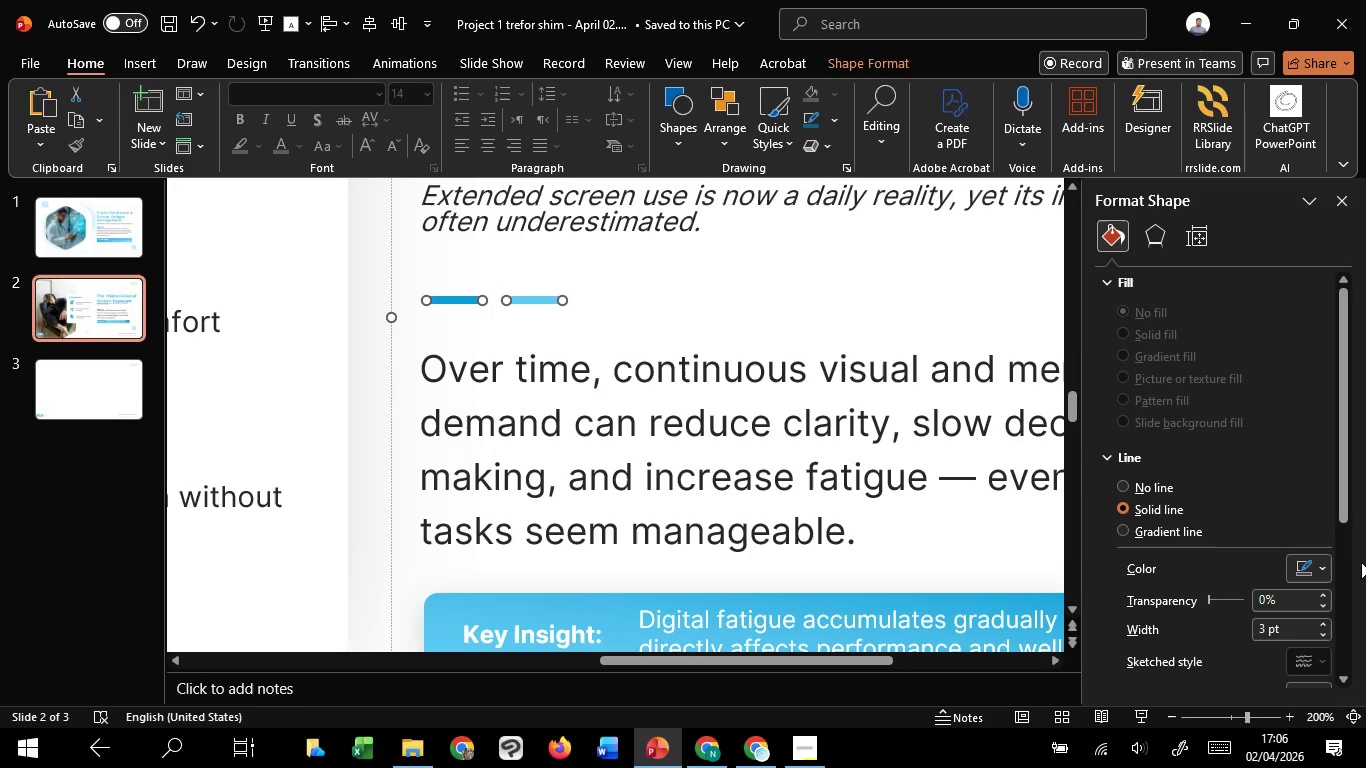 
key(Shift+ShiftLeft)
 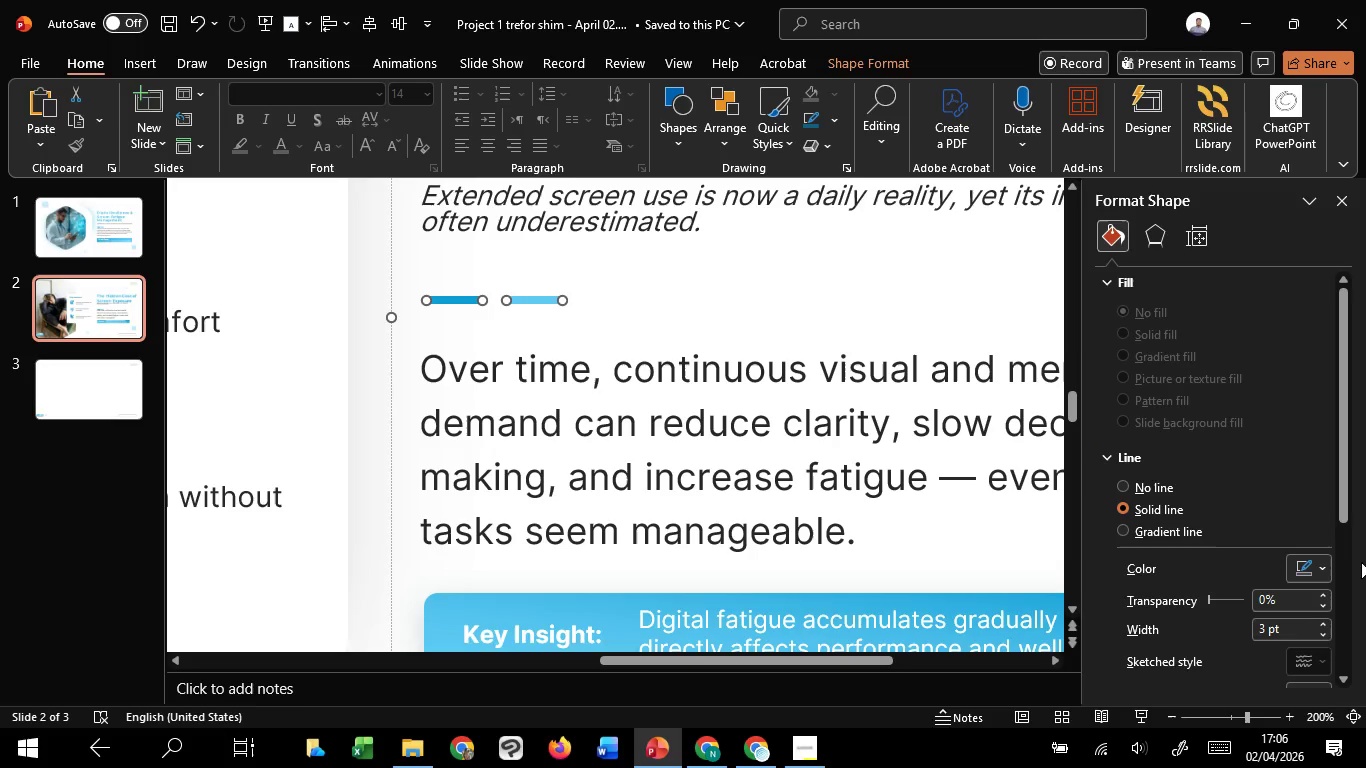 
key(Shift+ShiftLeft)
 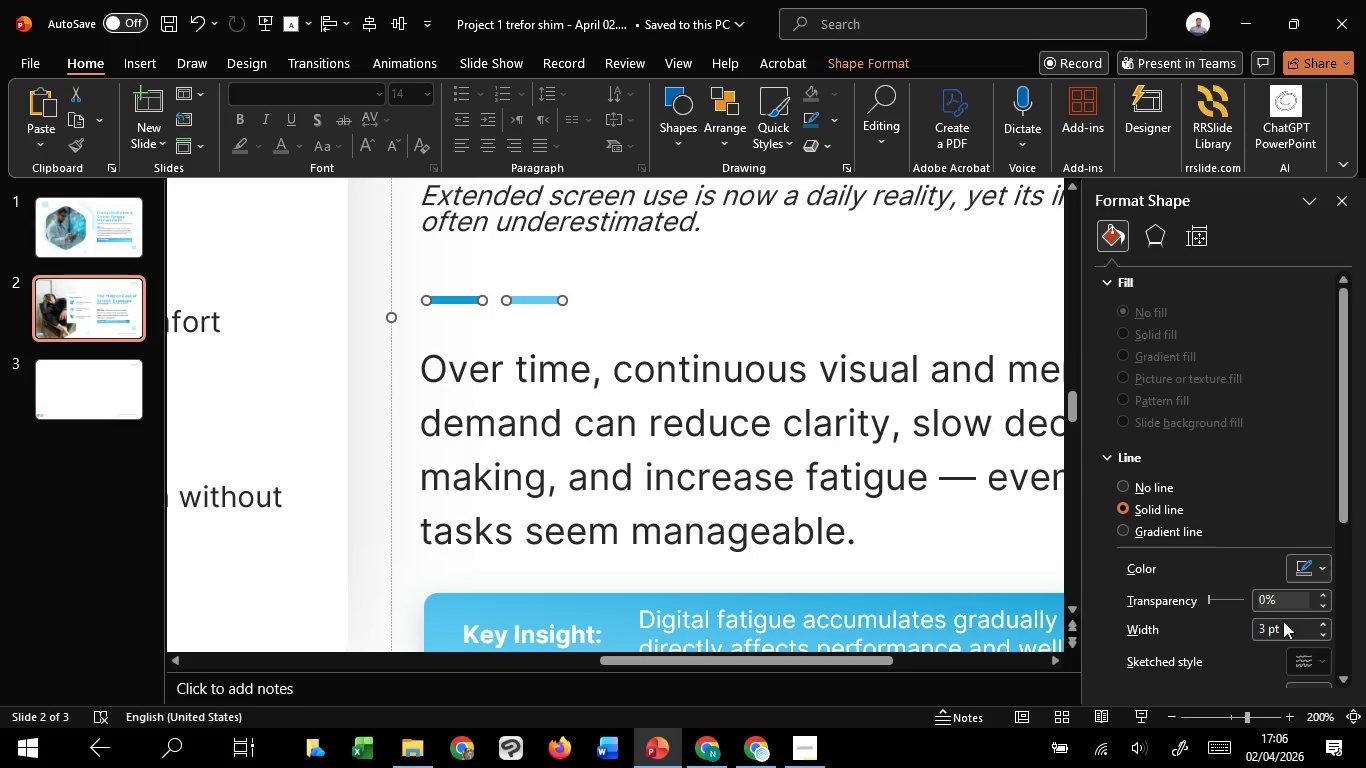 
key(Shift+ShiftLeft)
 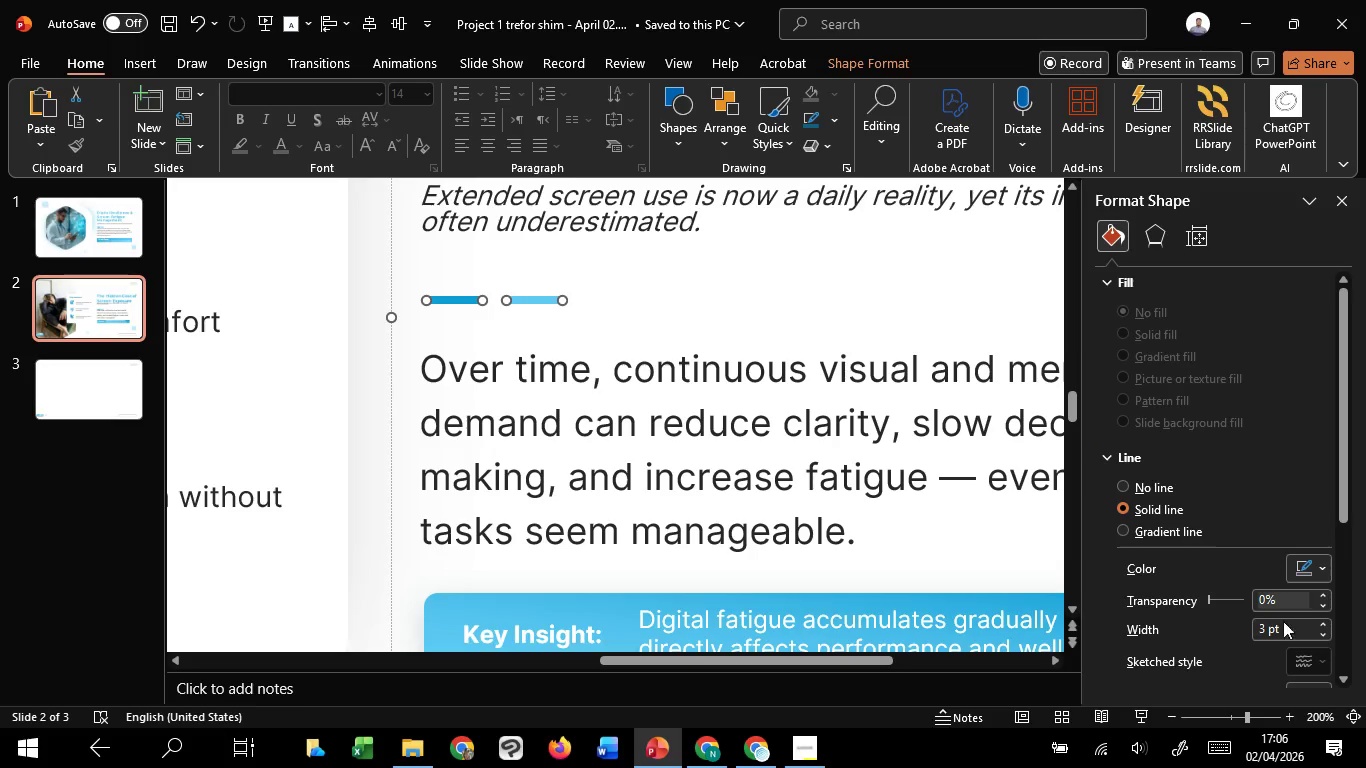 
left_click([1142, 710])
 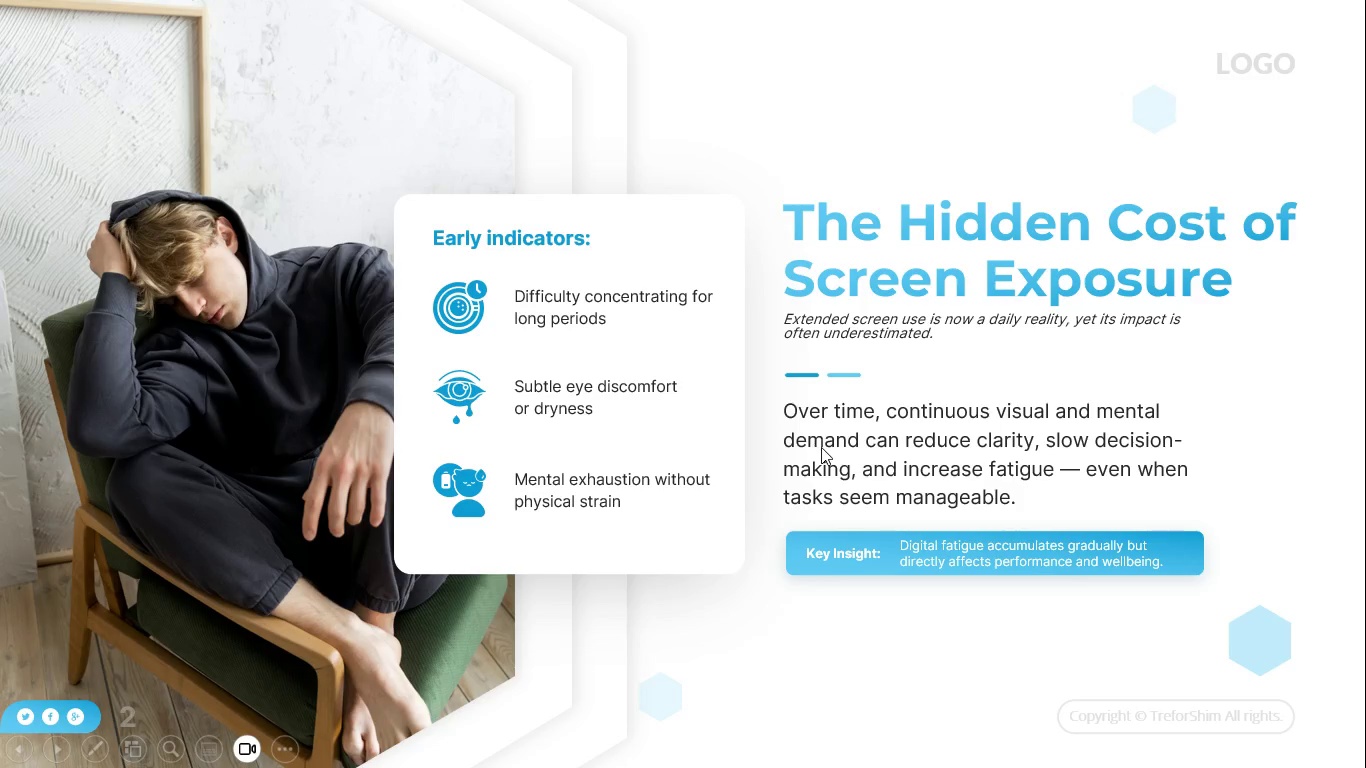 
hold_key(key=ControlLeft, duration=1.03)
scroll: coordinate [821, 447], scroll_direction: up, amount: 6.0
 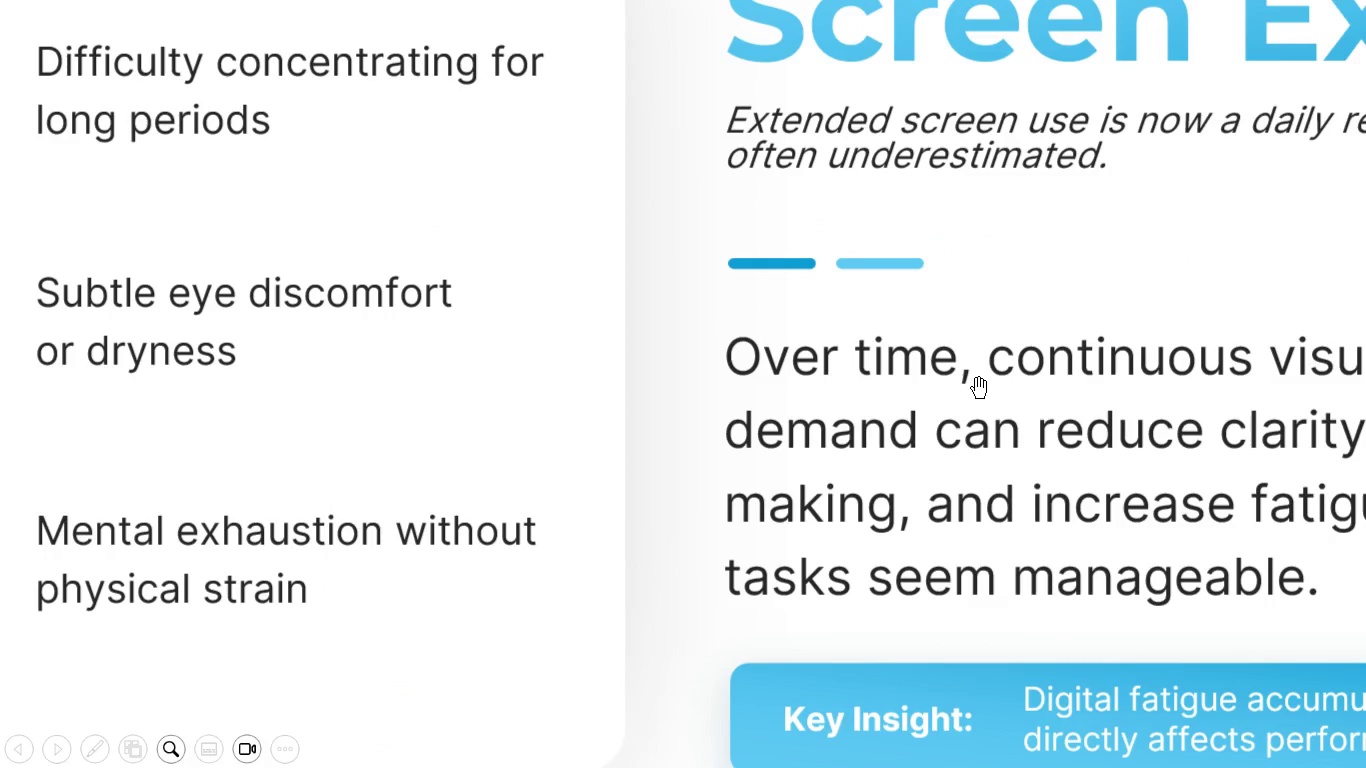 
left_click_drag(start_coordinate=[986, 369], to_coordinate=[1016, 335])
 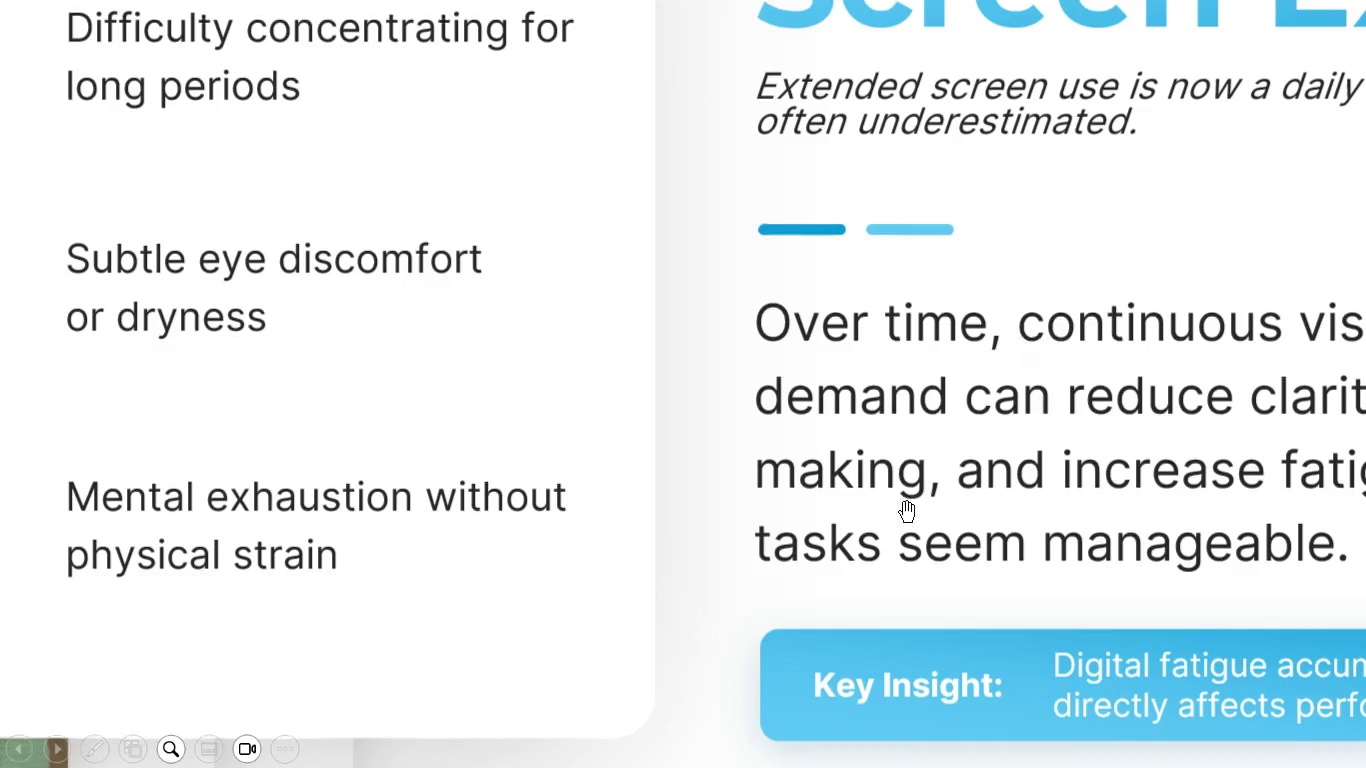 
hold_key(key=ControlLeft, duration=1.22)
scroll: coordinate [903, 502], scroll_direction: down, amount: 1.0
 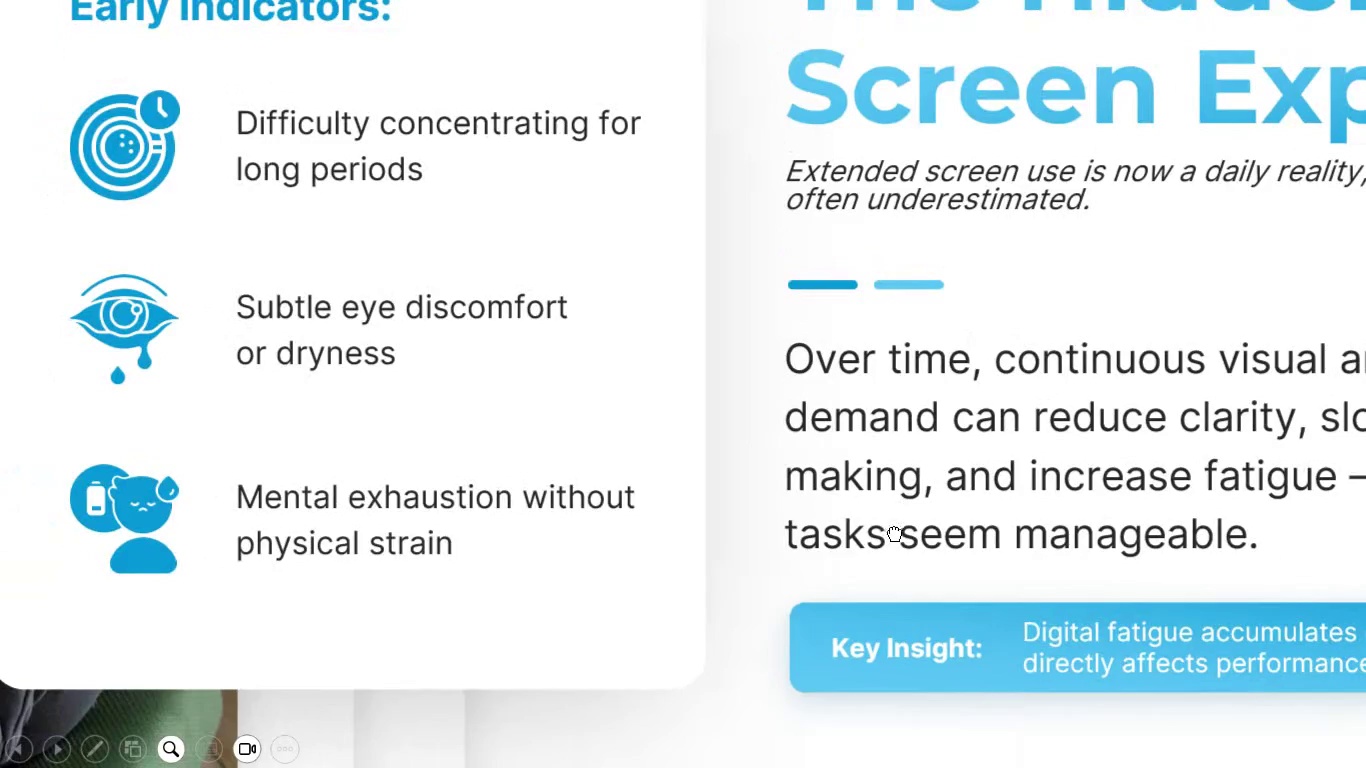 
left_click_drag(start_coordinate=[890, 521], to_coordinate=[113, 689])
 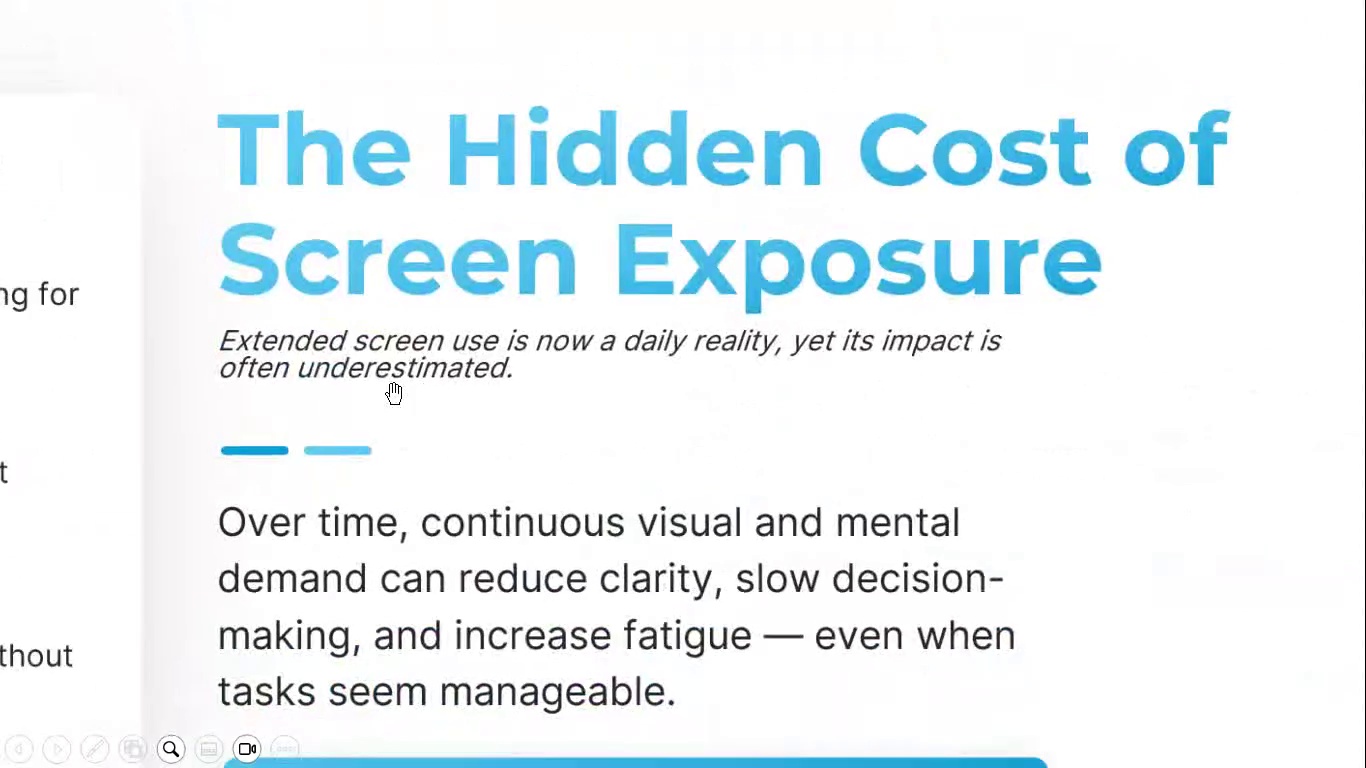 
hold_key(key=ControlLeft, duration=1.52)
scroll: coordinate [390, 384], scroll_direction: down, amount: 6.0
 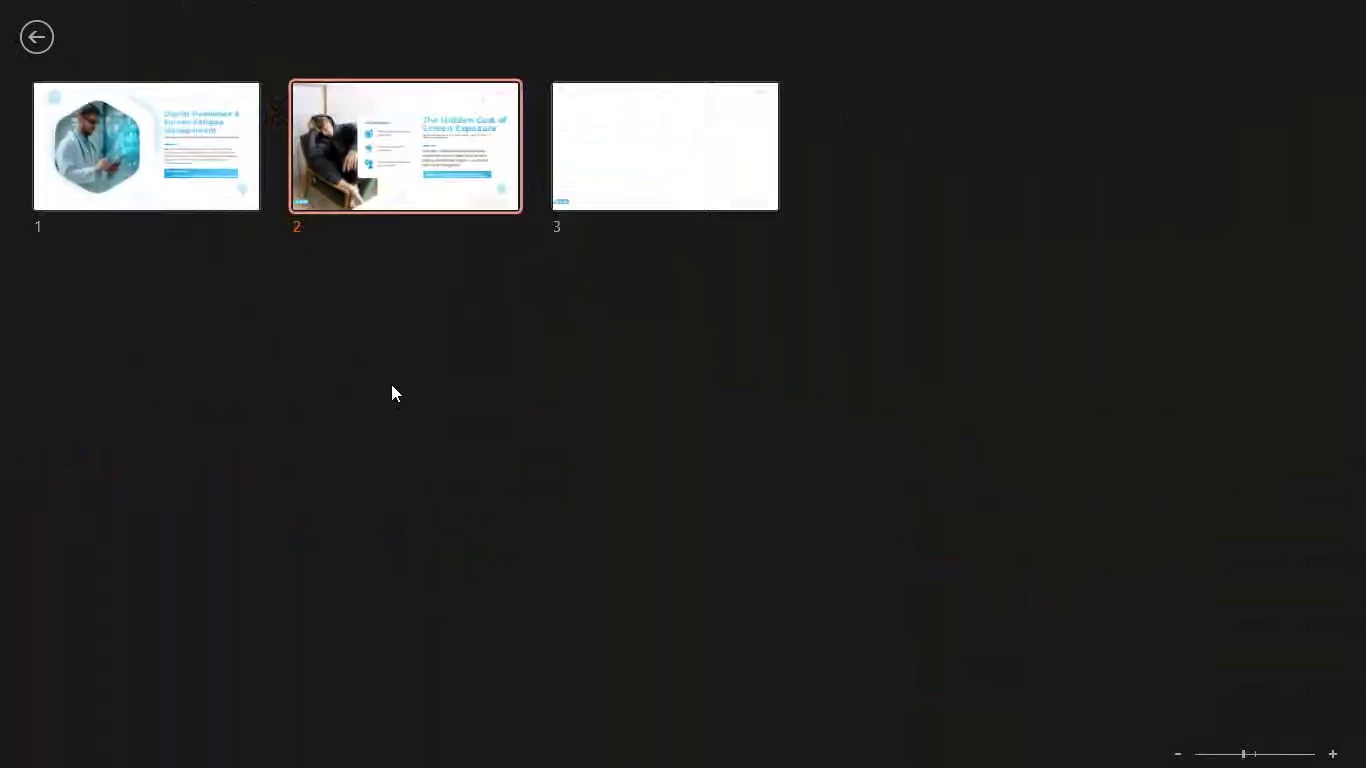 
hold_key(key=ControlLeft, duration=1.05)
scroll: coordinate [391, 384], scroll_direction: up, amount: 3.0
 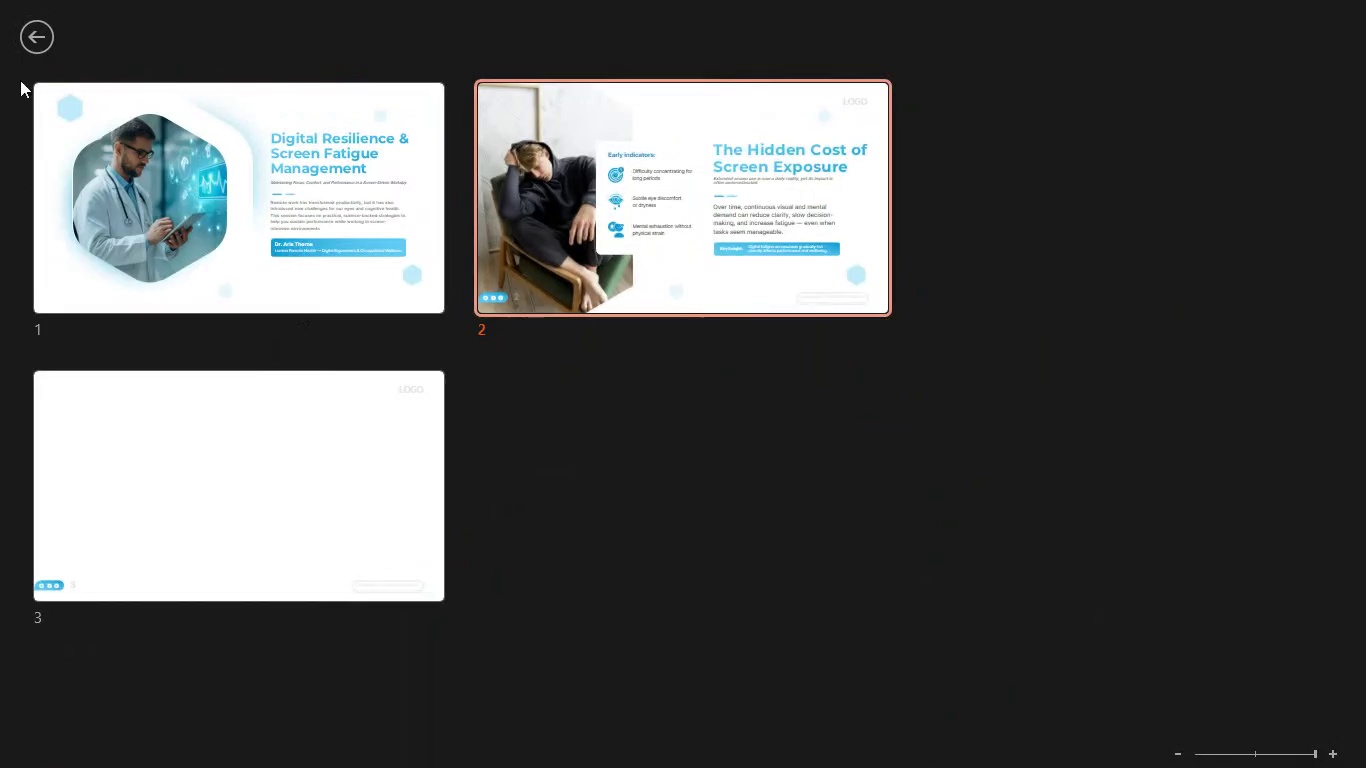 
left_click([37, 38])
 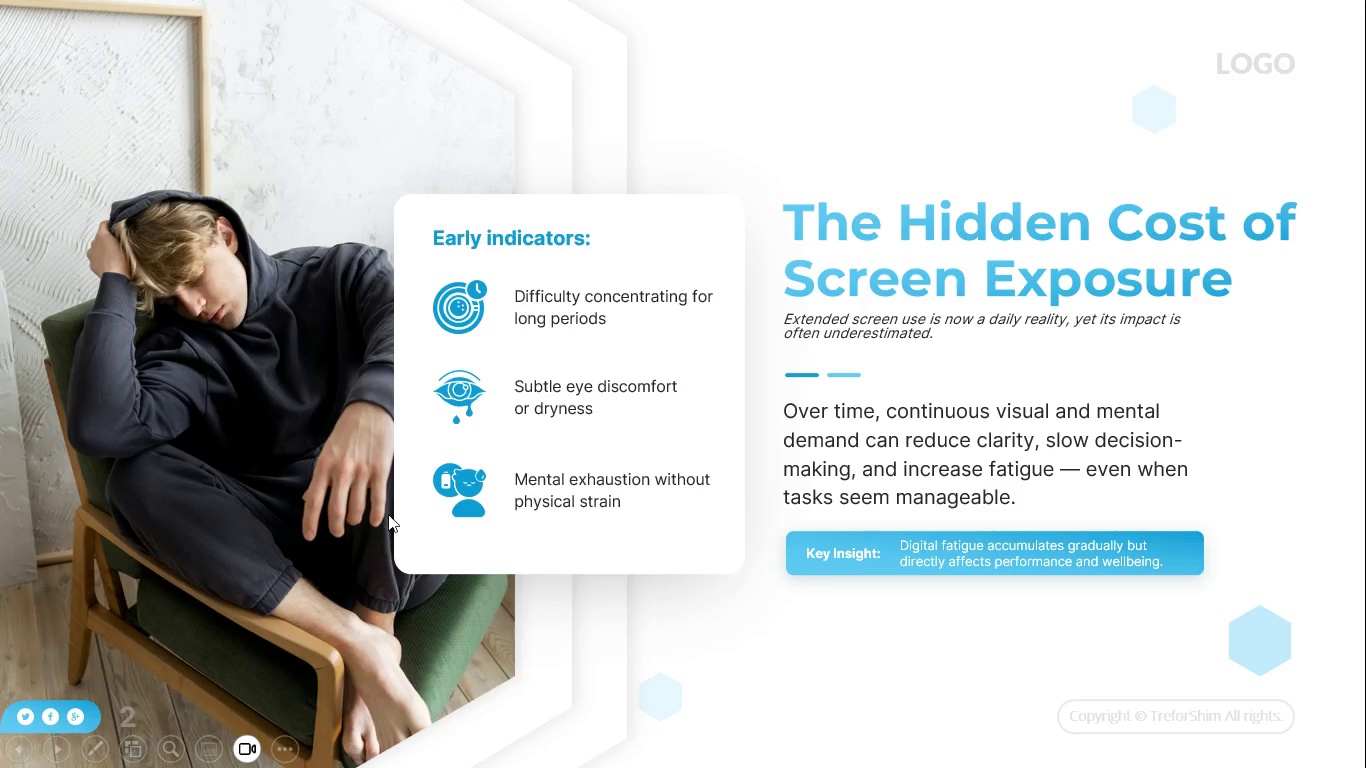 
scroll: coordinate [392, 512], scroll_direction: up, amount: 2.0
 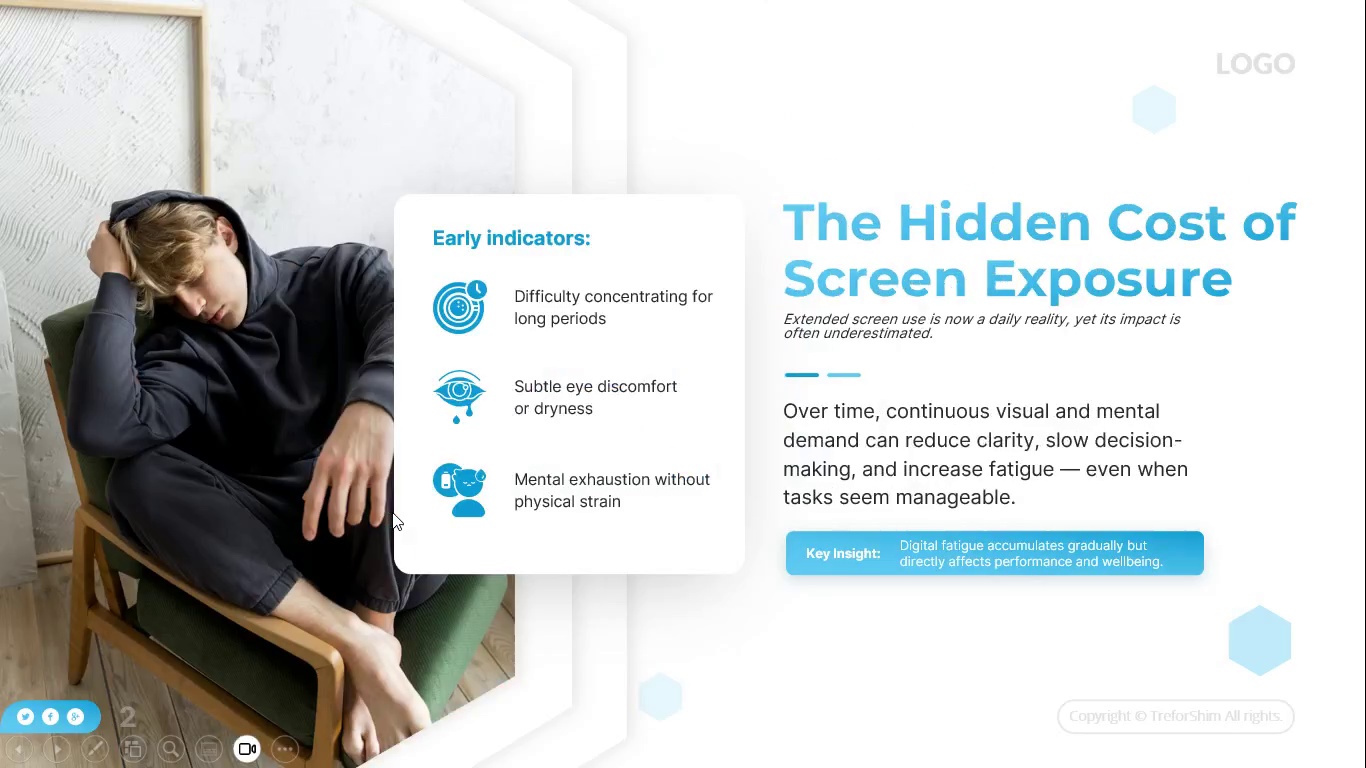 
scroll: coordinate [394, 512], scroll_direction: none, amount: 0.0
 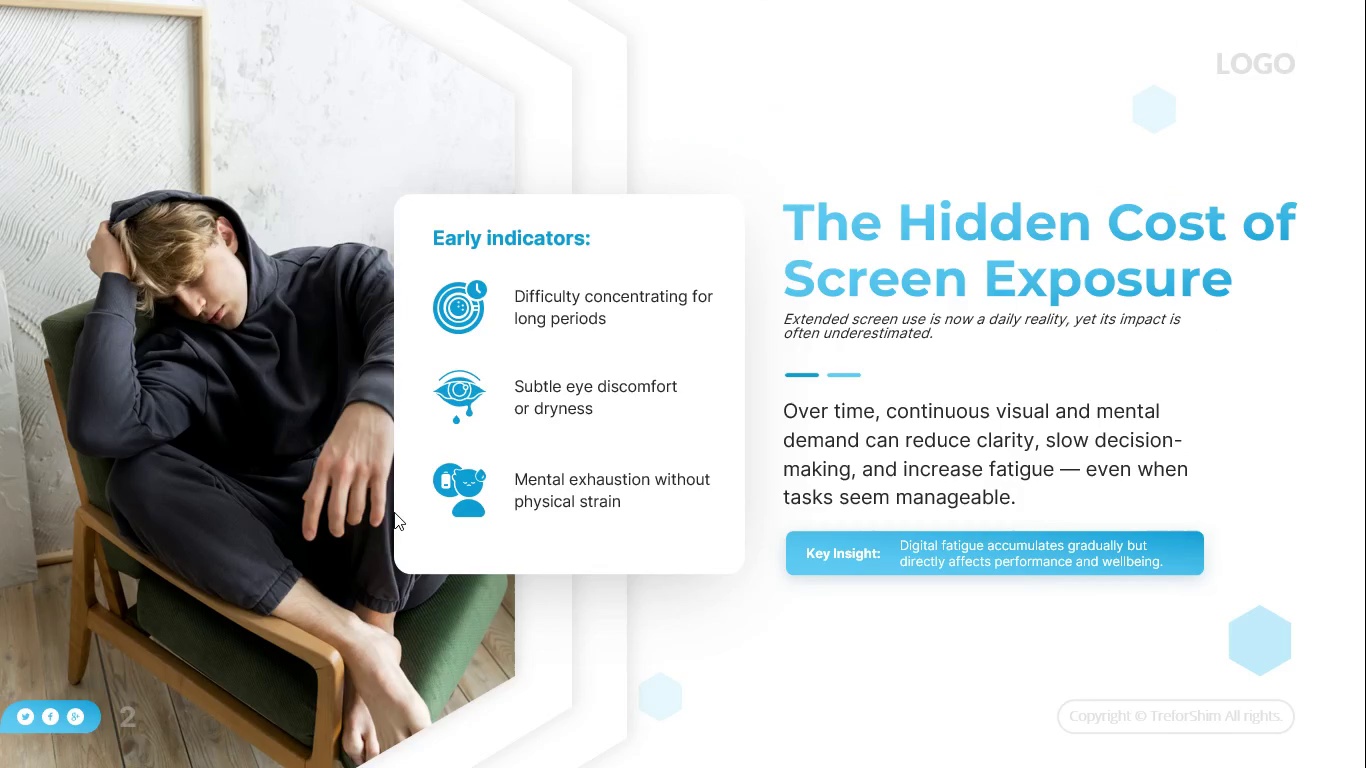 
key(Escape)
 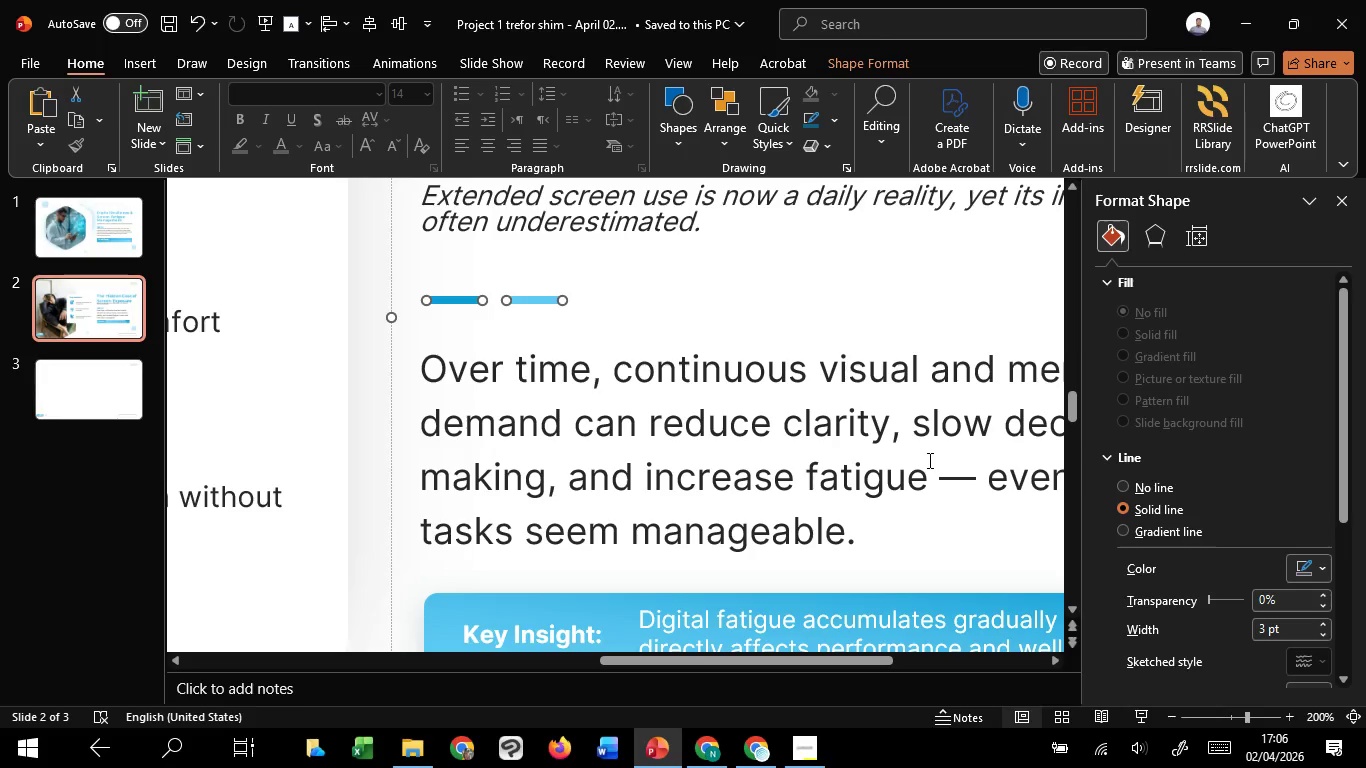 
hold_key(key=ControlLeft, duration=1.42)
scroll: coordinate [940, 455], scroll_direction: down, amount: 4.0
 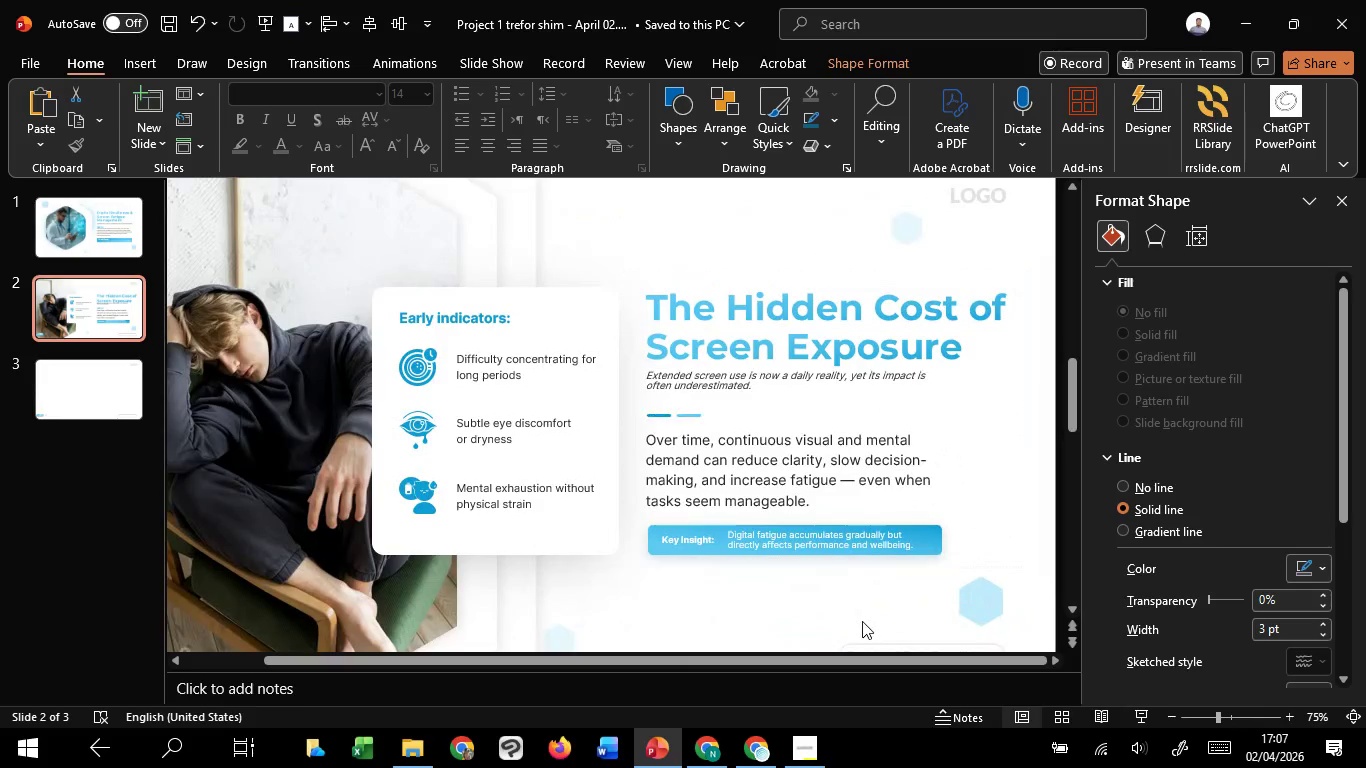 
left_click([862, 621])
 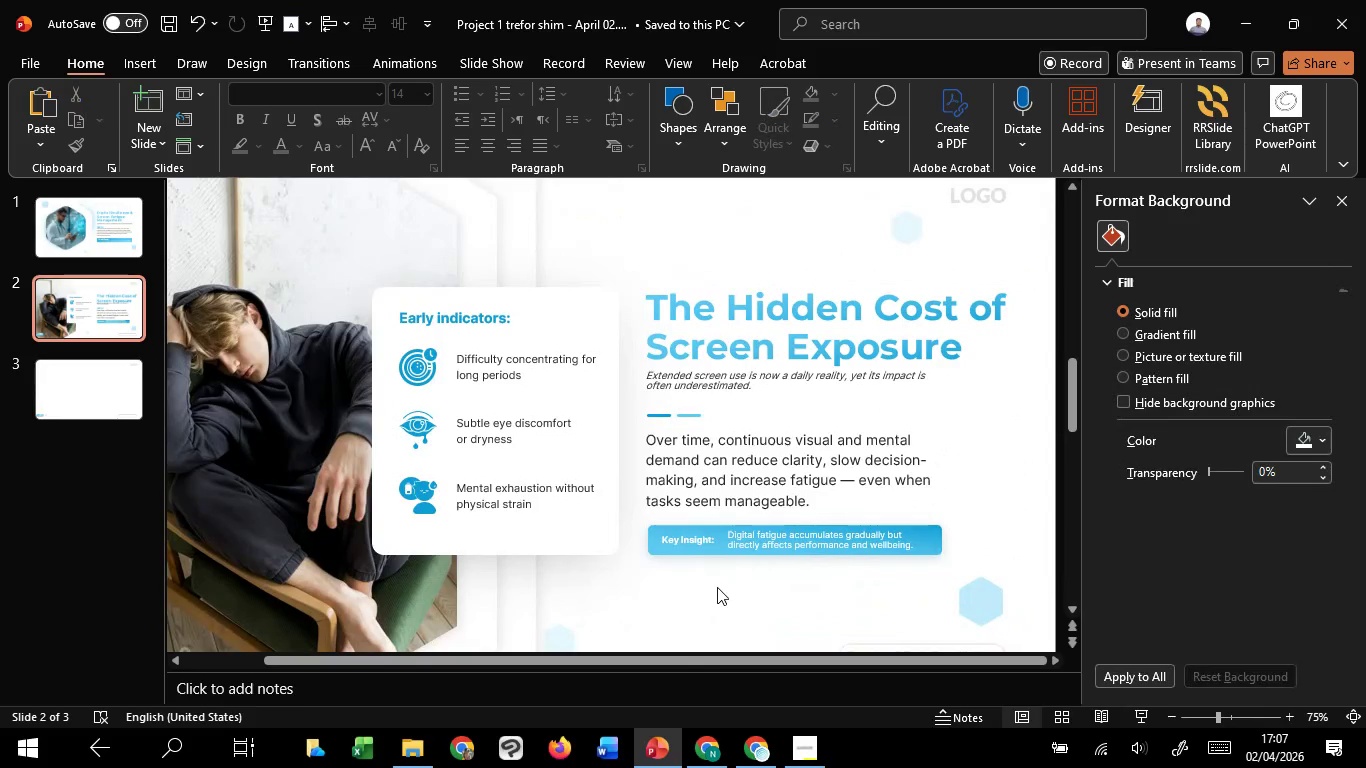 
hold_key(key=ControlLeft, duration=0.66)
scroll: coordinate [717, 587], scroll_direction: down, amount: 1.0
 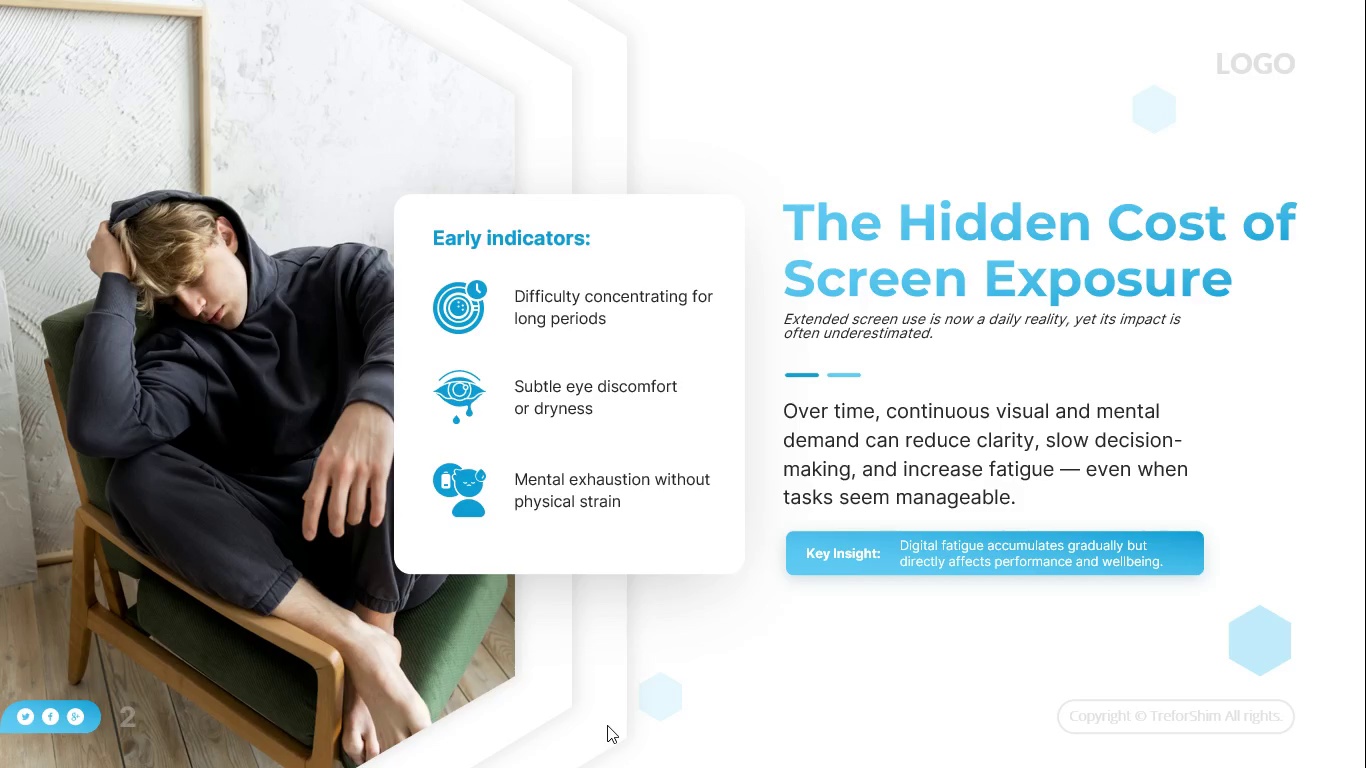 
wait(16.48)
 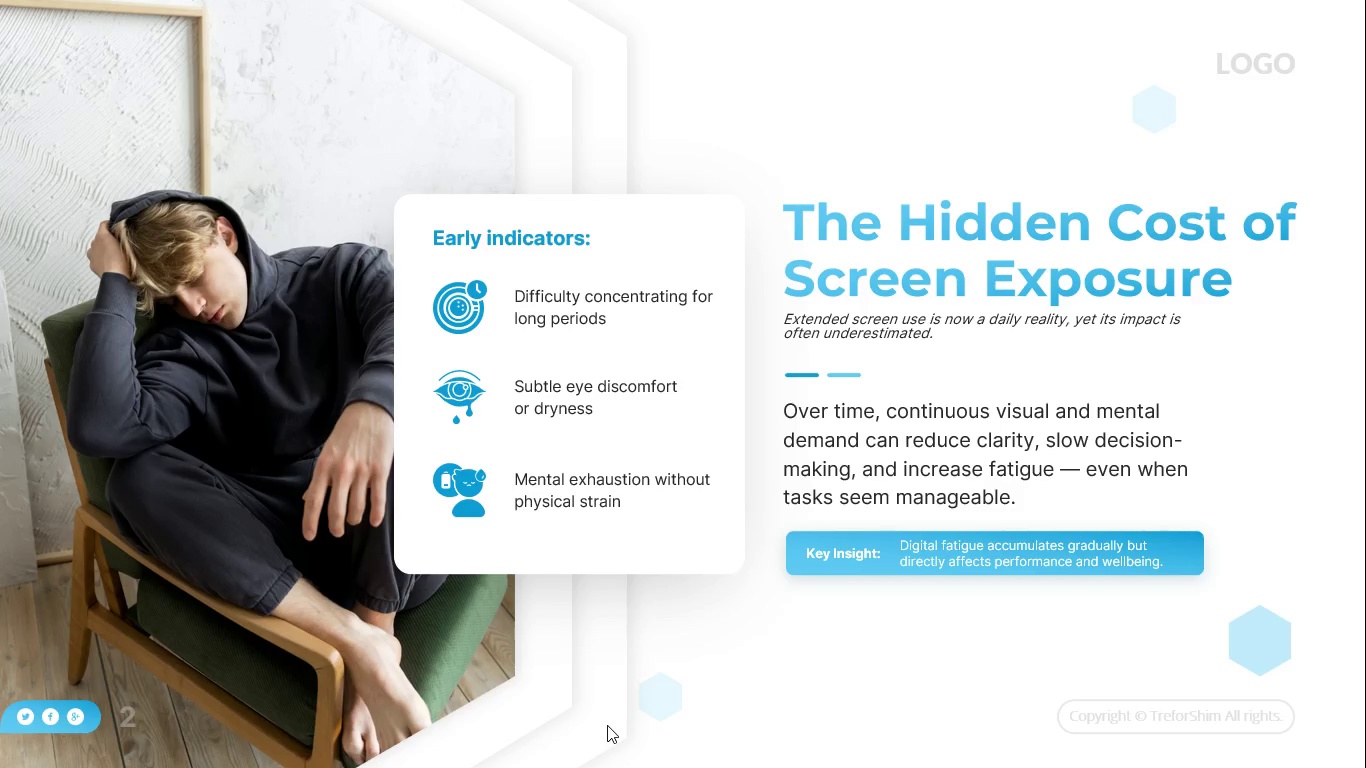 
key(Escape)
 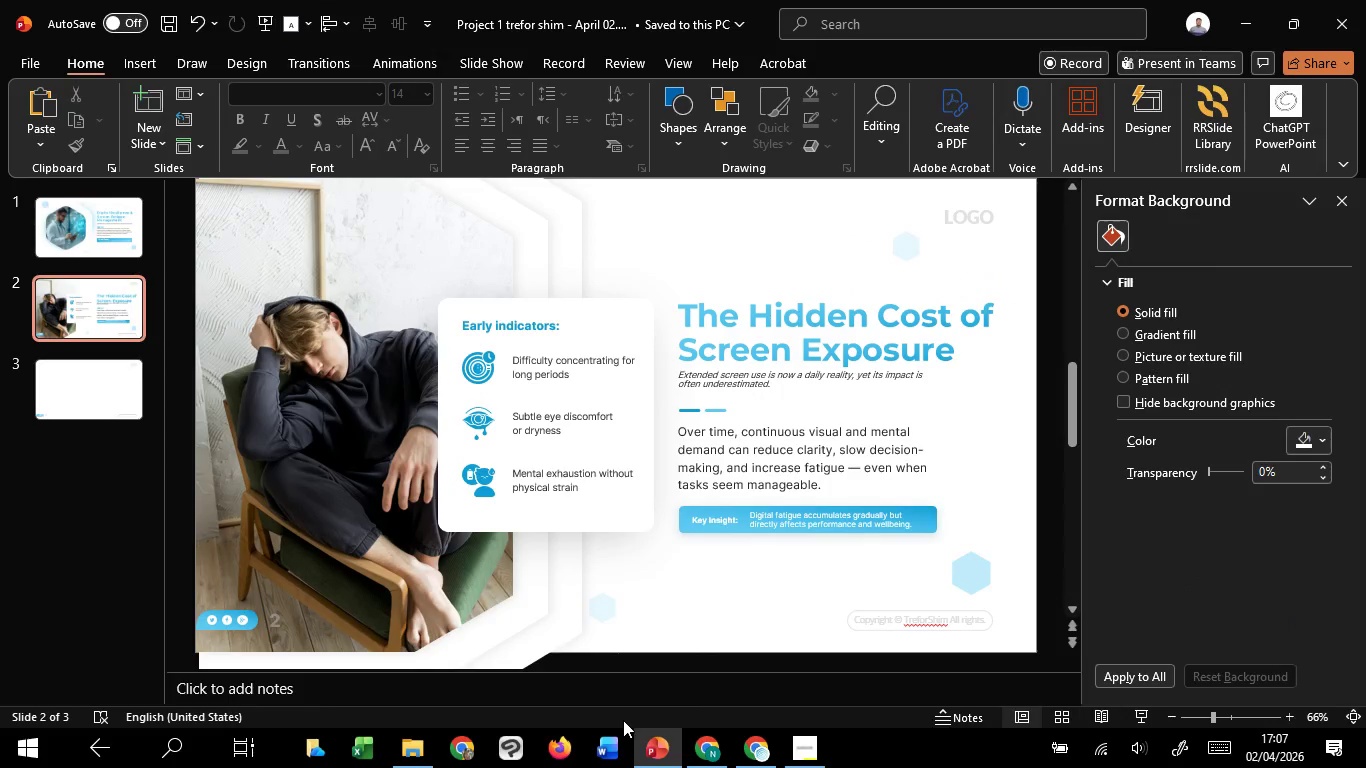 
wait(12.78)
 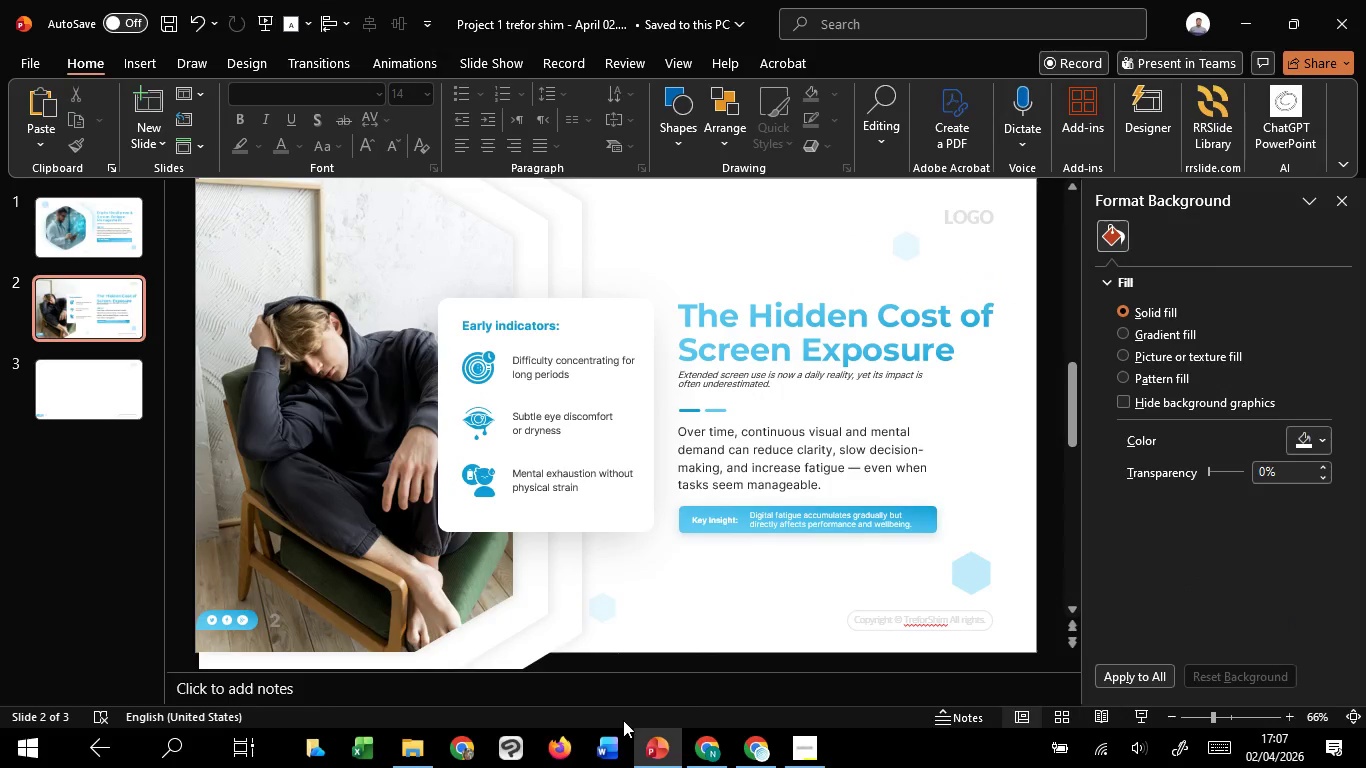 
left_click([664, 598])
 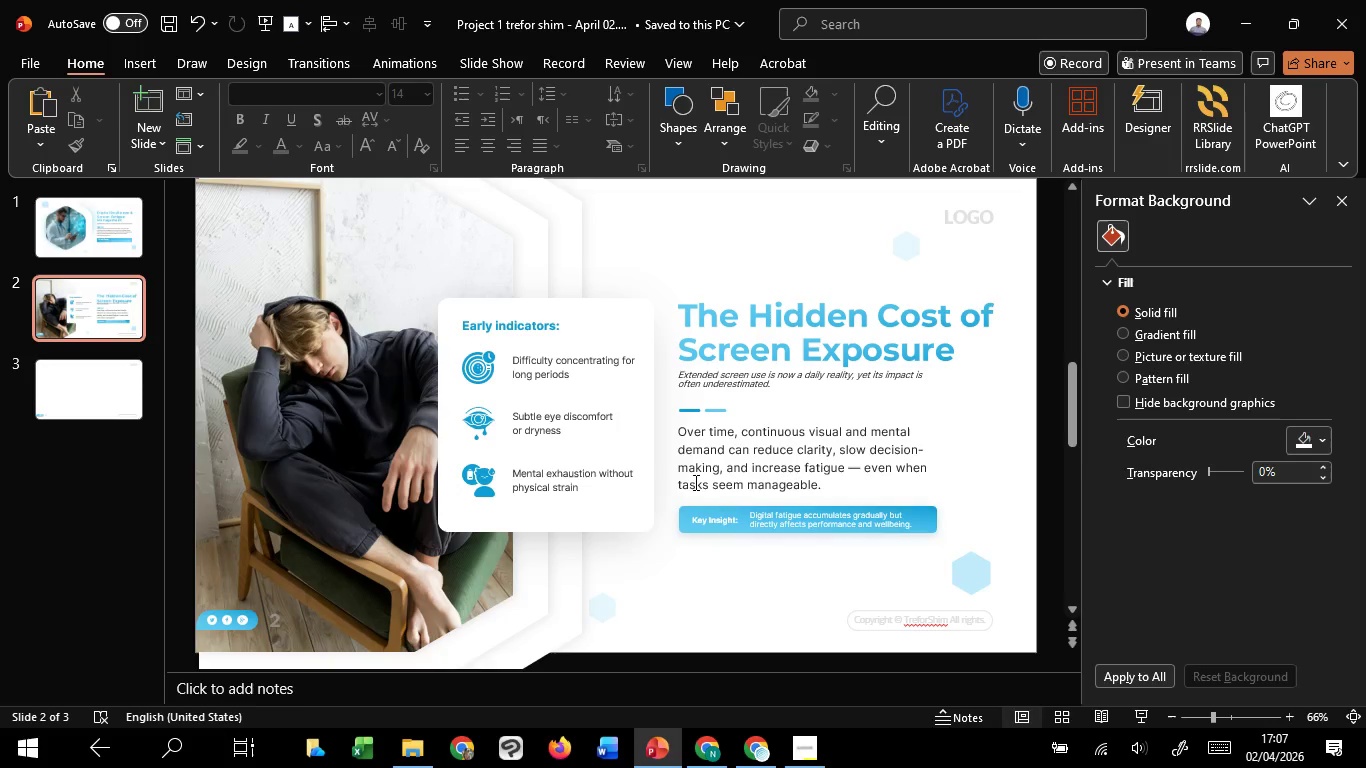 
left_click([694, 482])
 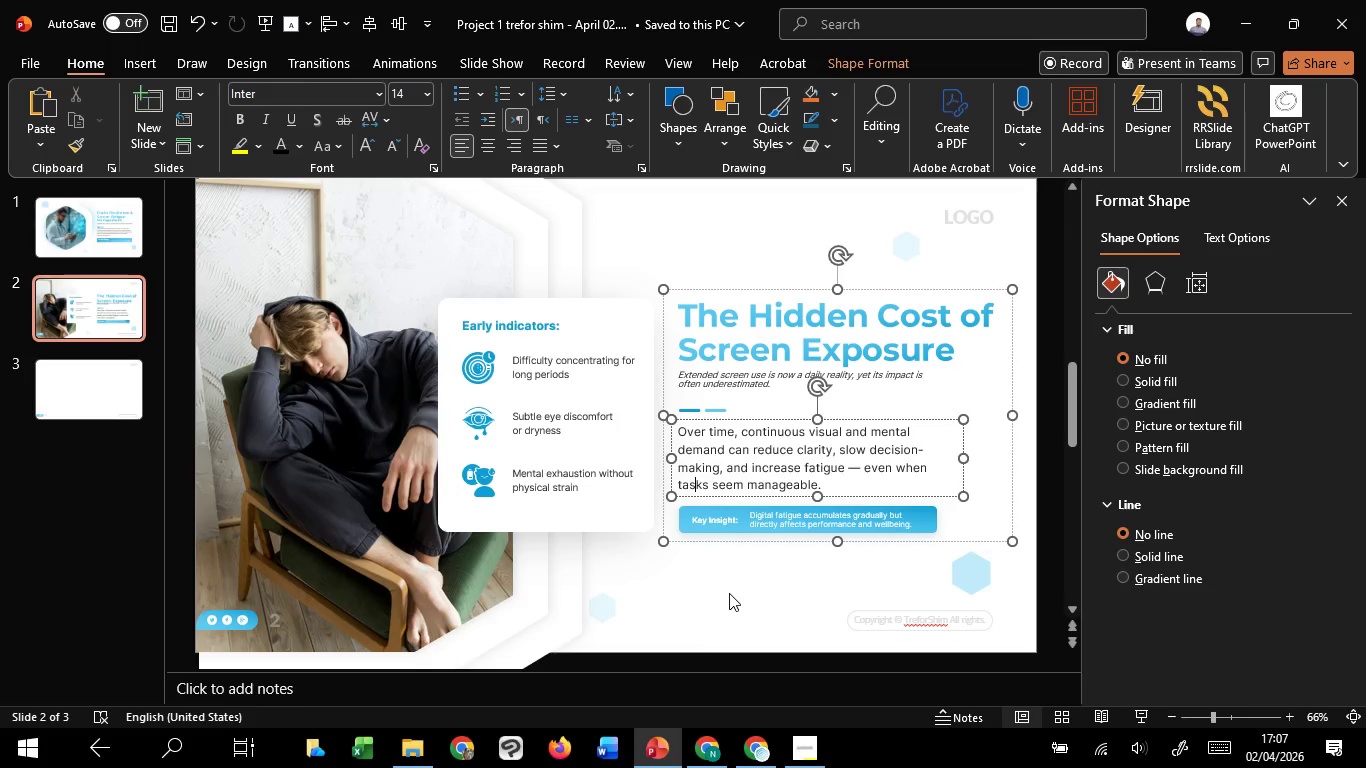 
left_click([729, 593])
 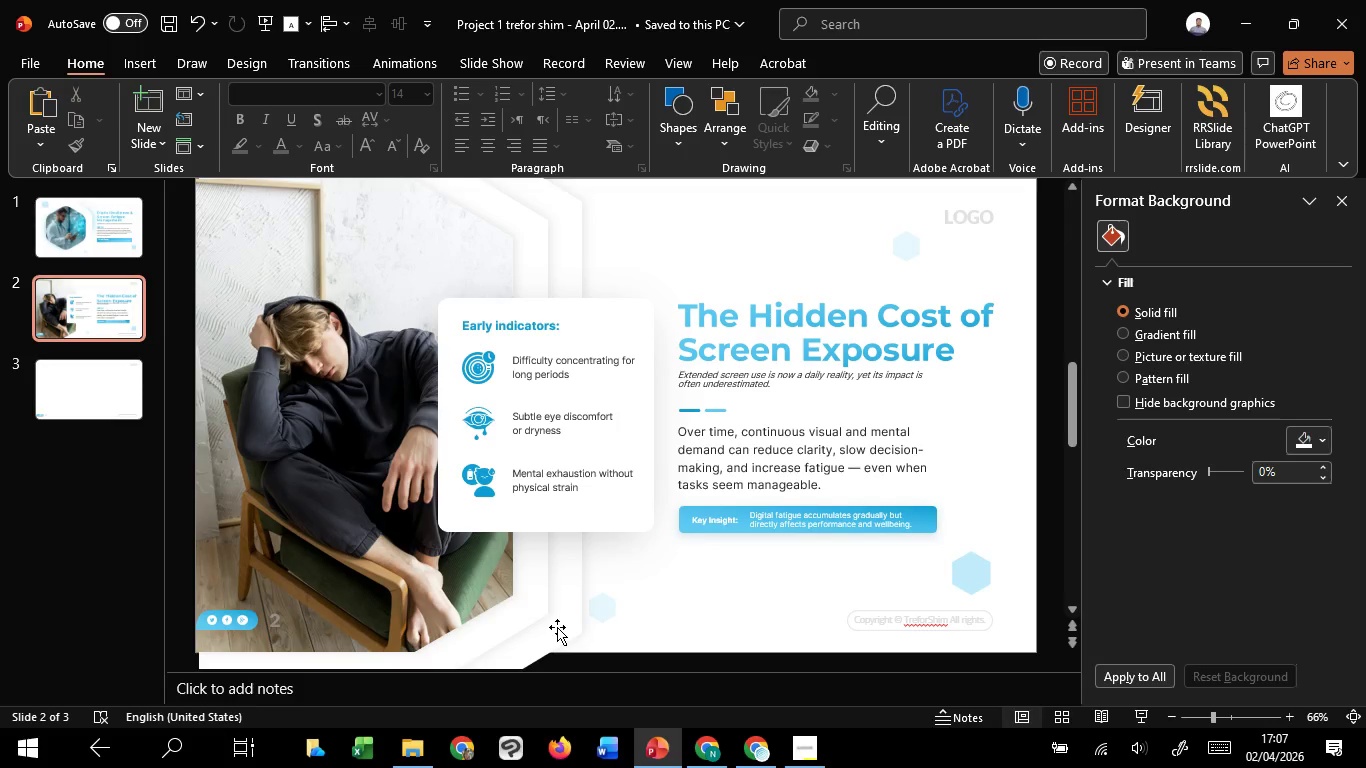 
left_click([561, 631])
 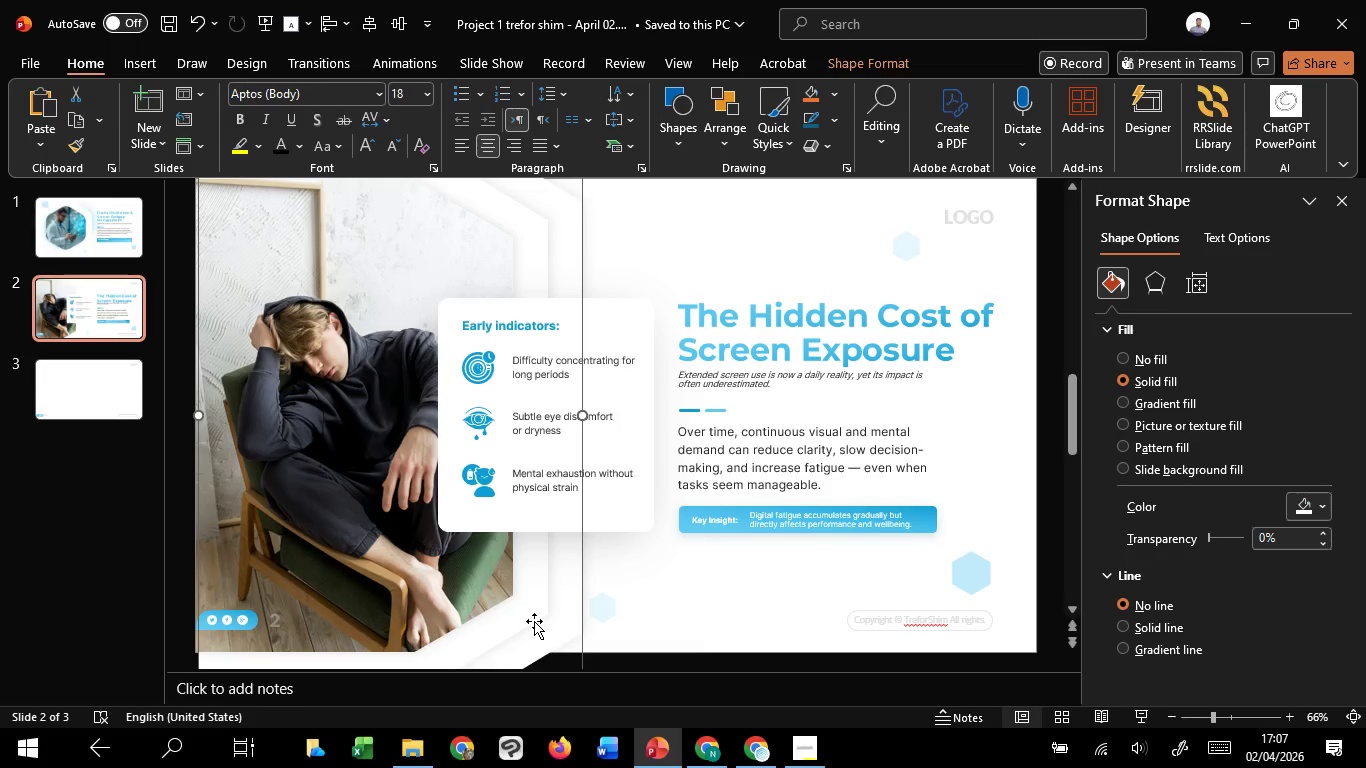 
hold_key(key=ShiftLeft, duration=1.52)
left_click([533, 619])
 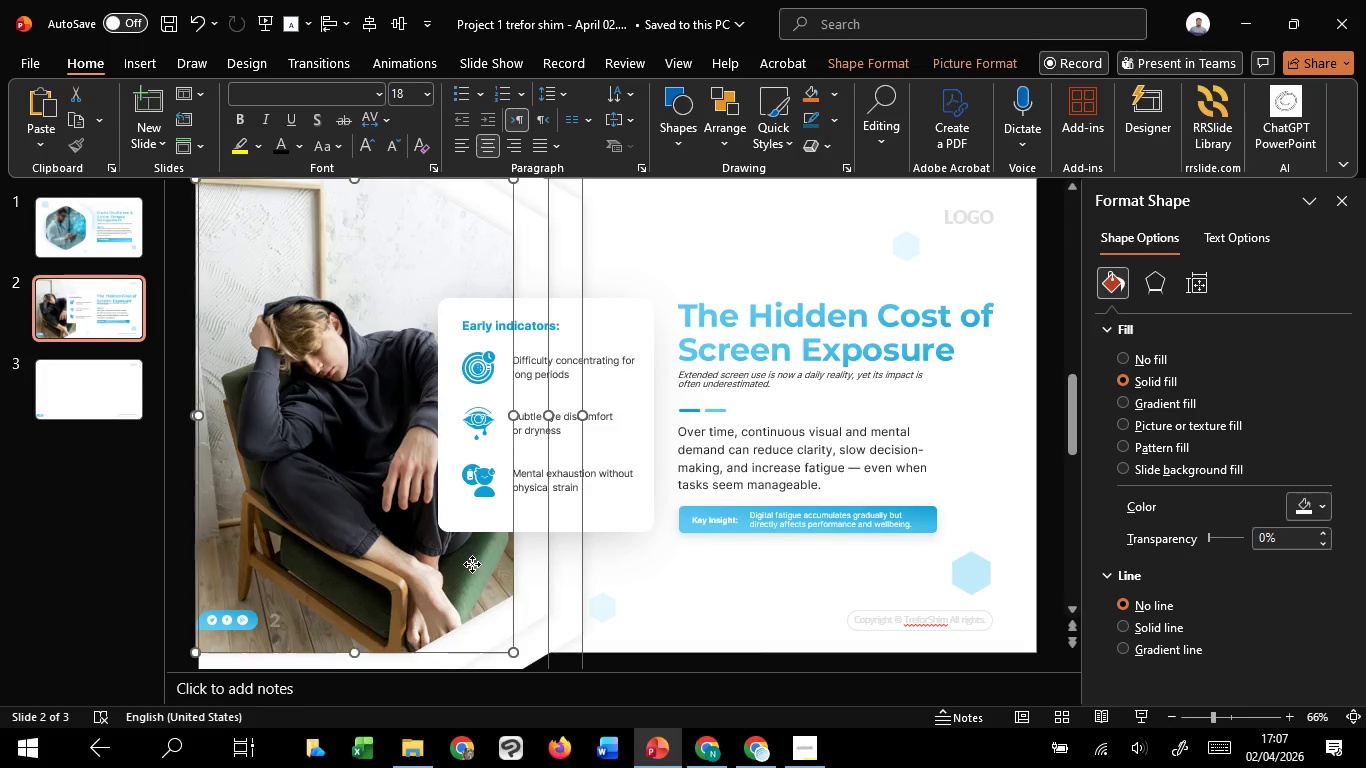 
left_click([472, 564])
 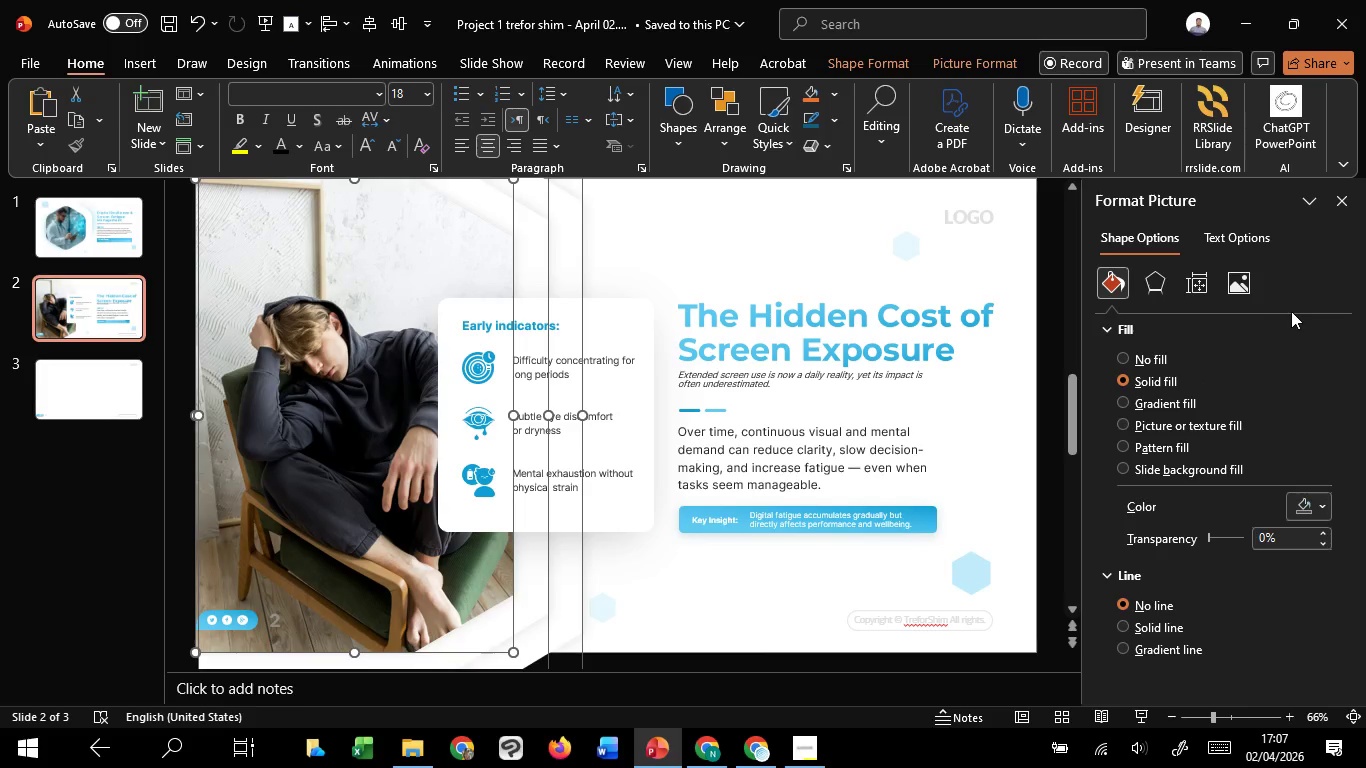 
key(Shift+ShiftLeft)
 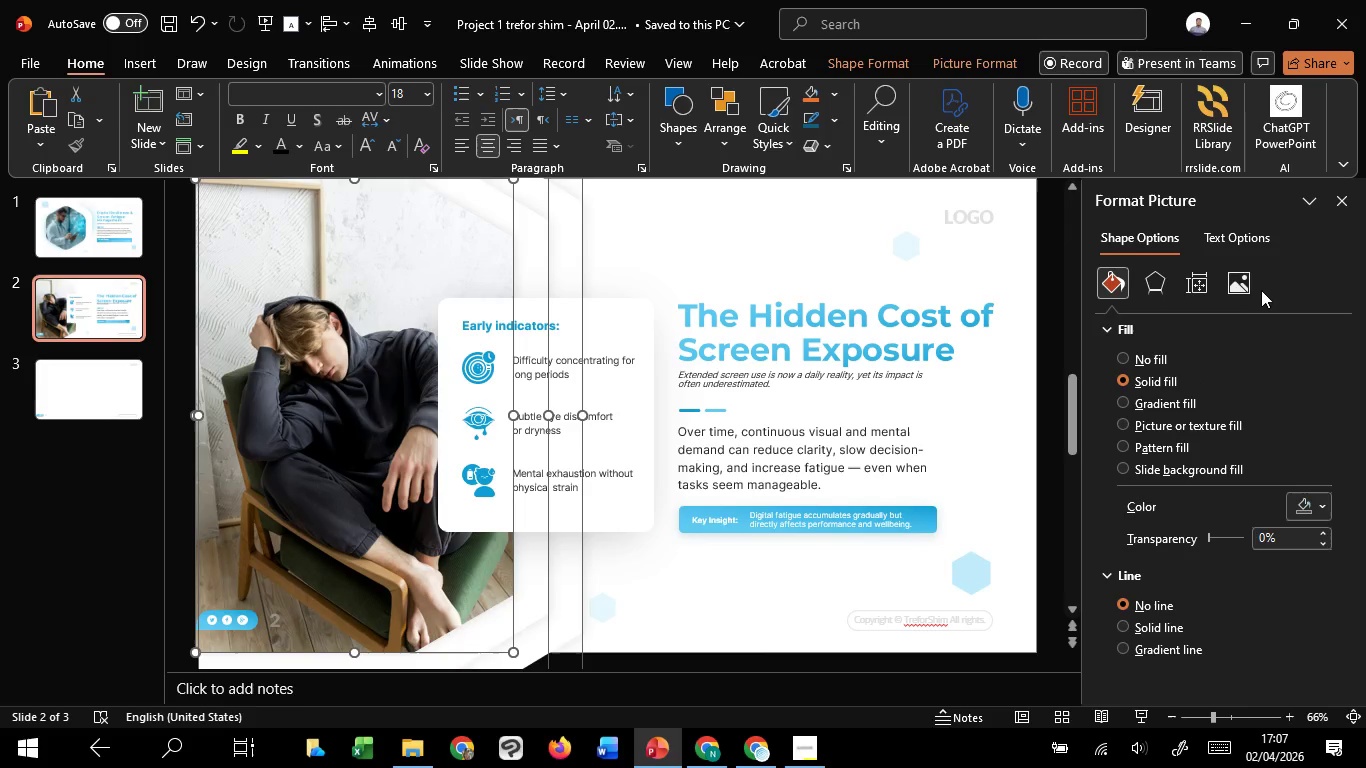 
key(Shift+ShiftLeft)
 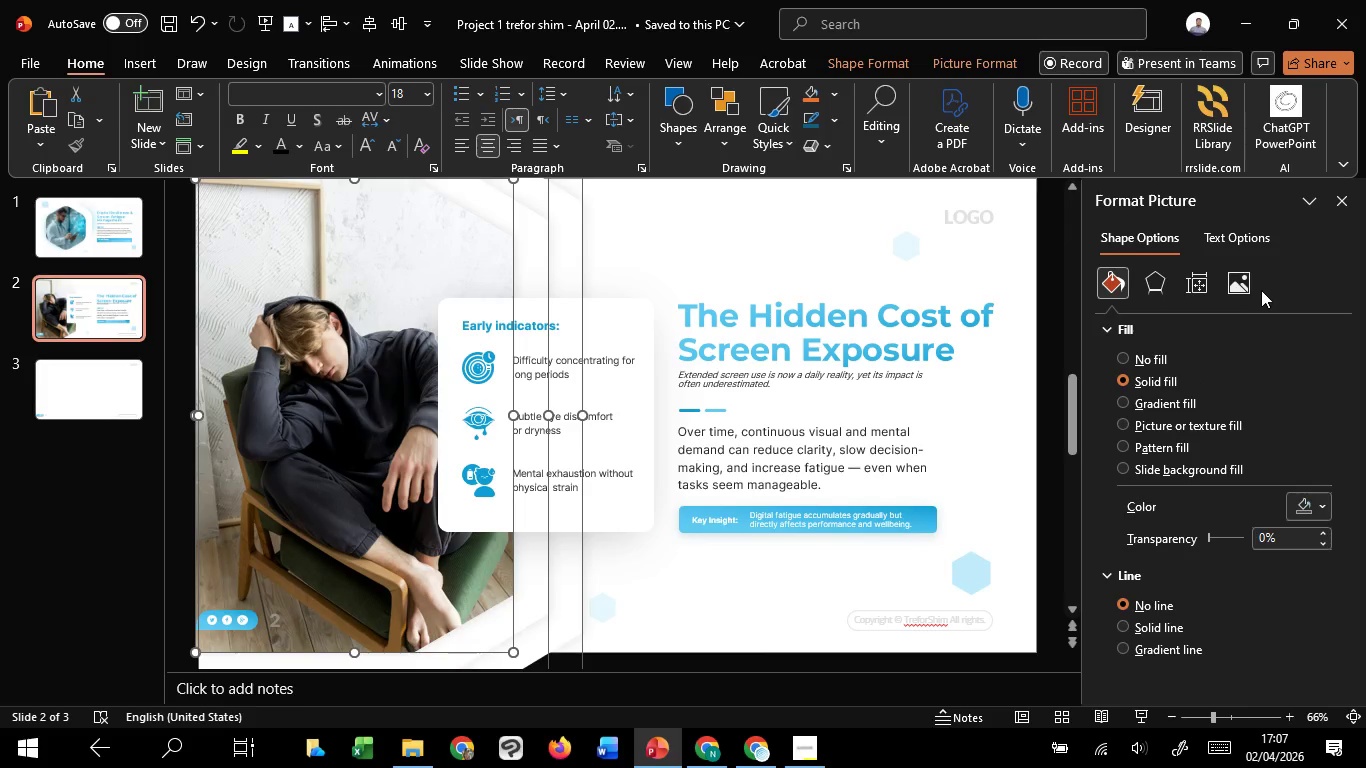 
key(Shift+ShiftLeft)
 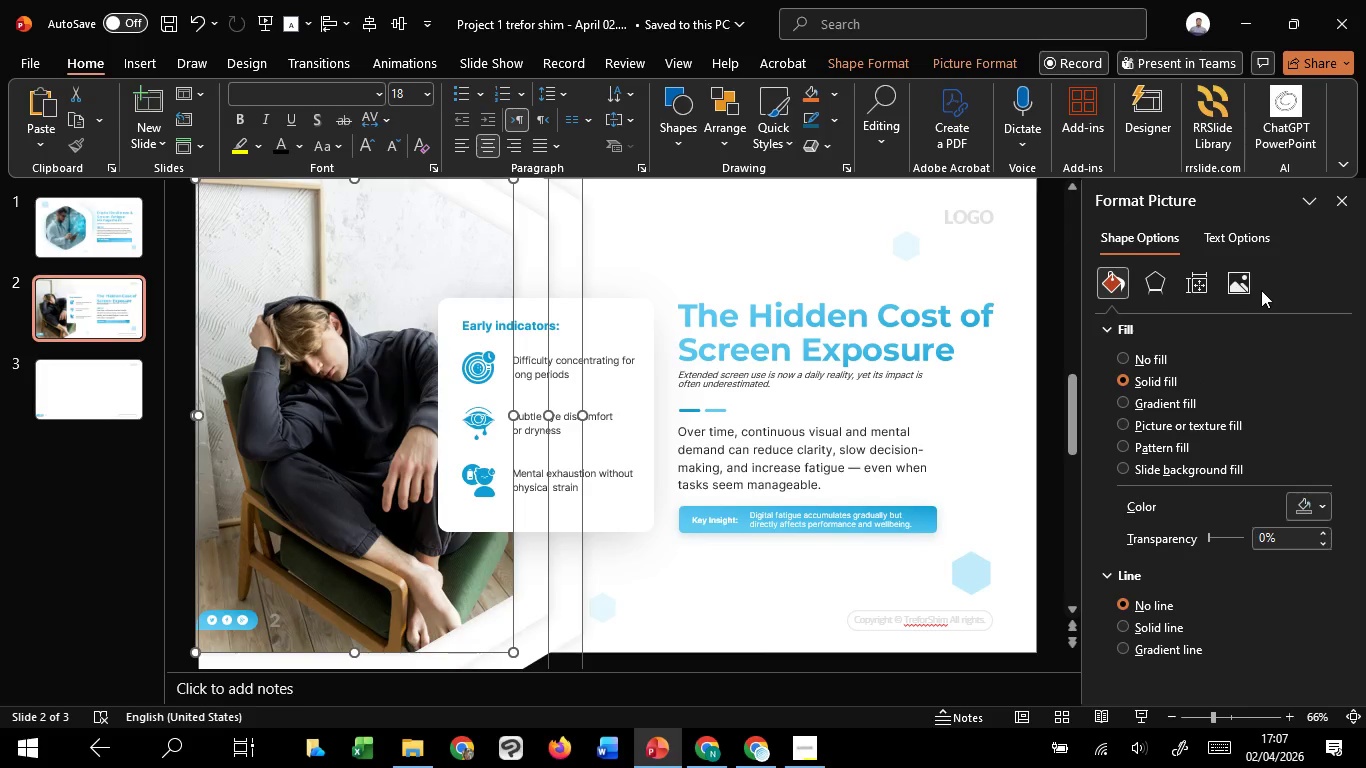 
key(Shift+ShiftLeft)
 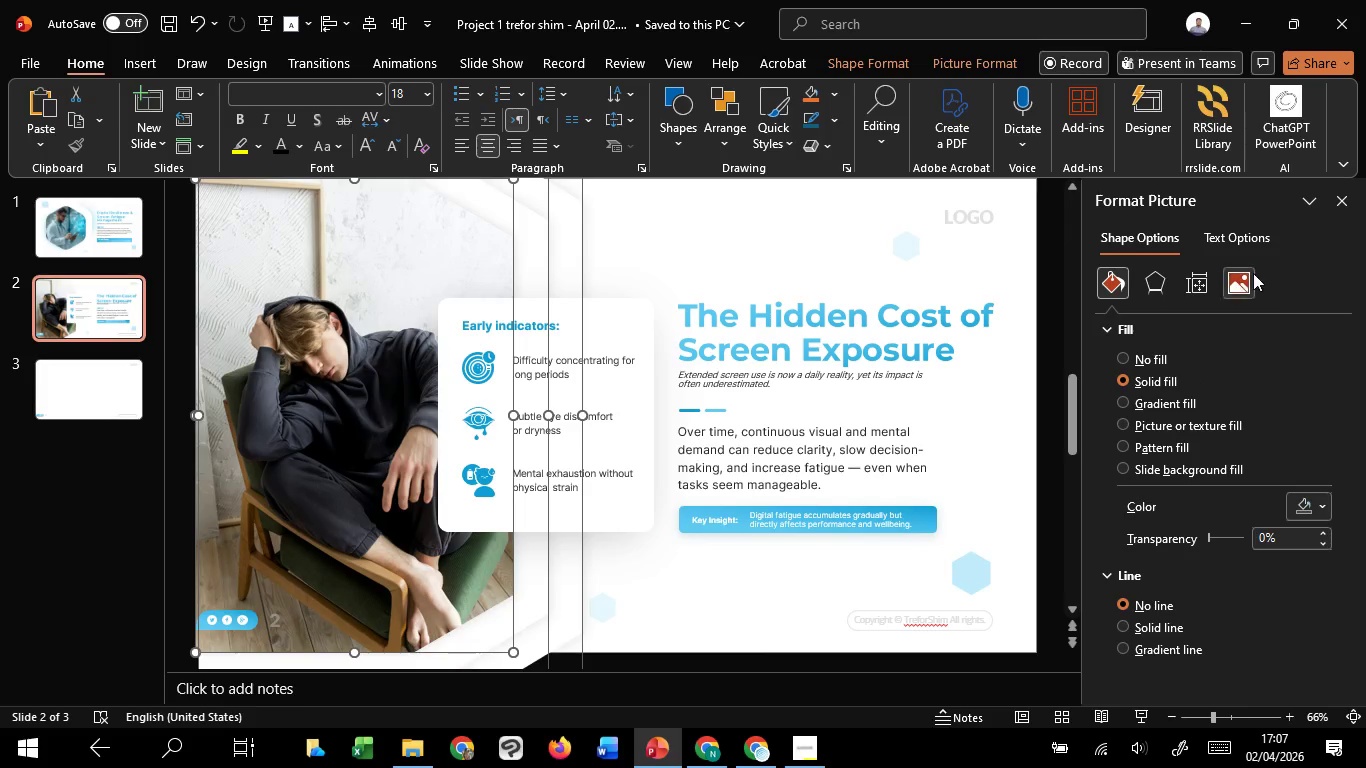 
key(Shift+ShiftLeft)
 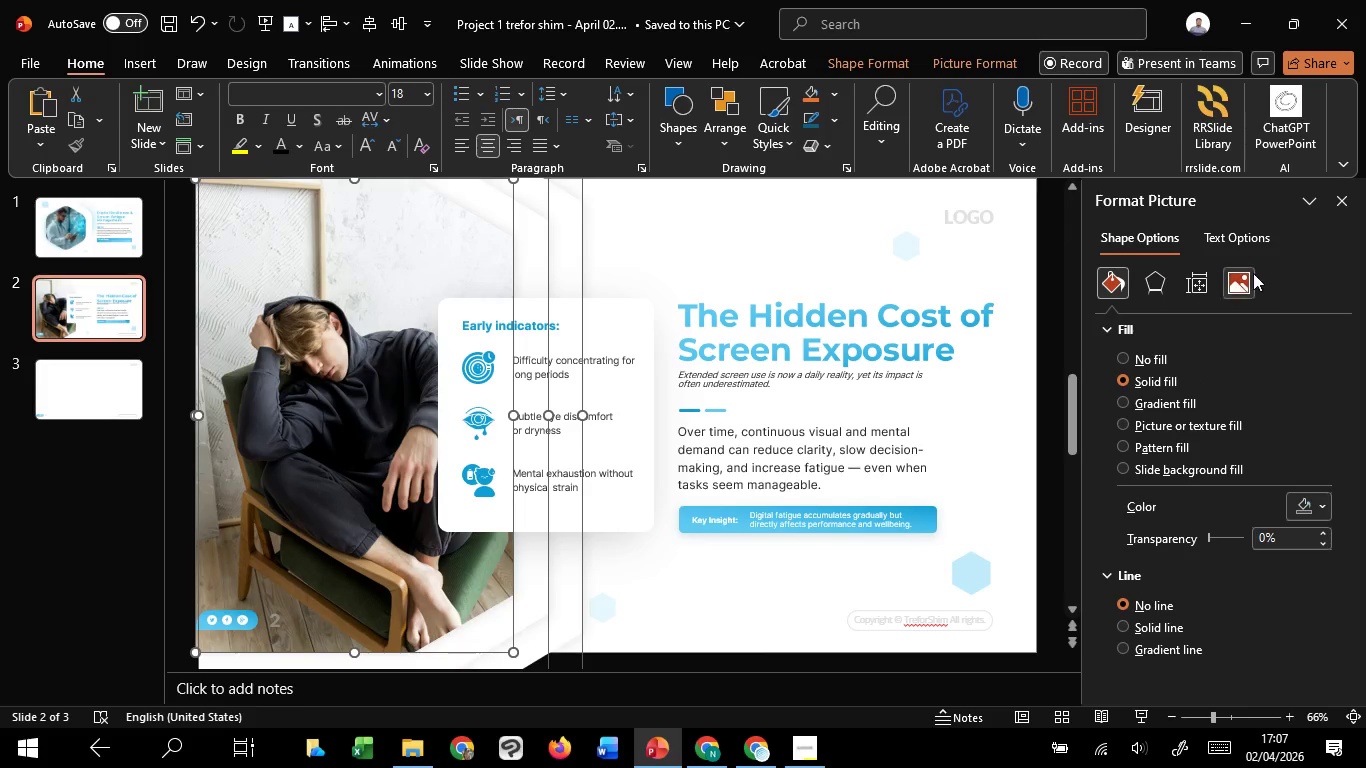 
key(Shift+ShiftLeft)
 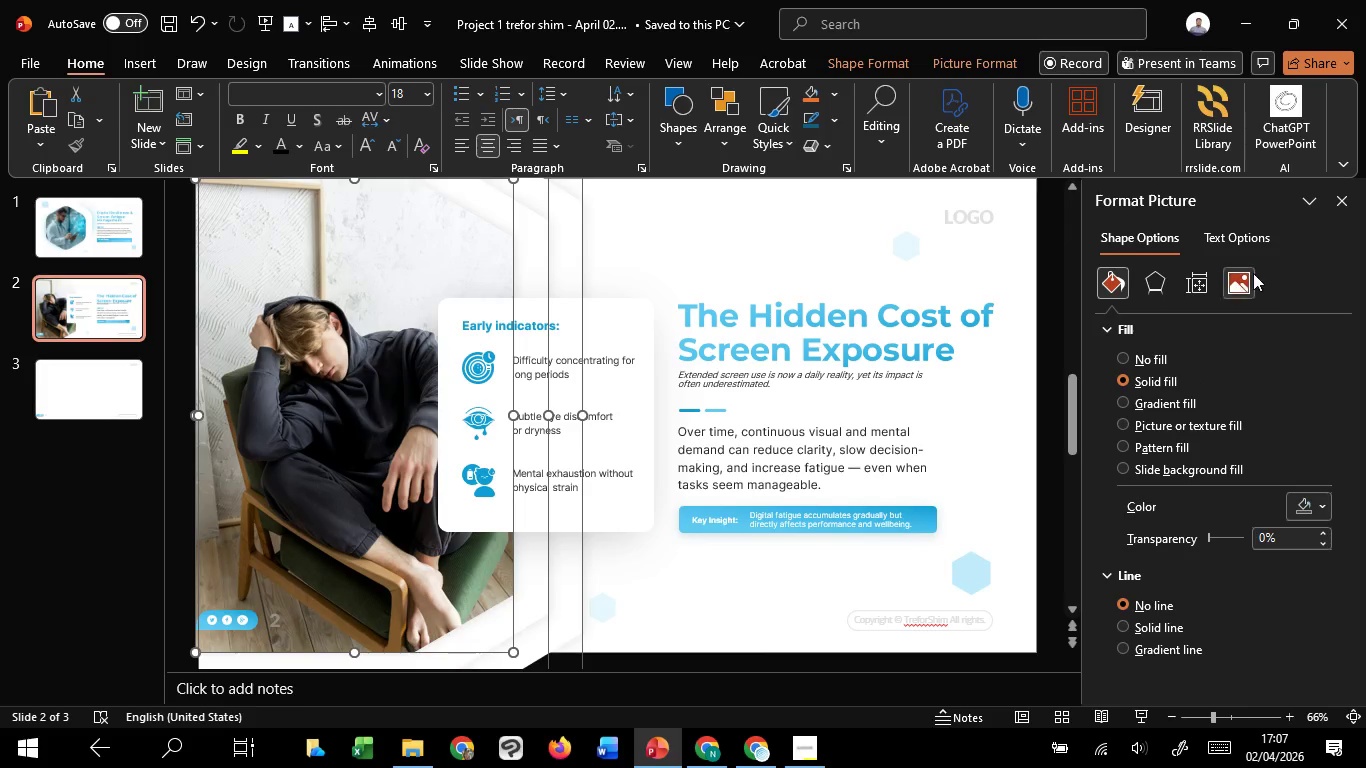 
key(Shift+ShiftLeft)
 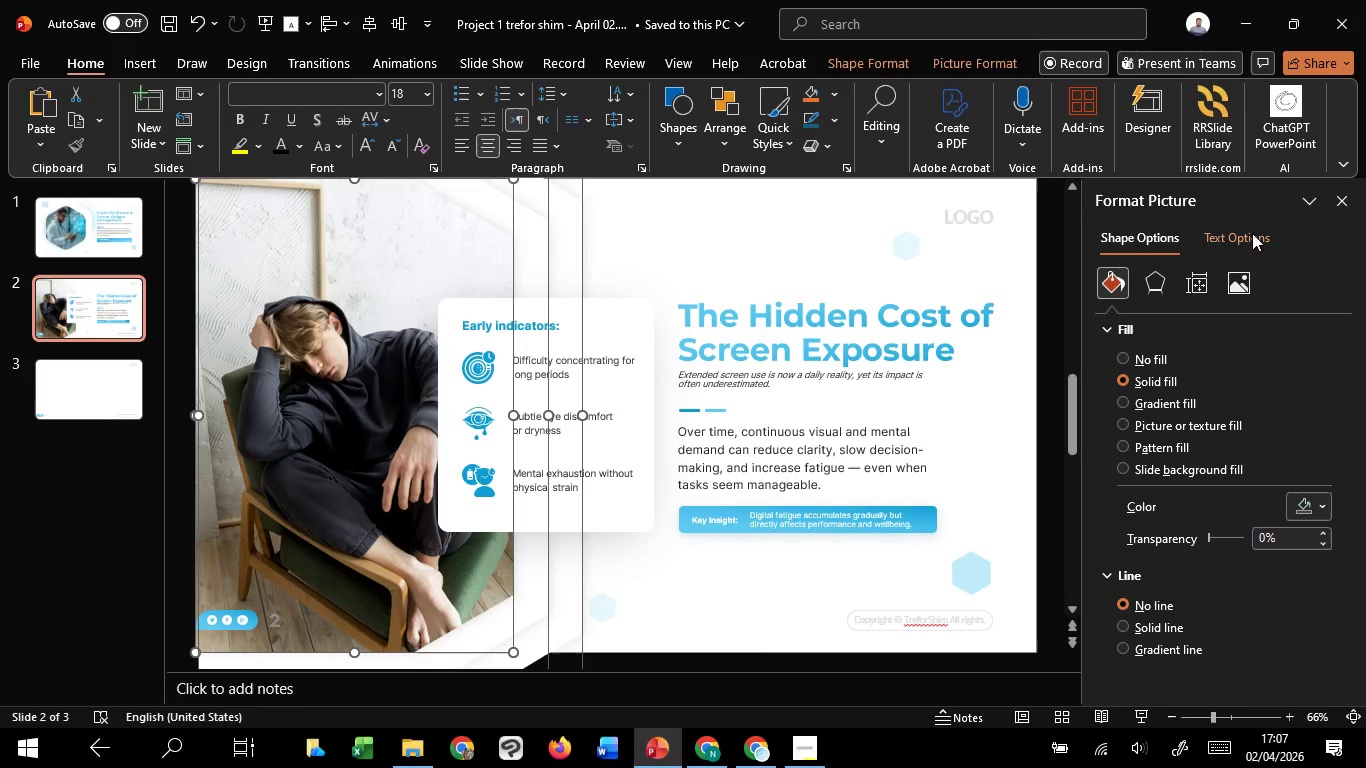 
key(Shift+ShiftLeft)
 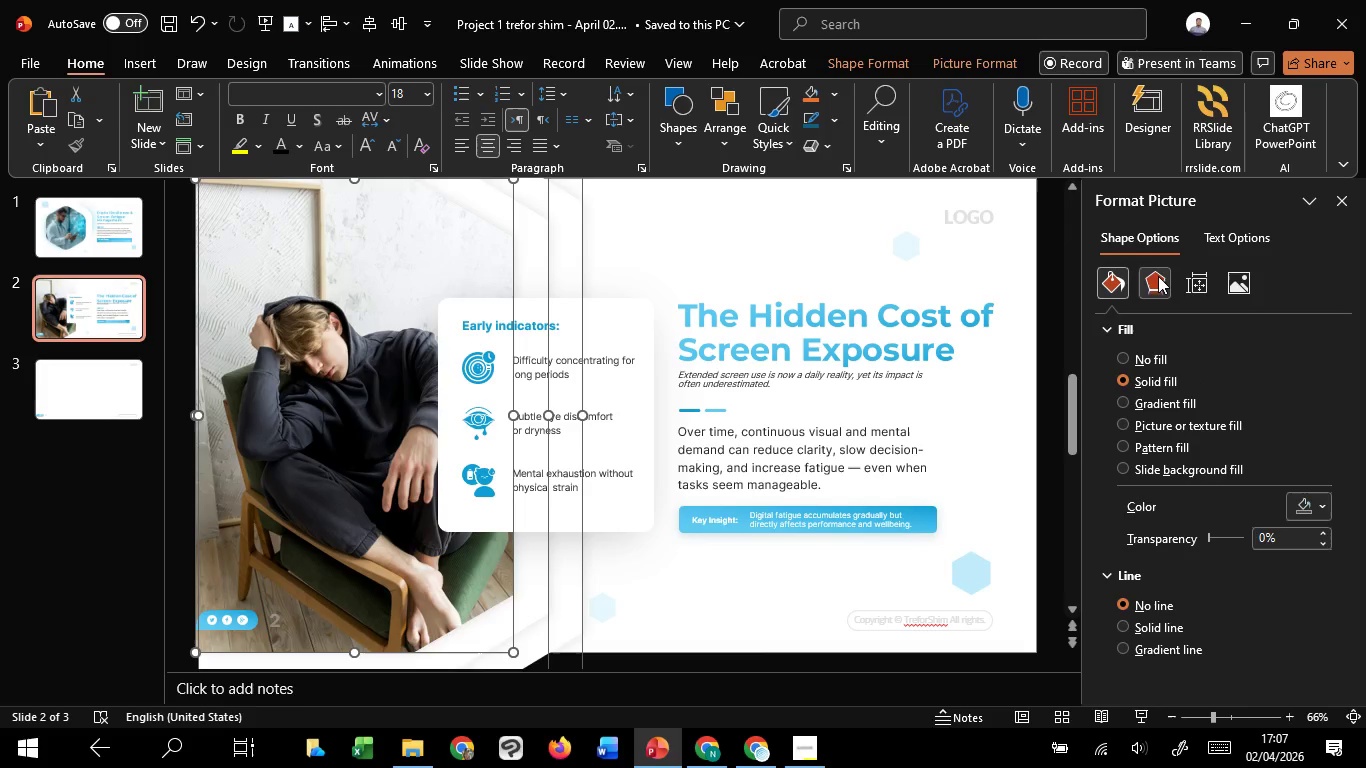 
left_click([1158, 276])
 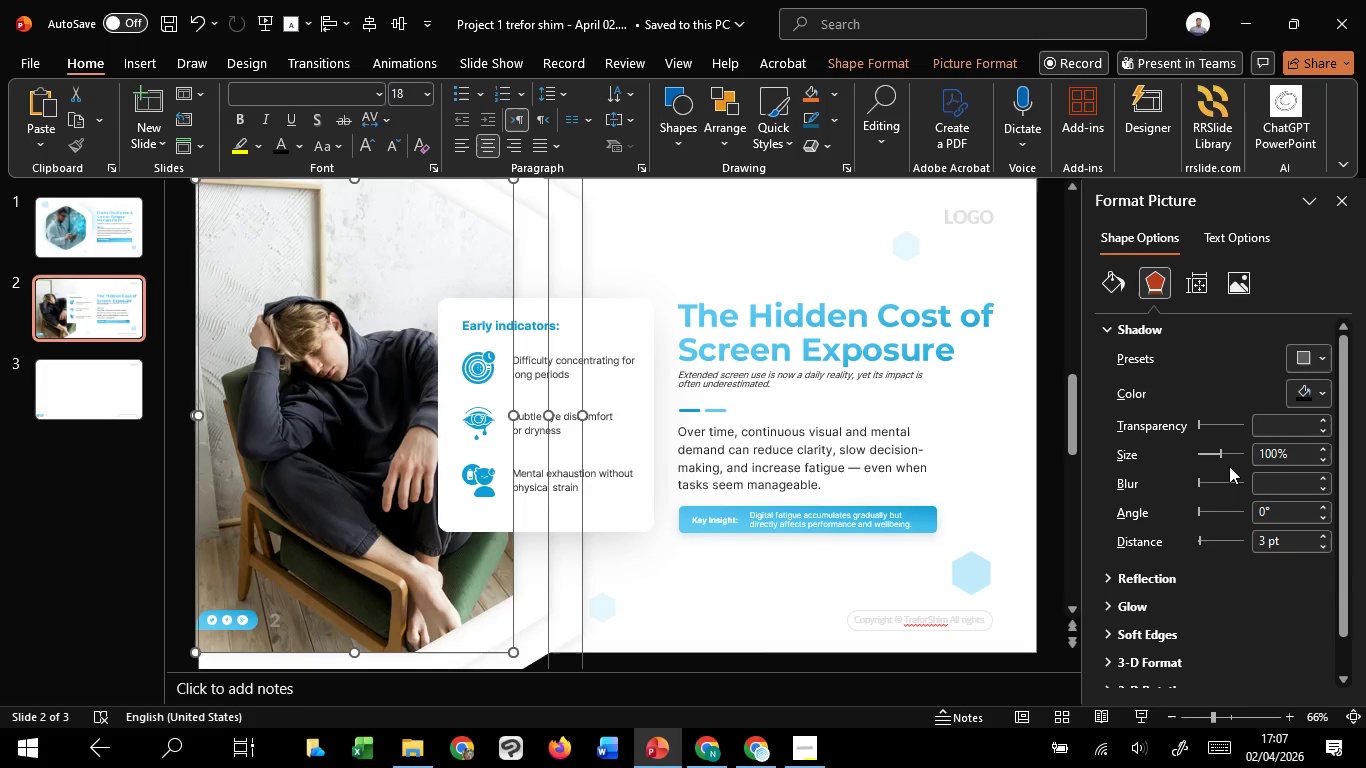 
hold_key(key=ShiftLeft, duration=0.92)
left_click([447, 285])
 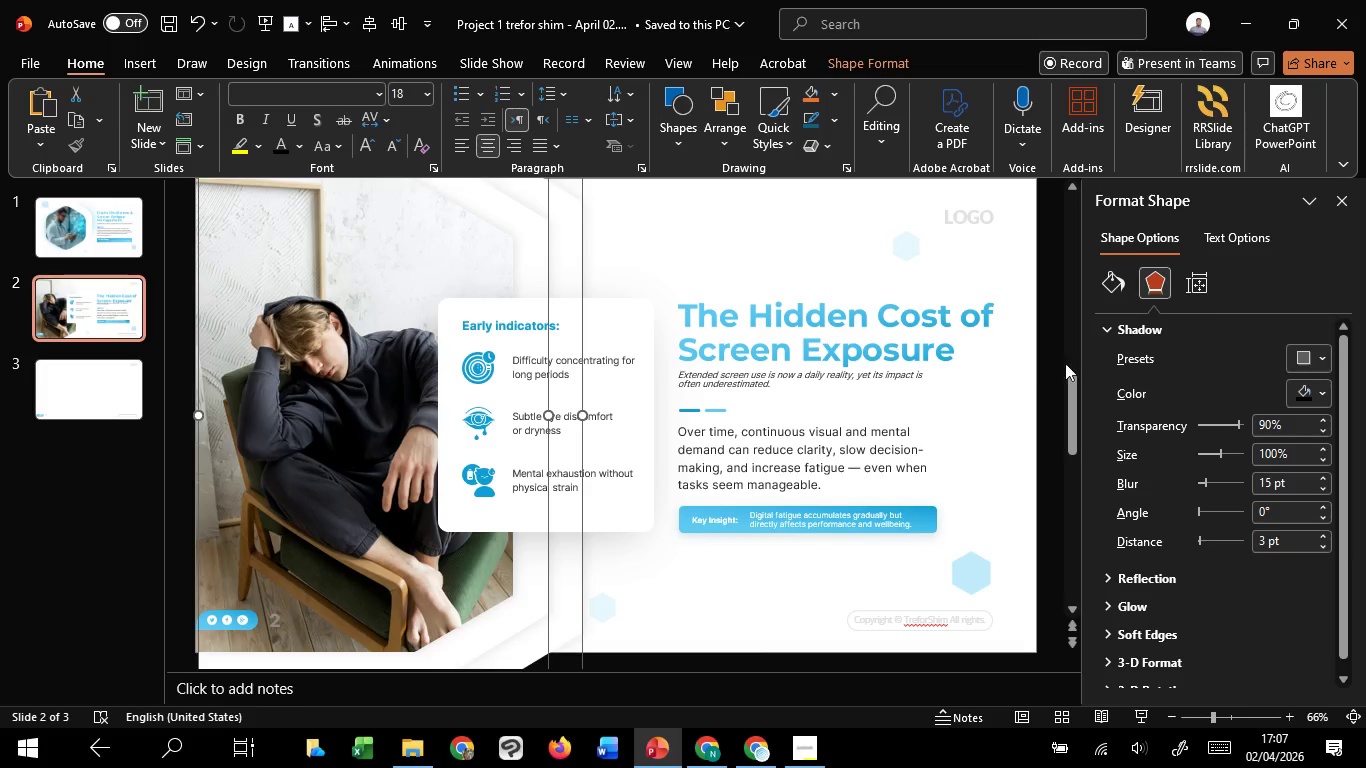 
scroll: coordinate [1241, 429], scroll_direction: up, amount: 2.0
 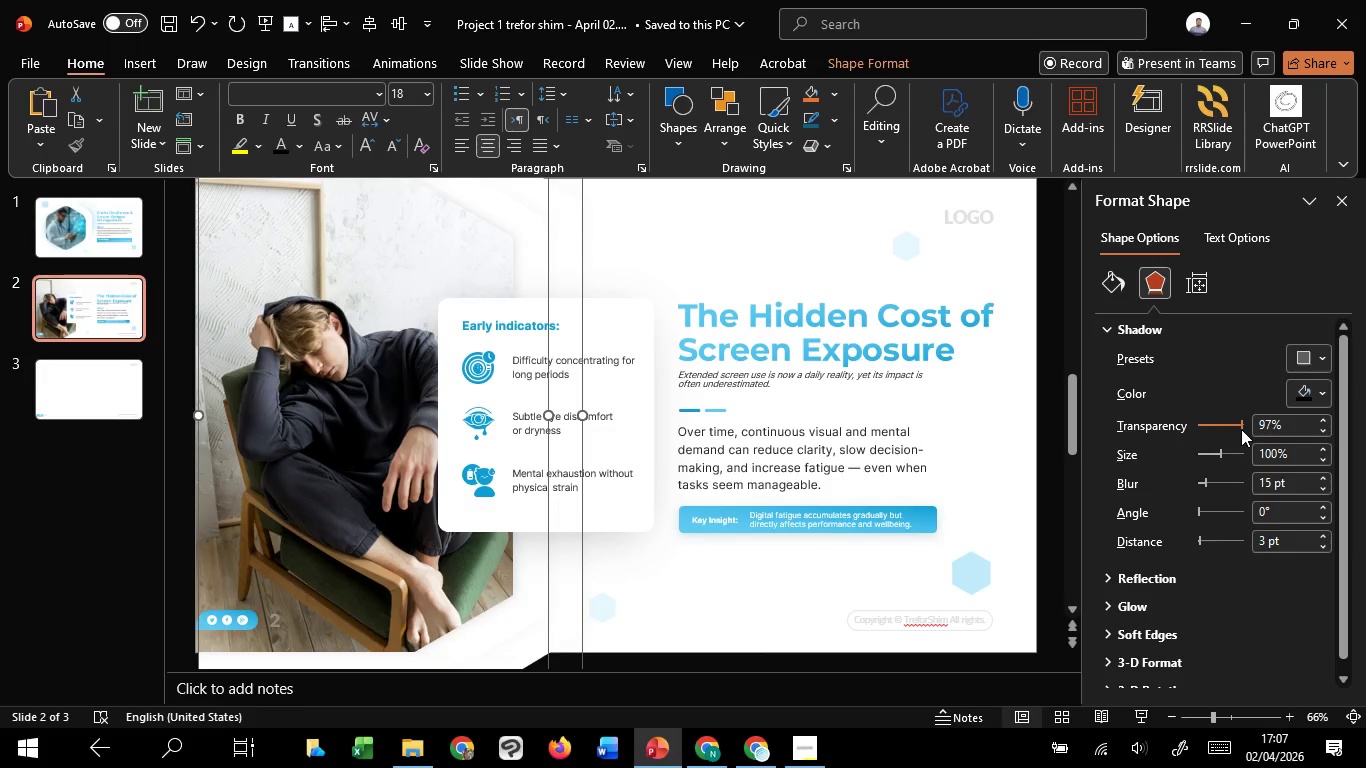 
scroll: coordinate [1241, 429], scroll_direction: none, amount: 0.0
 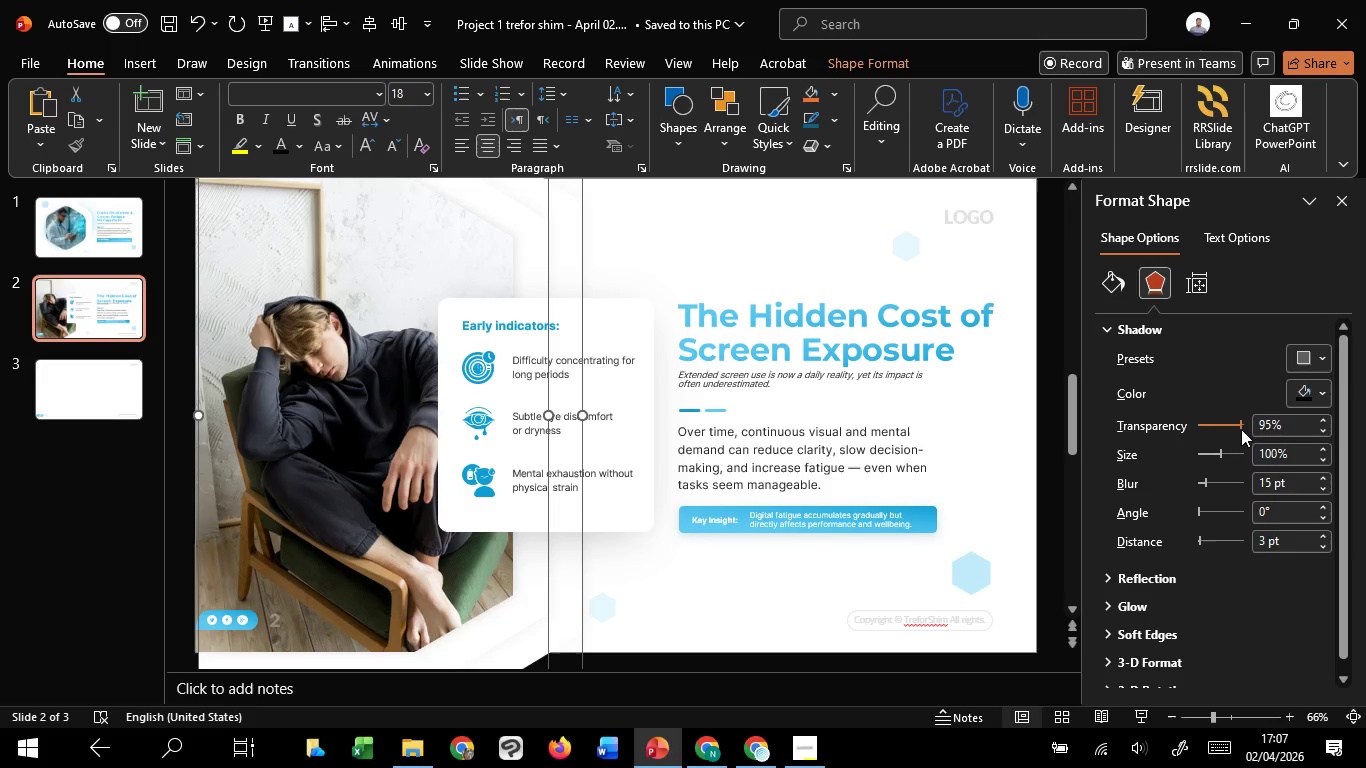 
scroll: coordinate [1241, 429], scroll_direction: down, amount: 1.0
 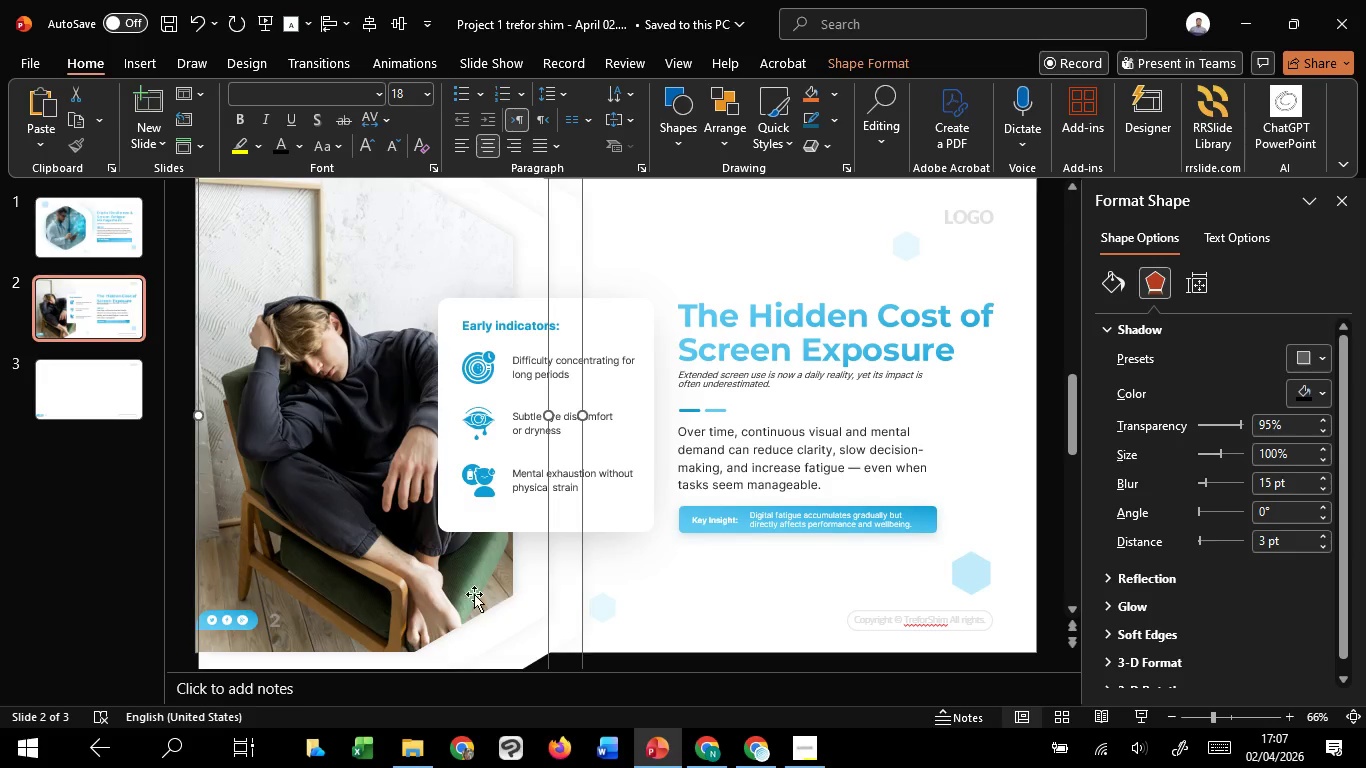 
left_click([472, 592])
 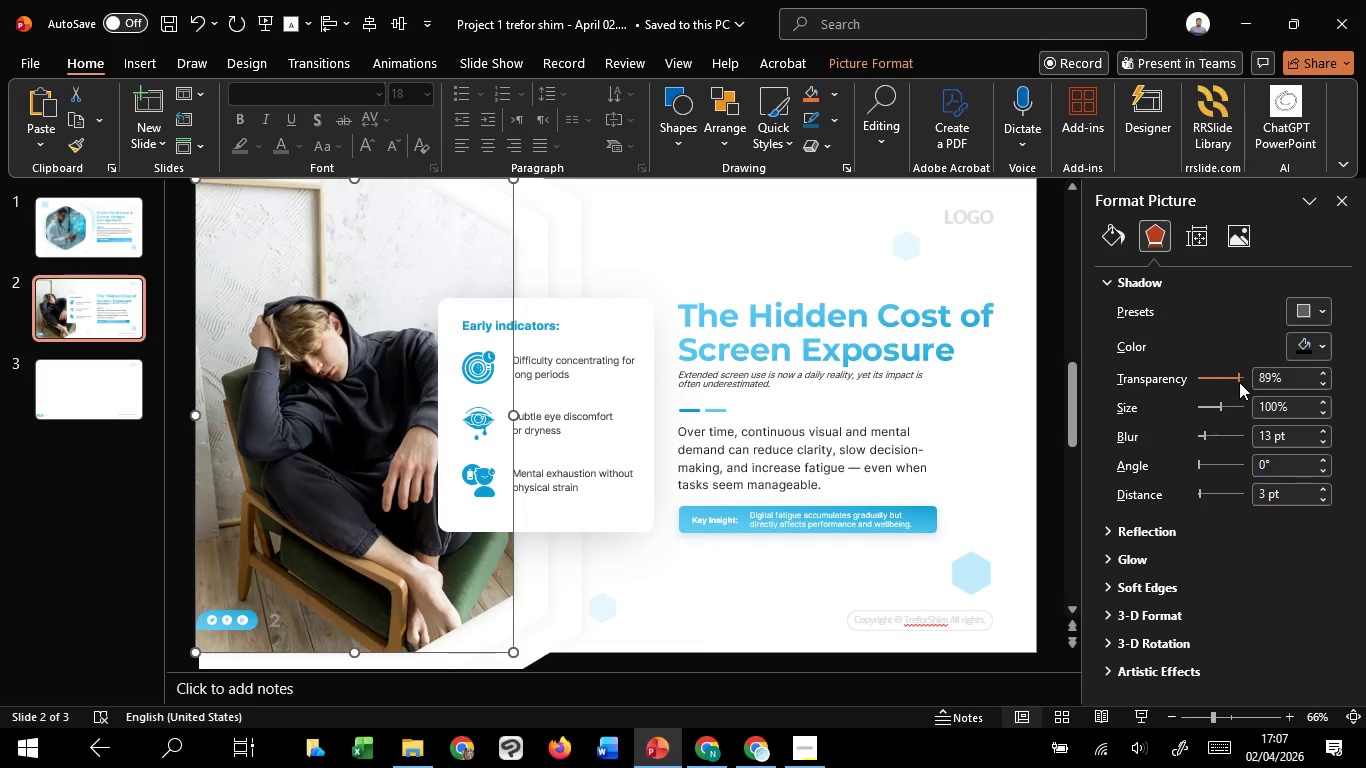 
scroll: coordinate [1239, 382], scroll_direction: up, amount: 5.0
 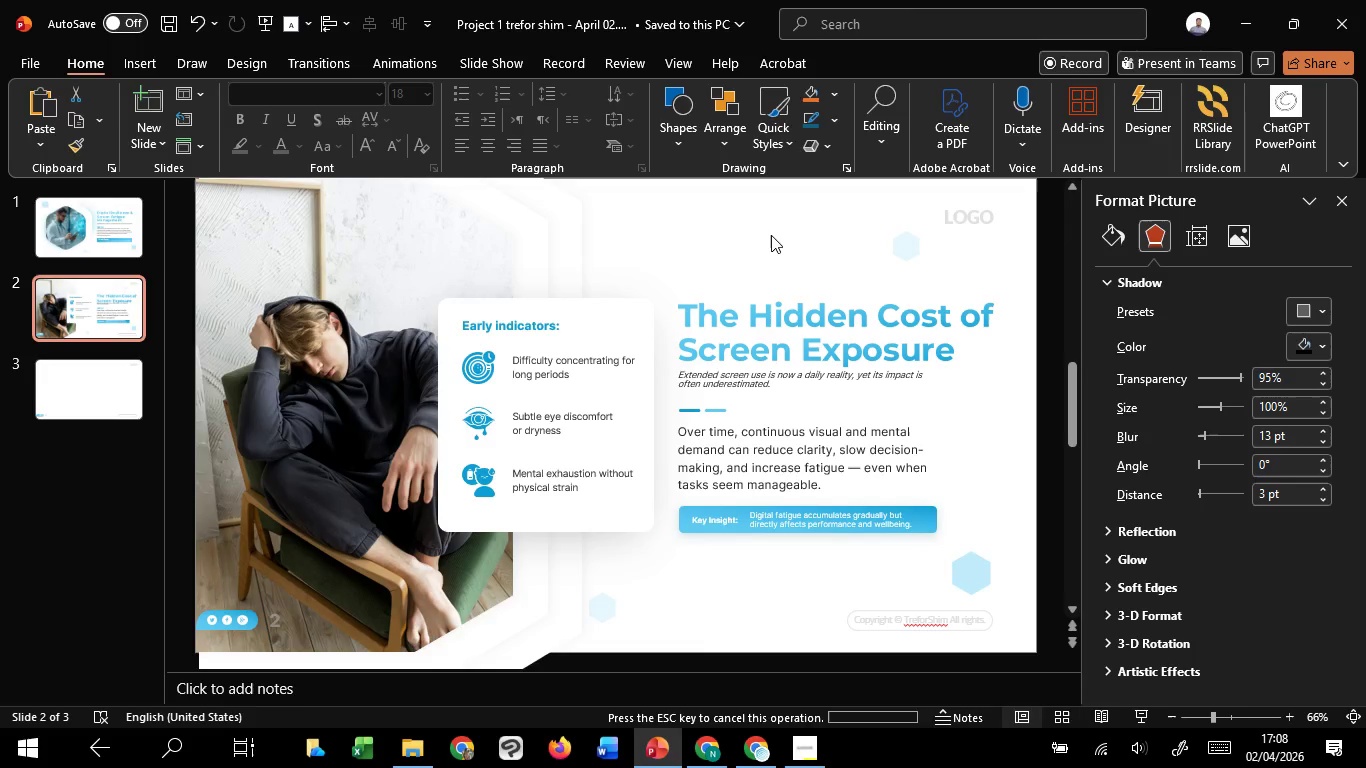 
left_click([771, 235])
 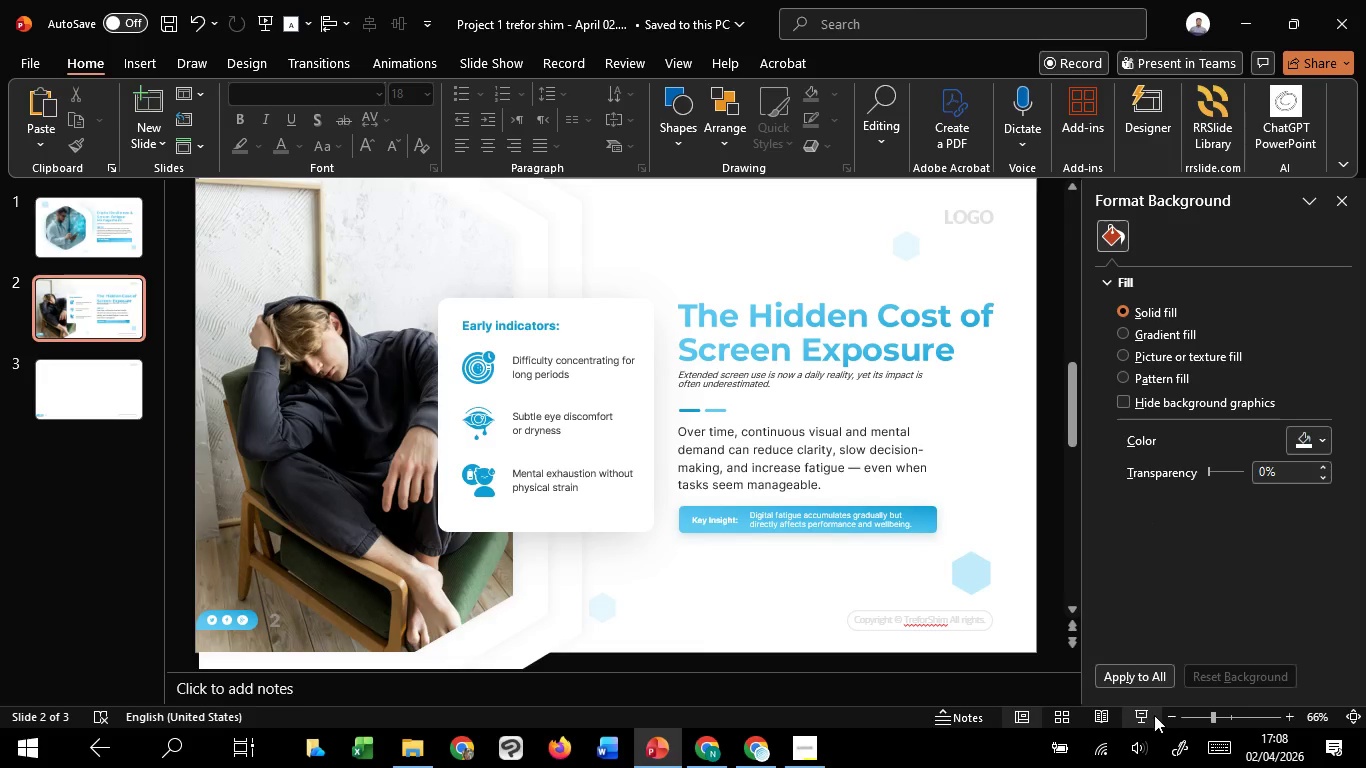 
left_click([1154, 715])
 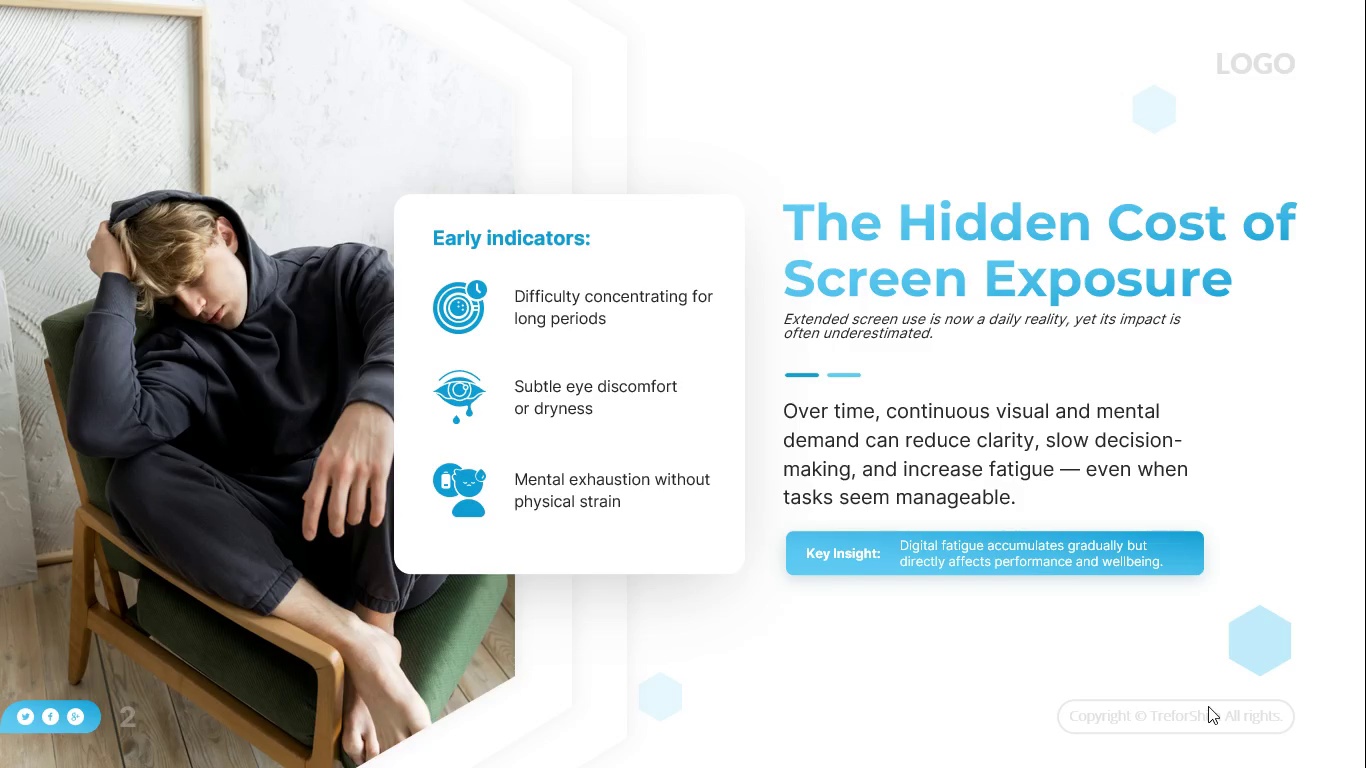 
wait(66.77)
 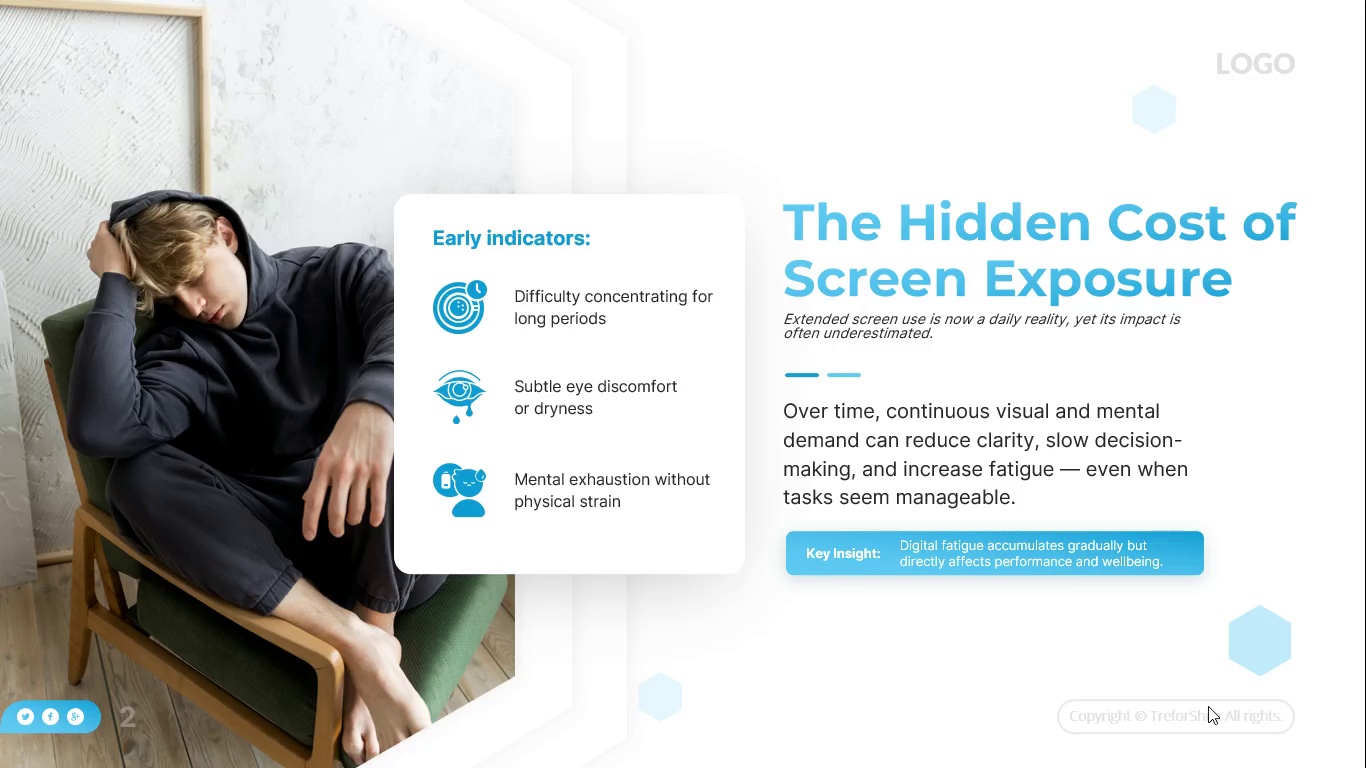 
key(Escape)
 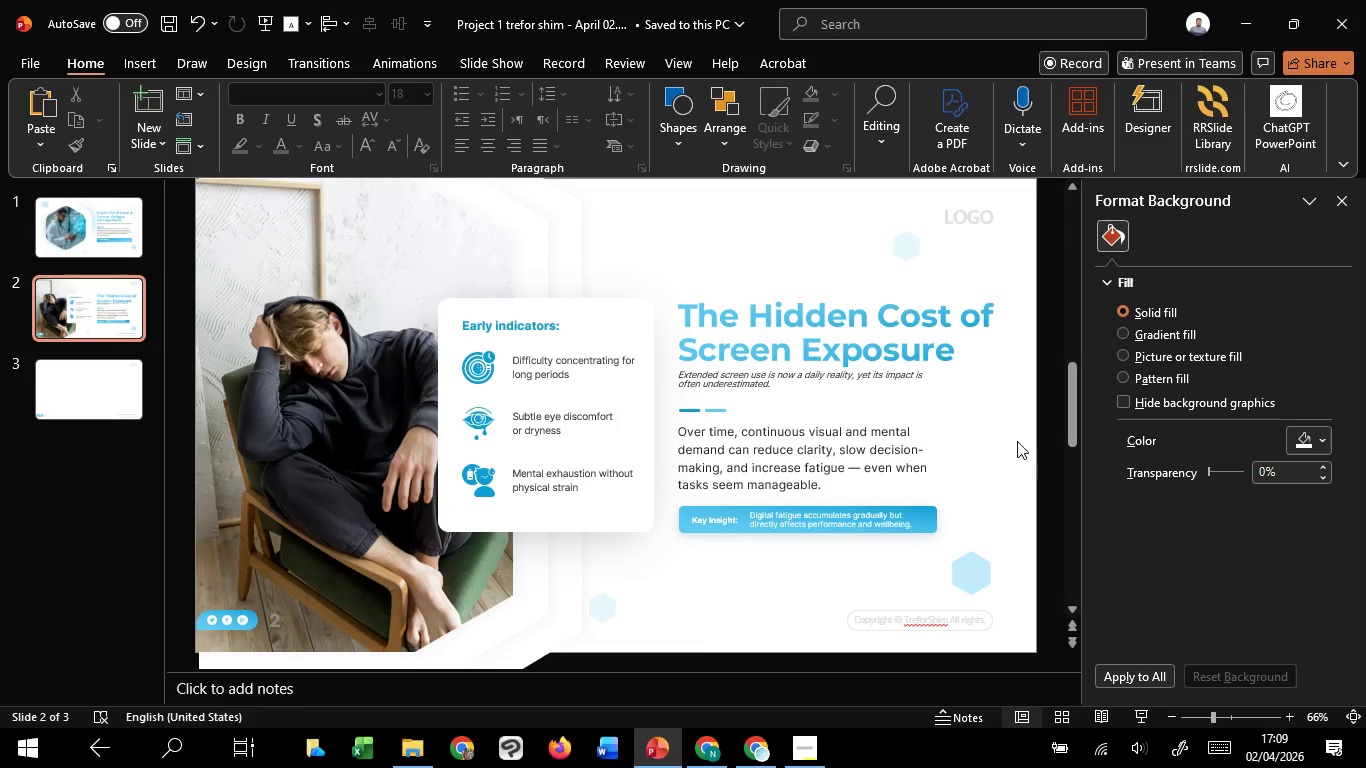 
left_click([1017, 441])
 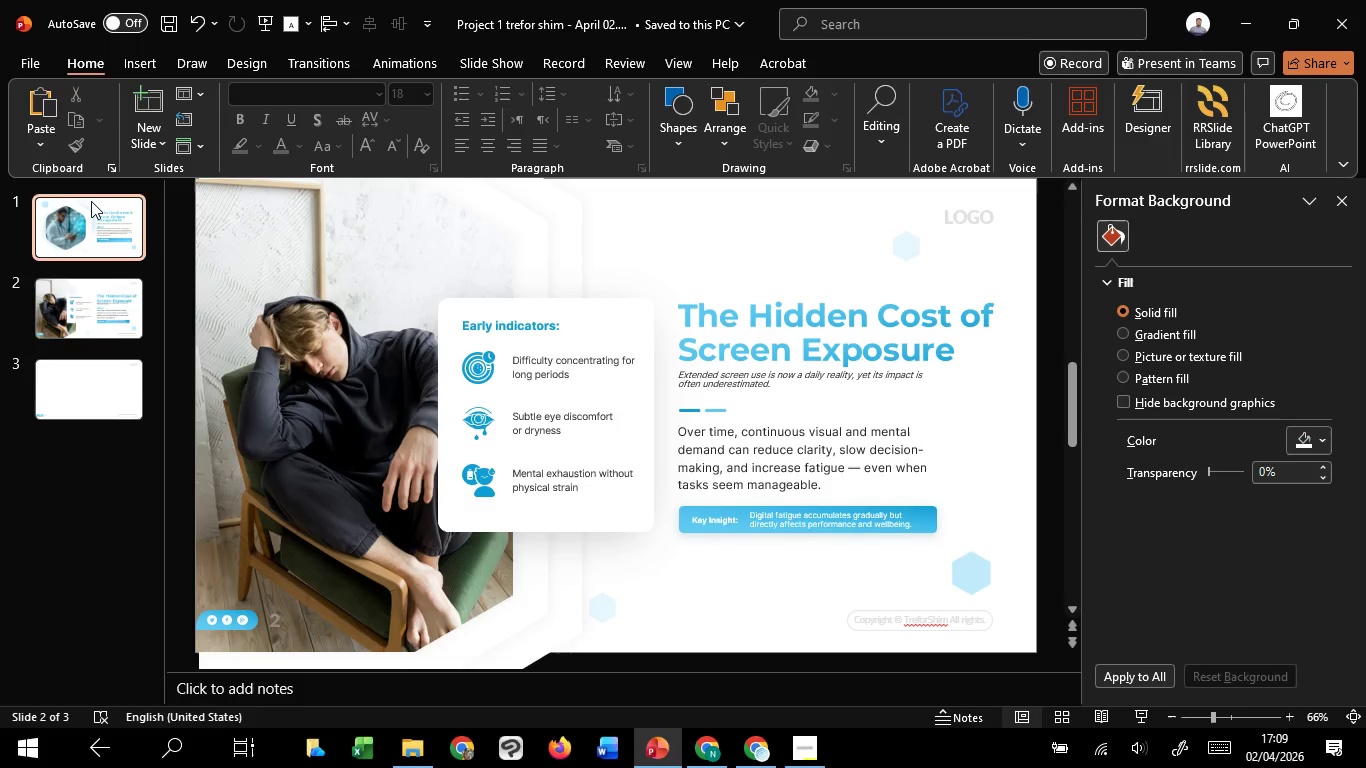 
left_click([91, 201])
 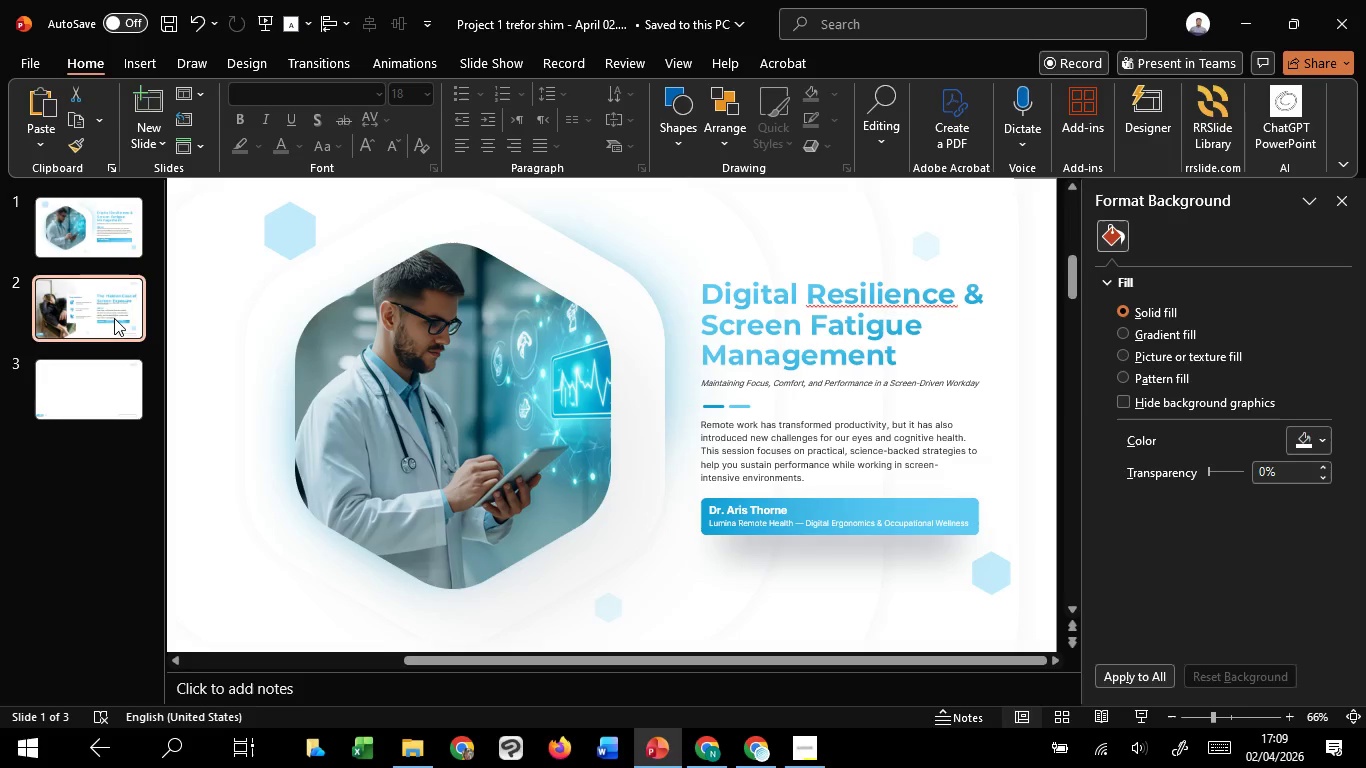 
left_click([114, 318])
 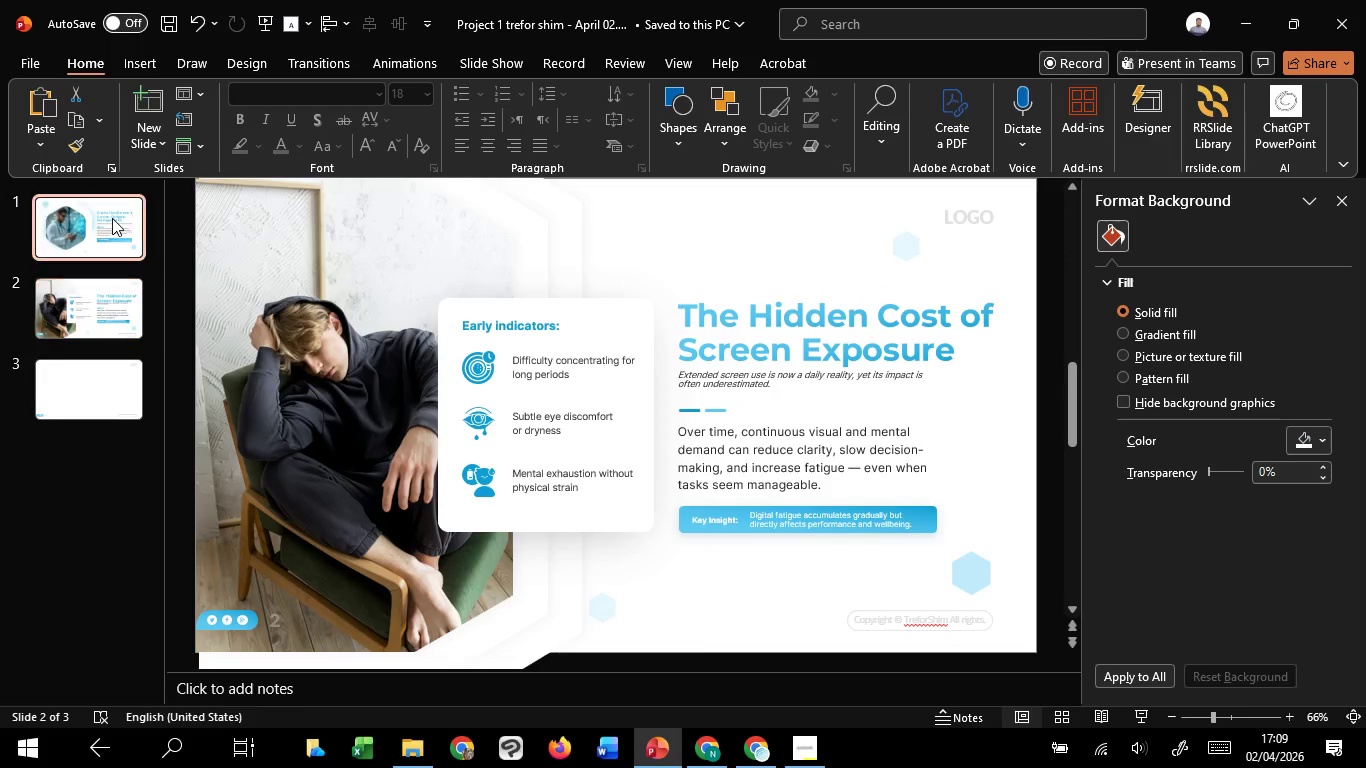 
left_click([112, 218])
 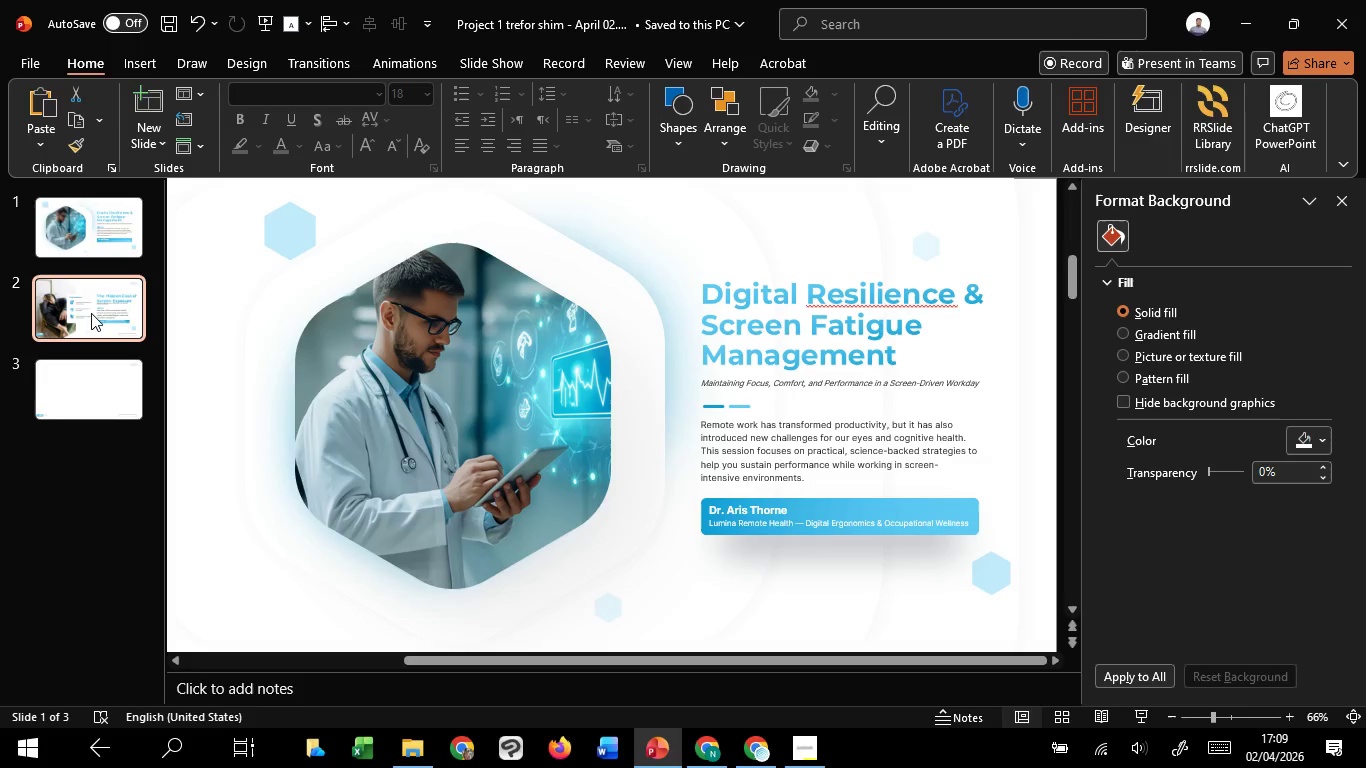 
left_click([91, 313])
 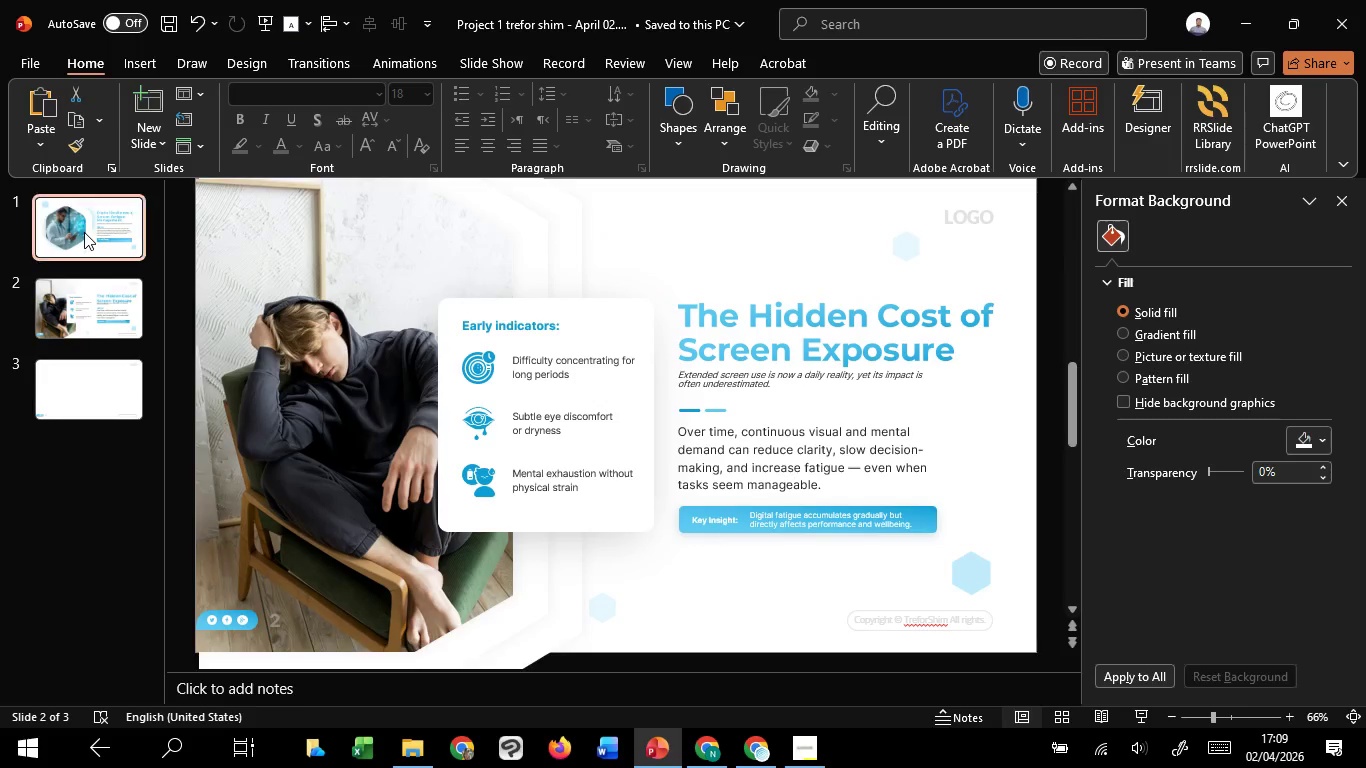 
left_click([84, 232])
 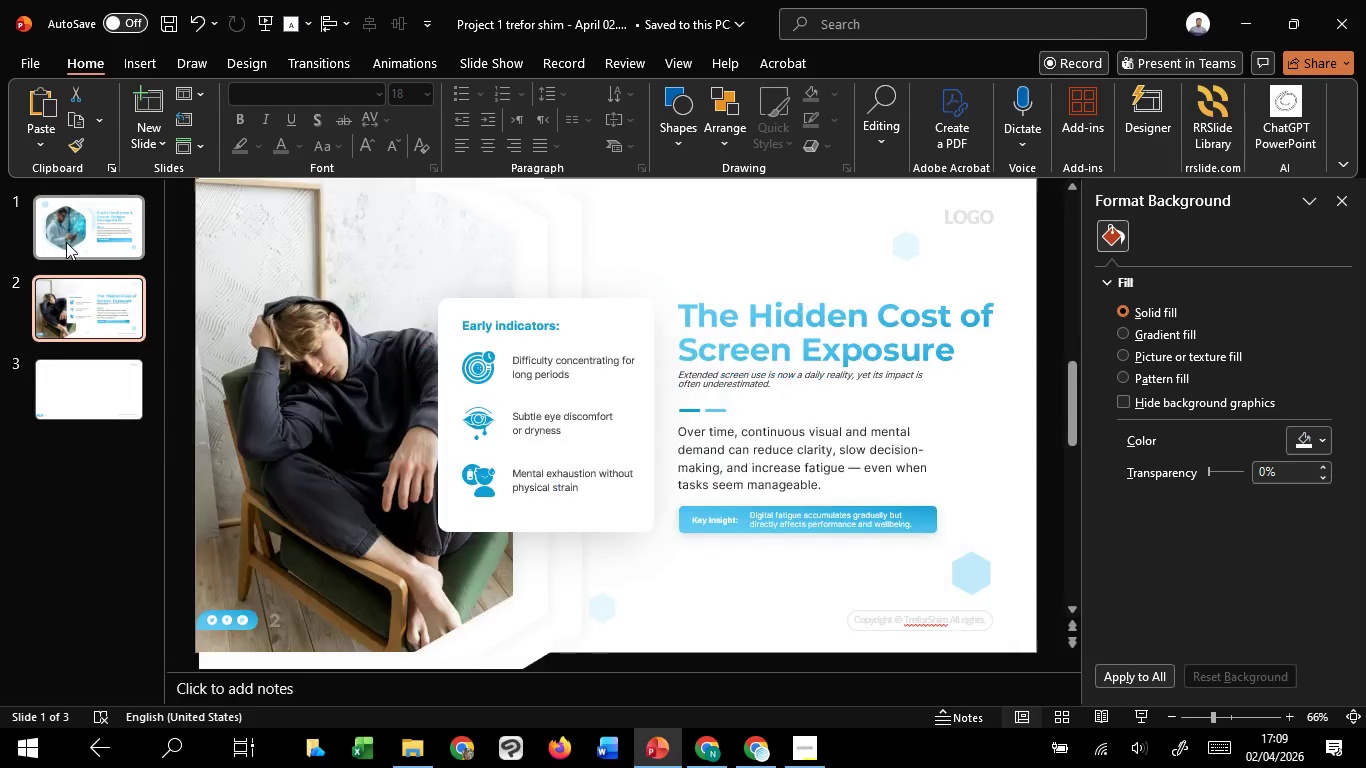 
double_click([66, 242])
 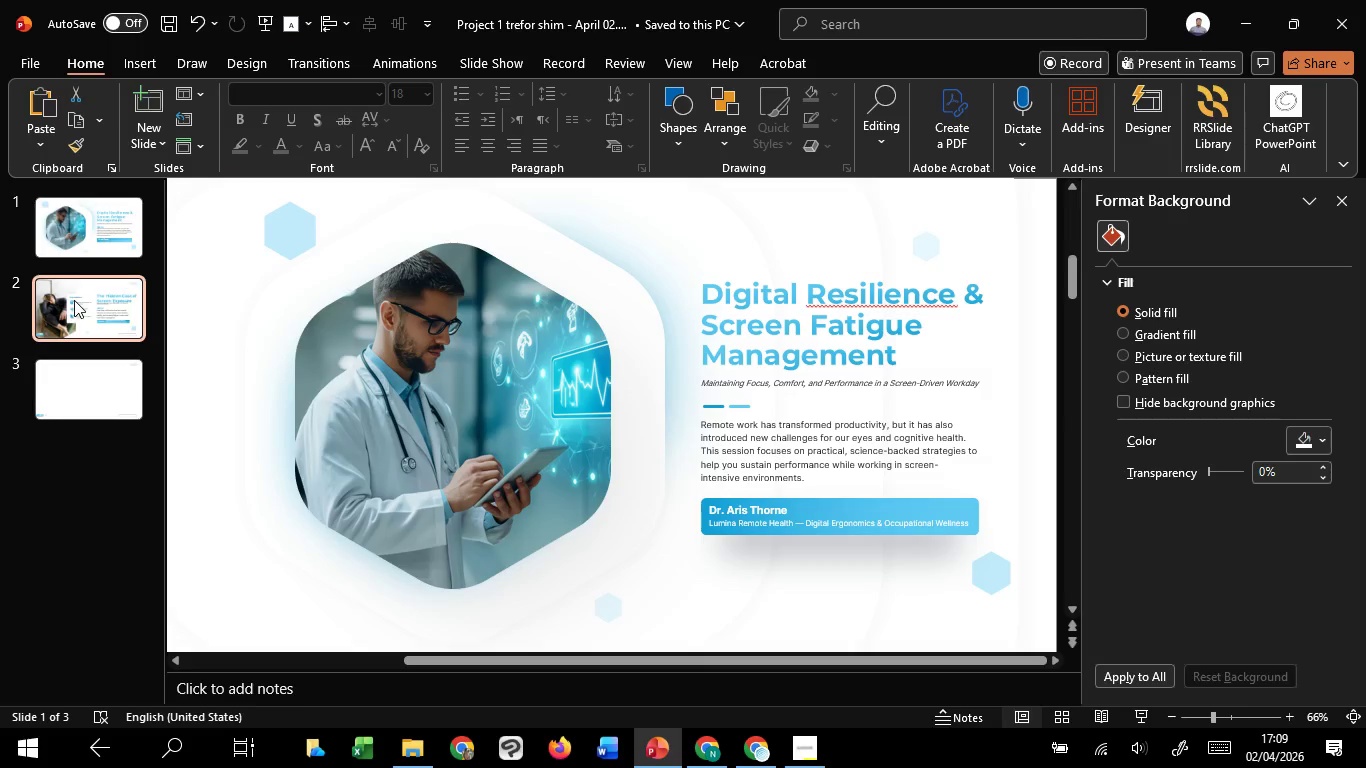 
triple_click([74, 300])
 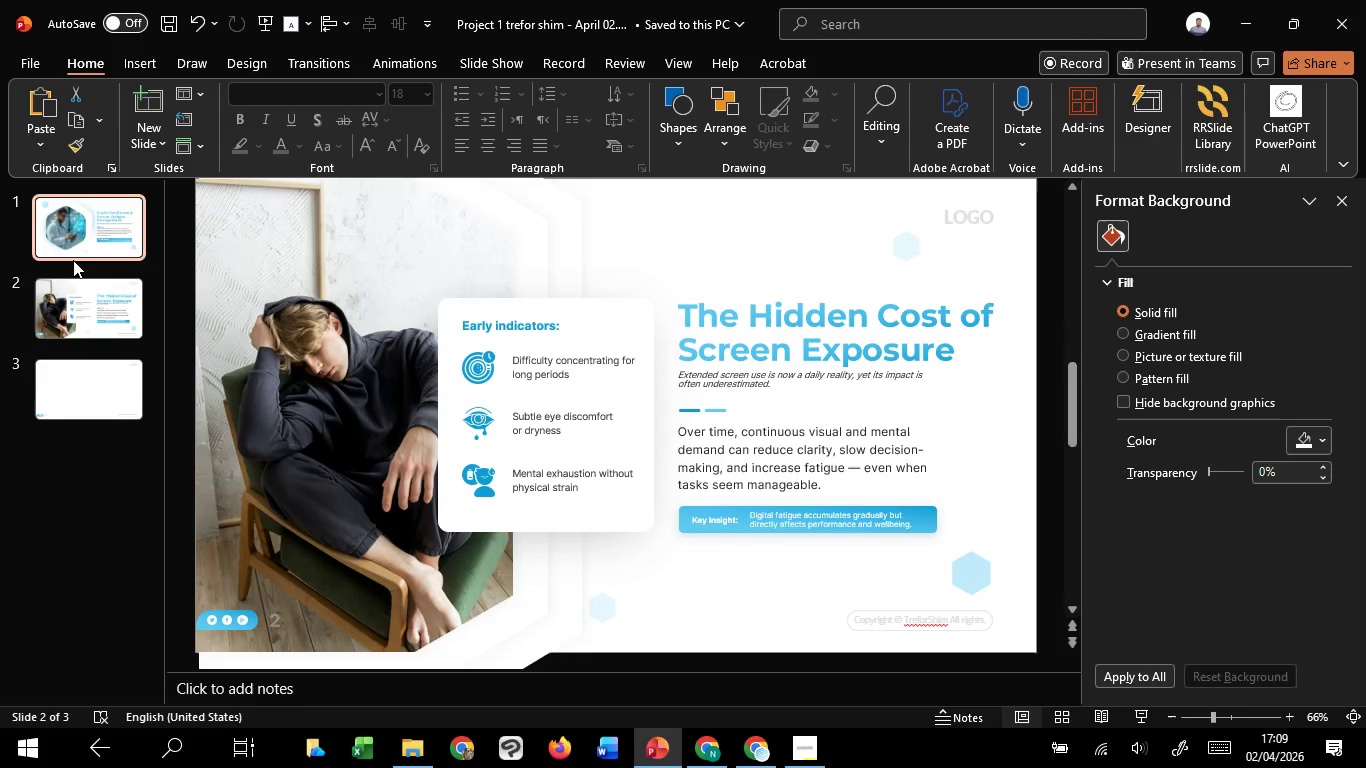 
left_click([69, 250])
 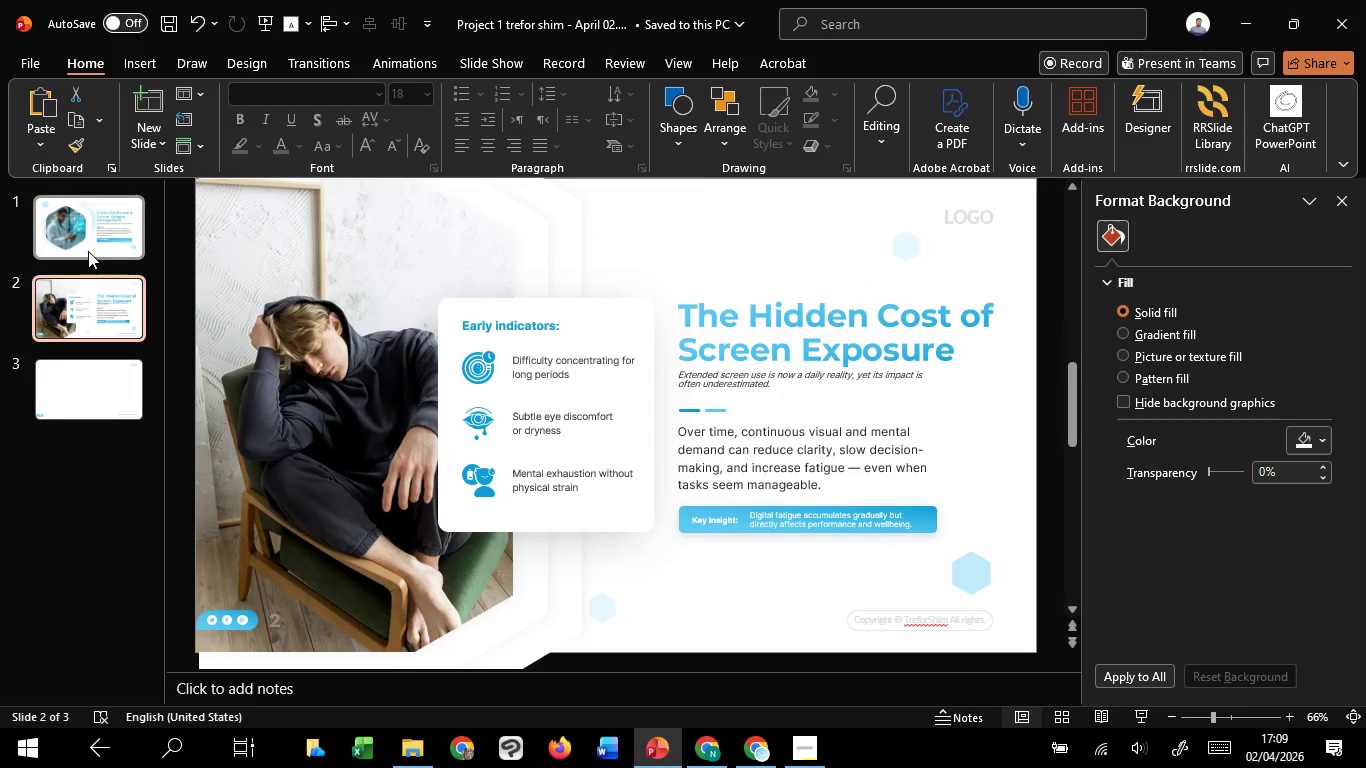 
triple_click([88, 251])
 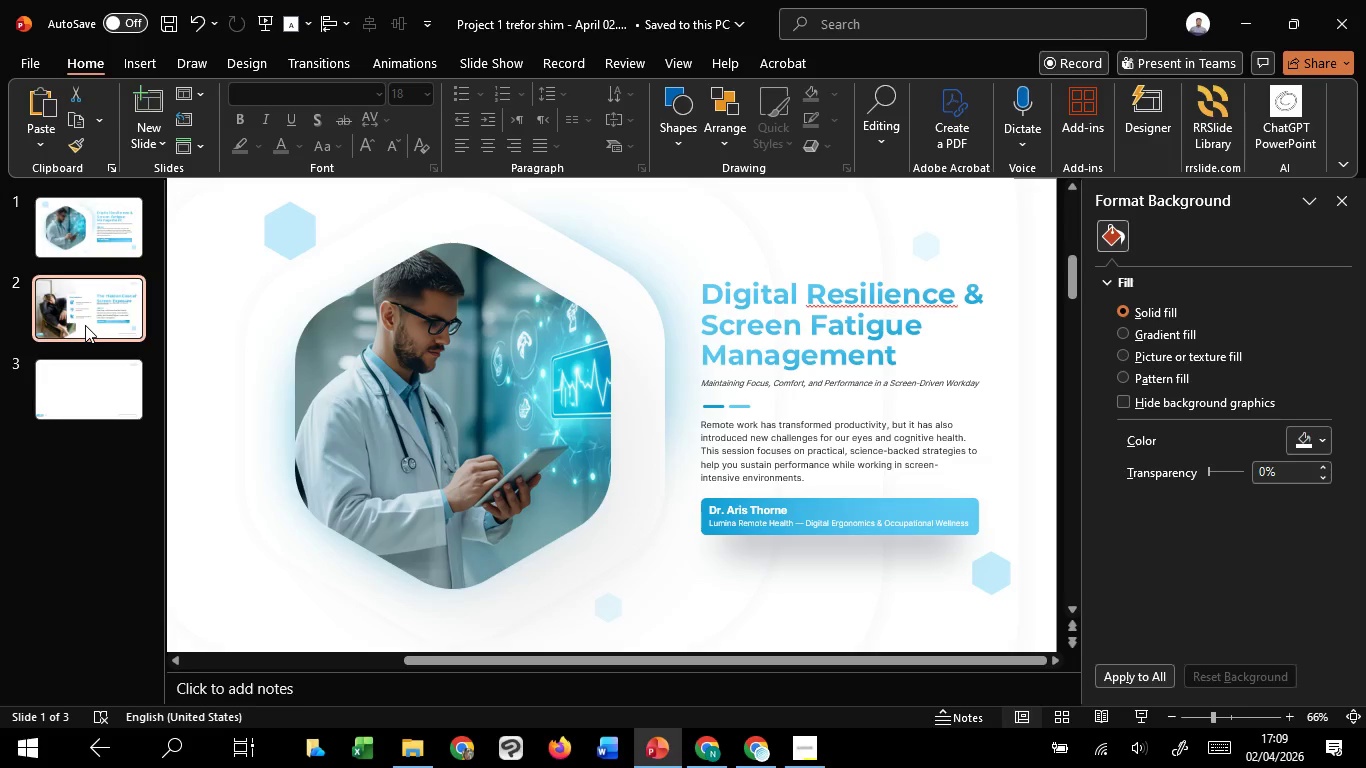 
left_click([85, 325])
 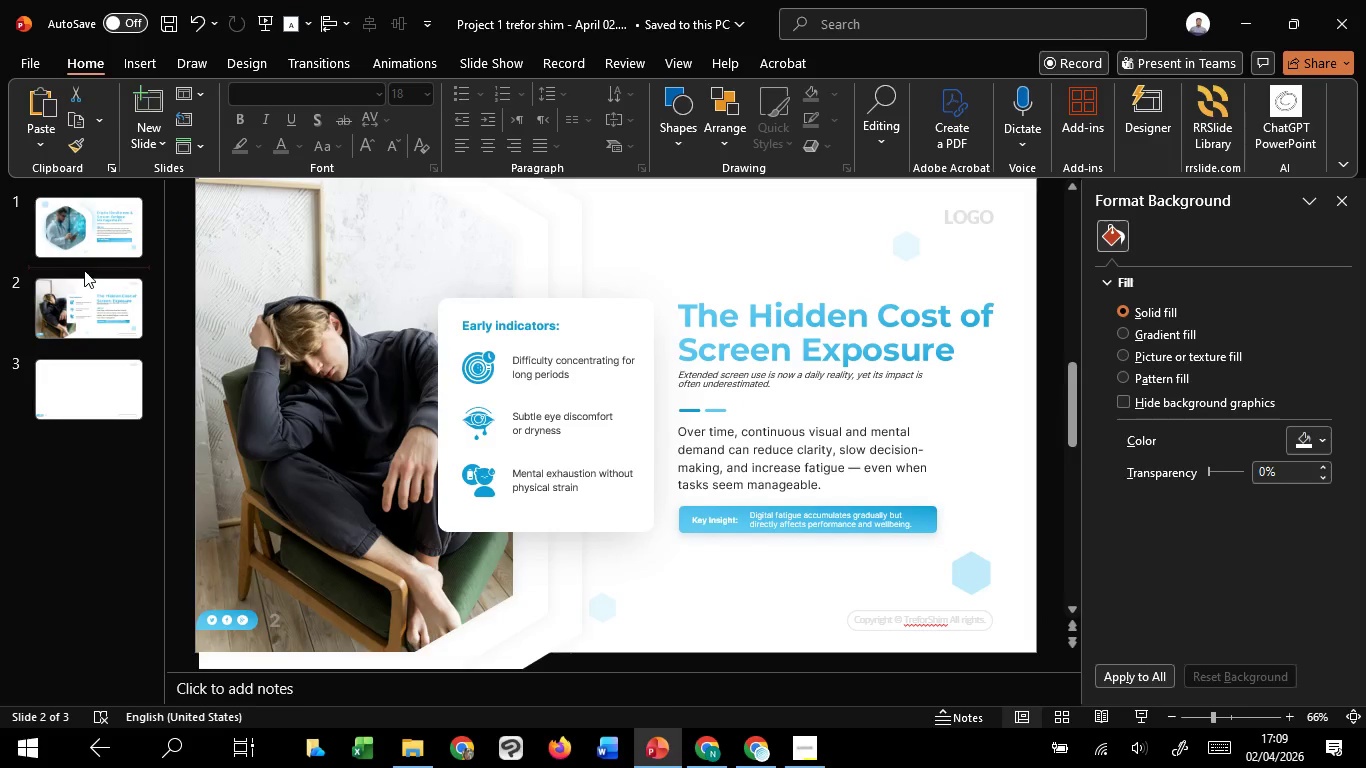 
left_click([84, 270])
 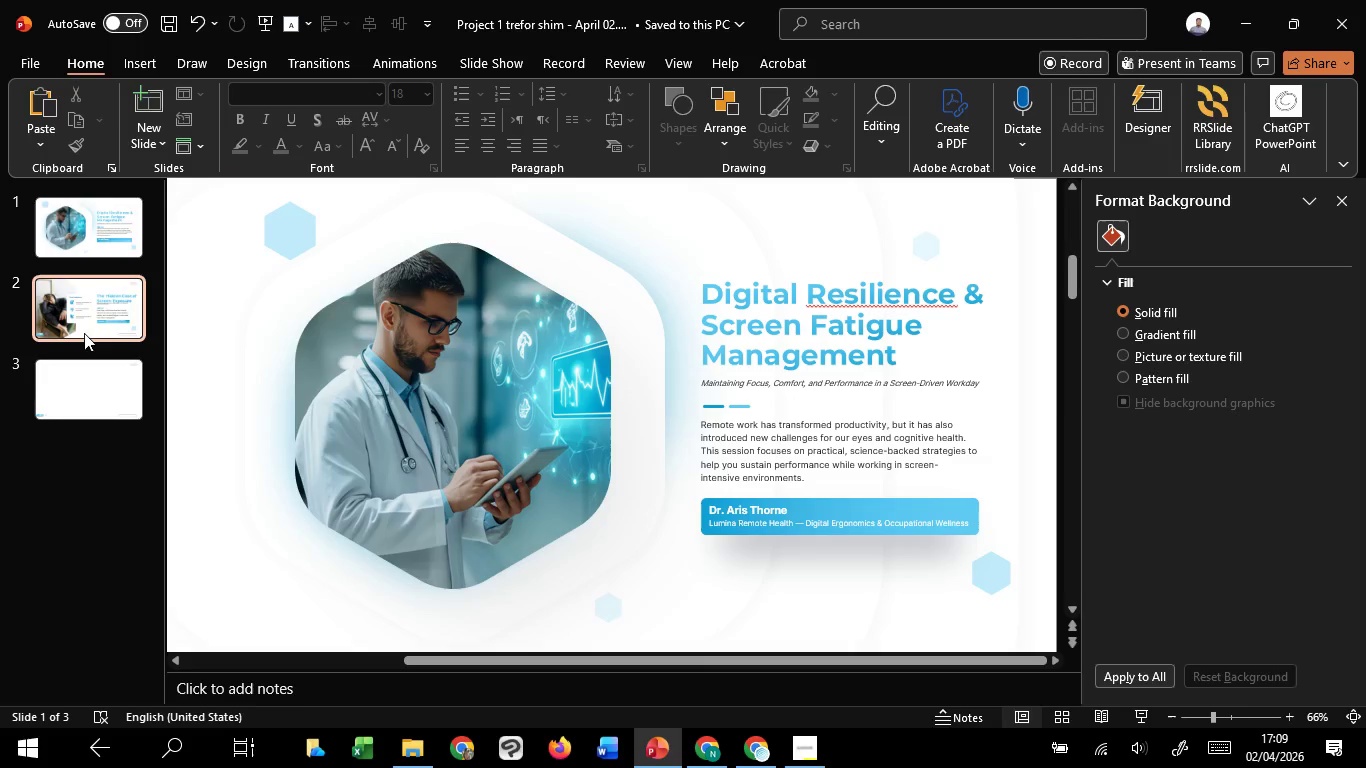 
left_click([84, 333])
 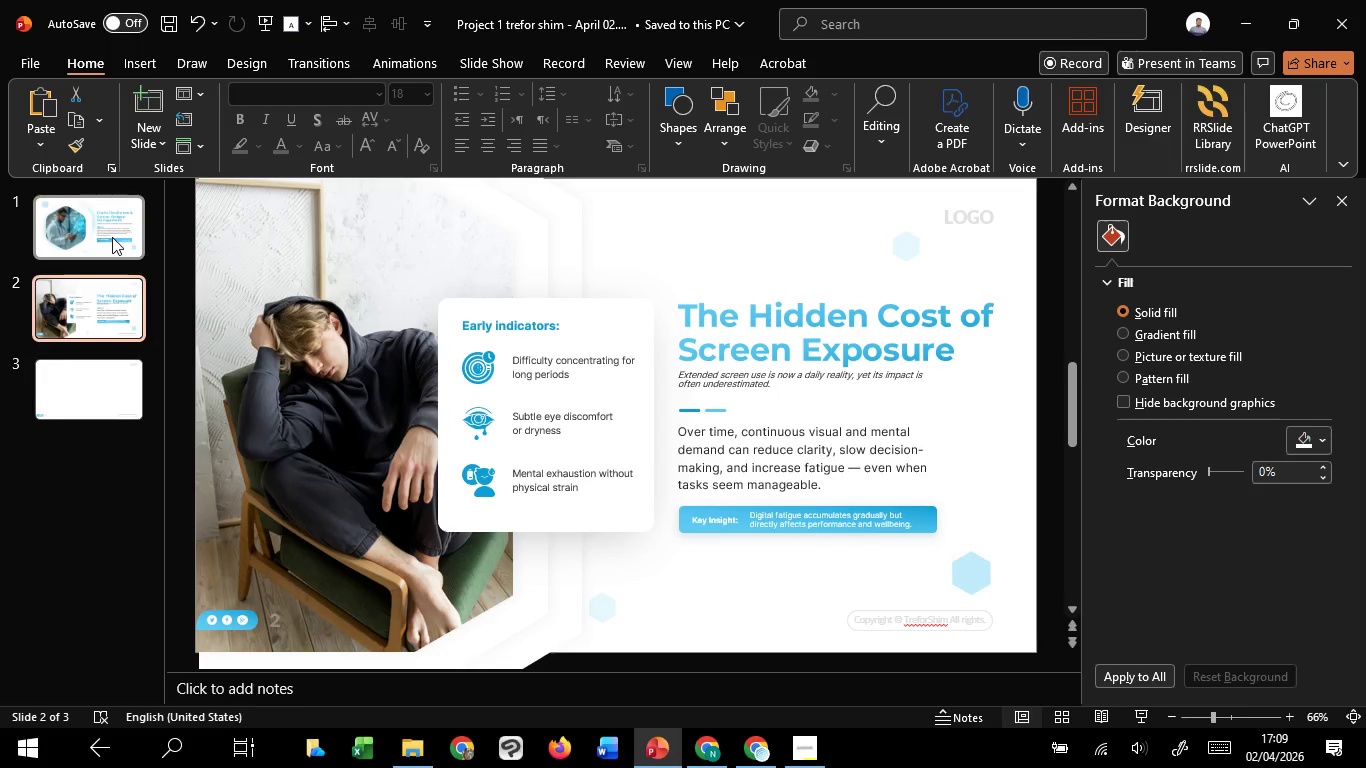 
left_click([112, 237])
 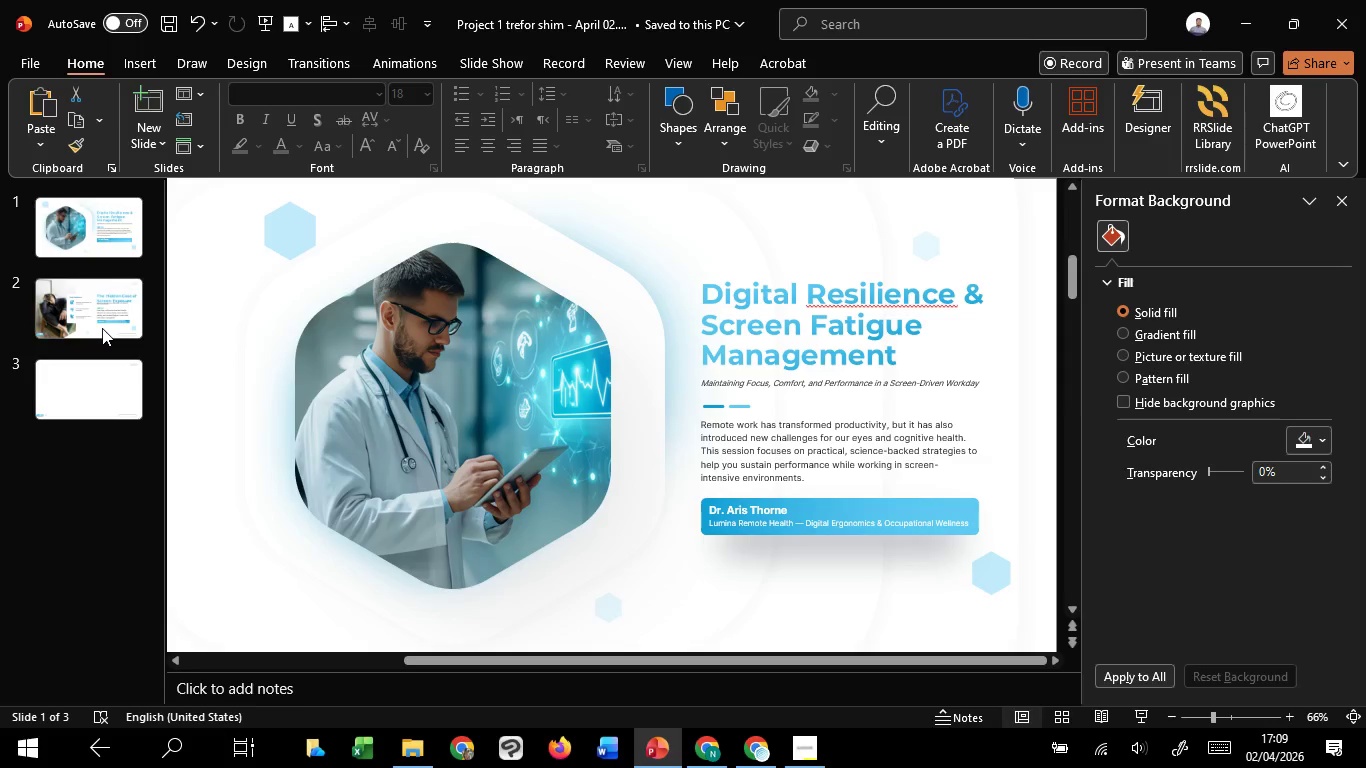 
left_click([102, 328])
 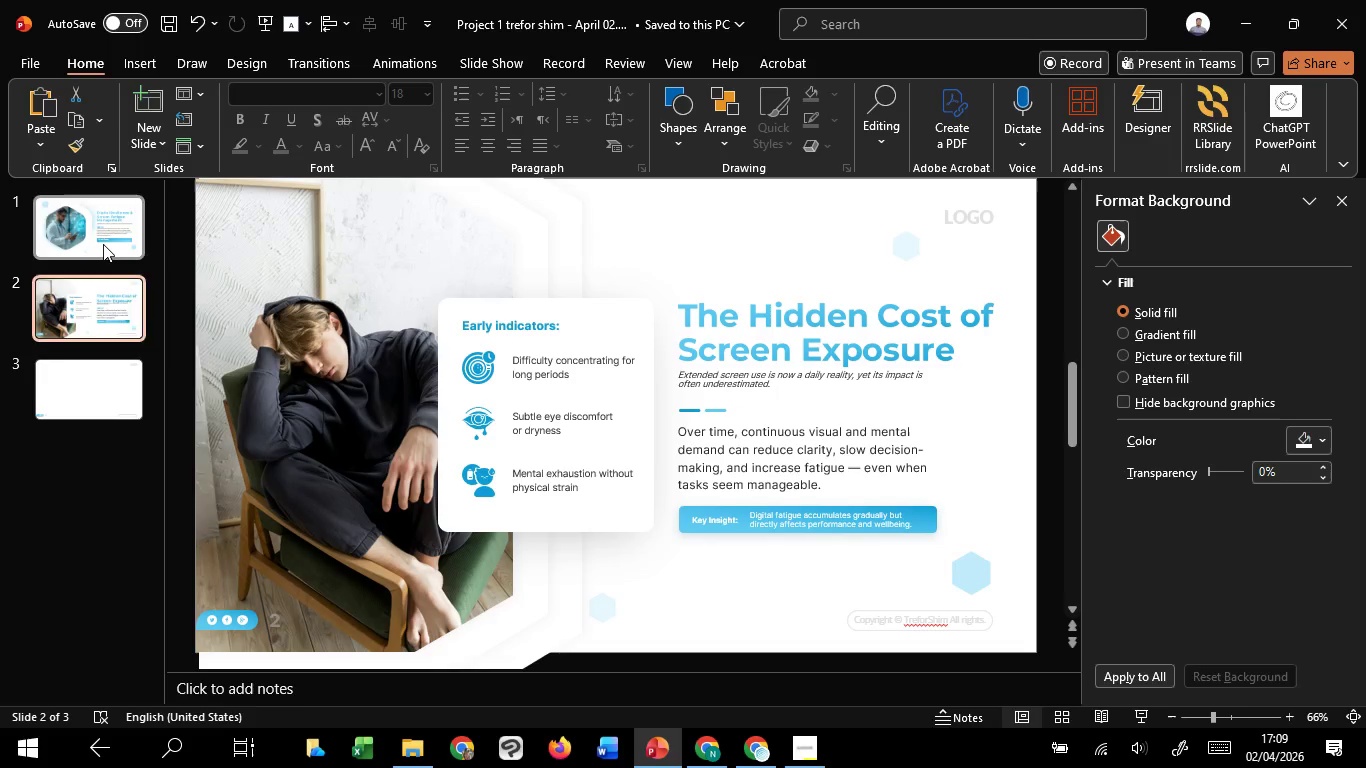 
left_click([103, 244])
 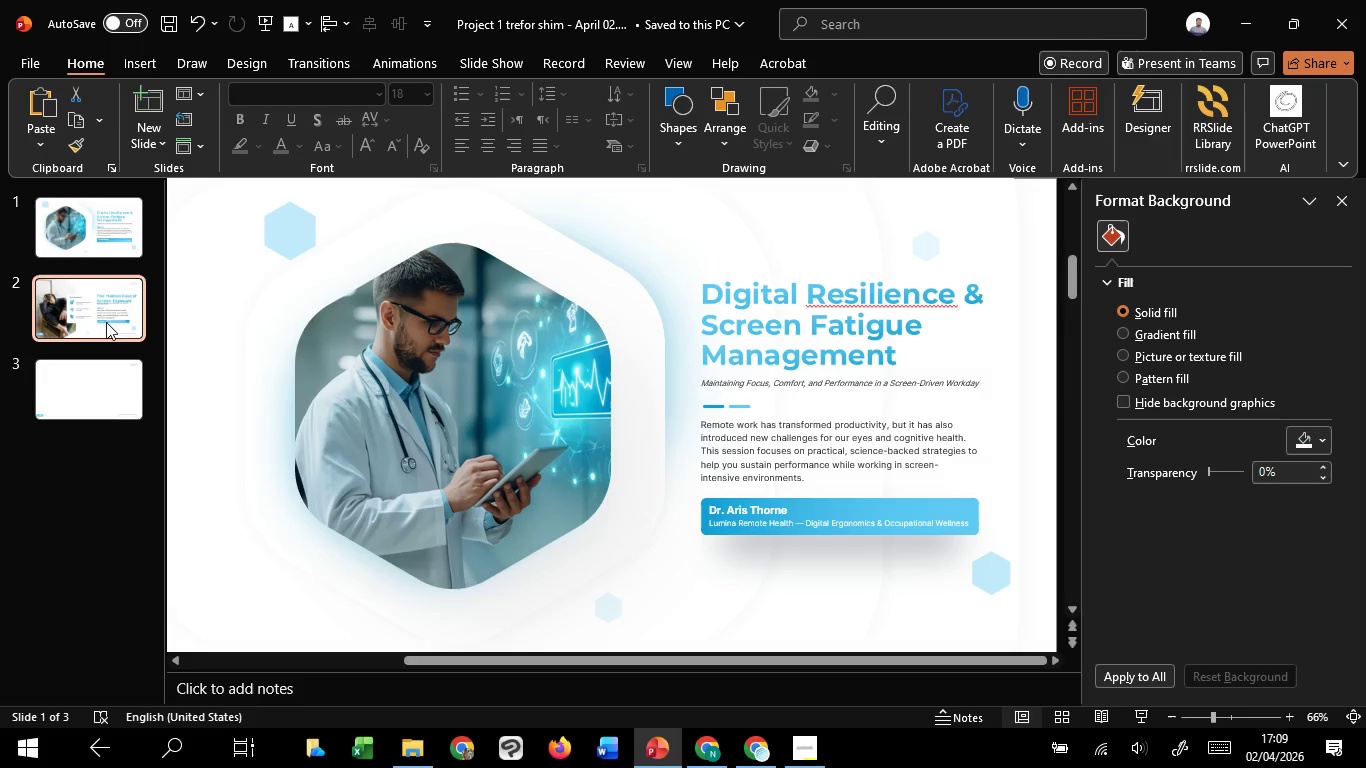 
left_click([106, 322])
 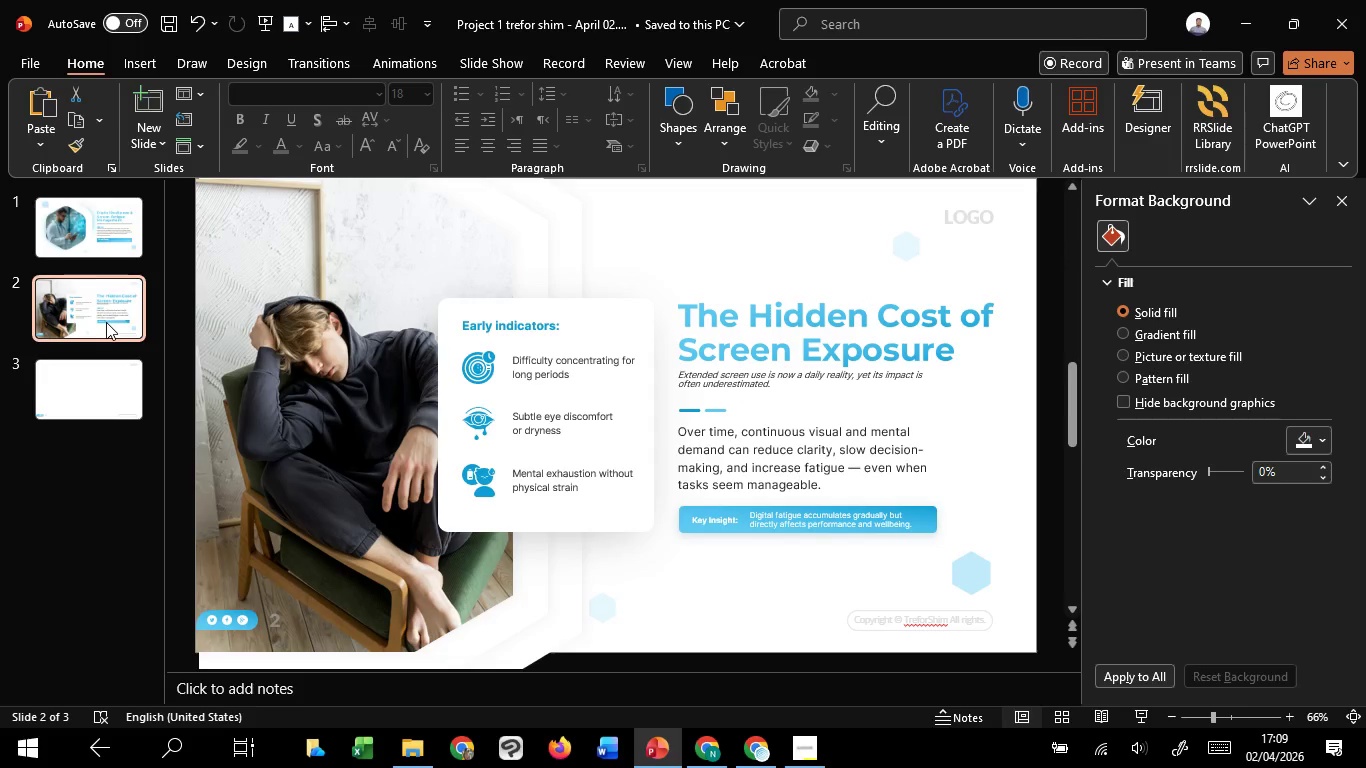 
left_click([106, 228])
 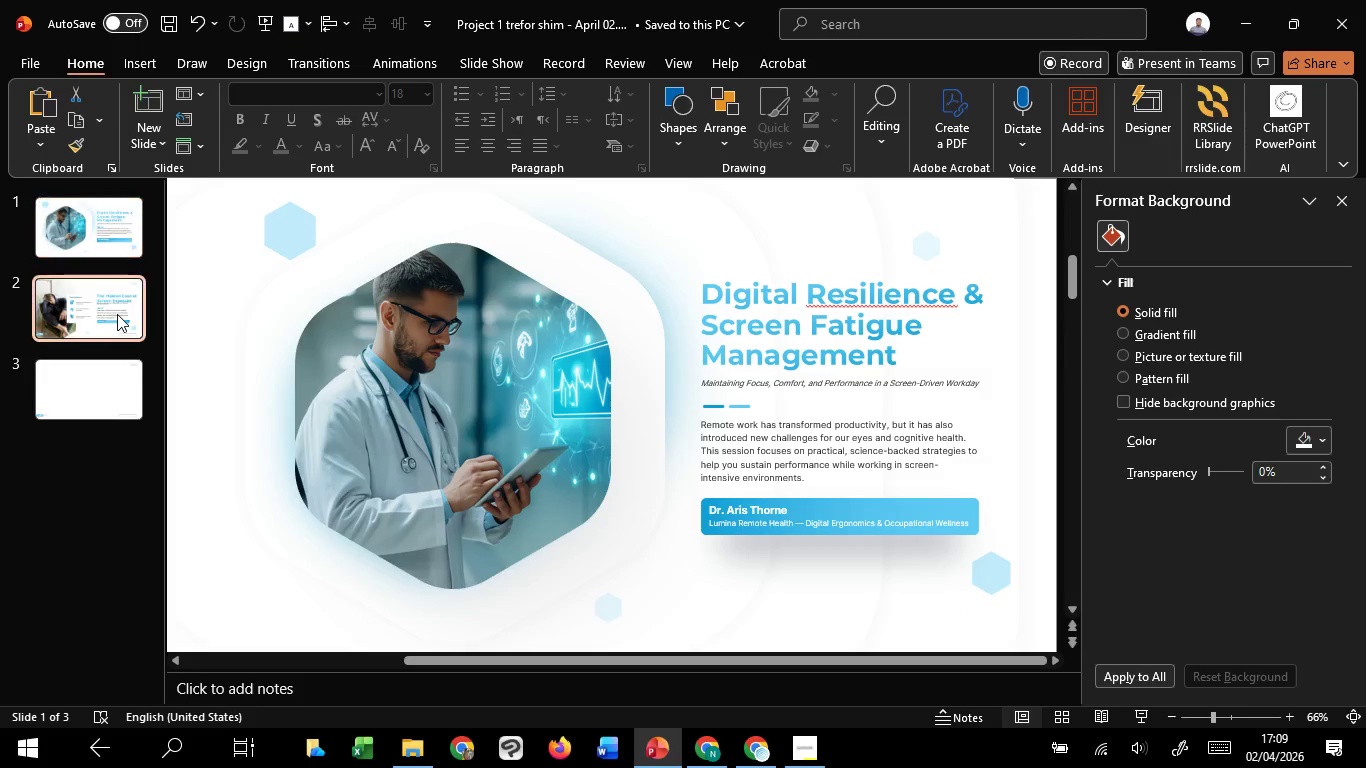 
left_click([117, 314])
 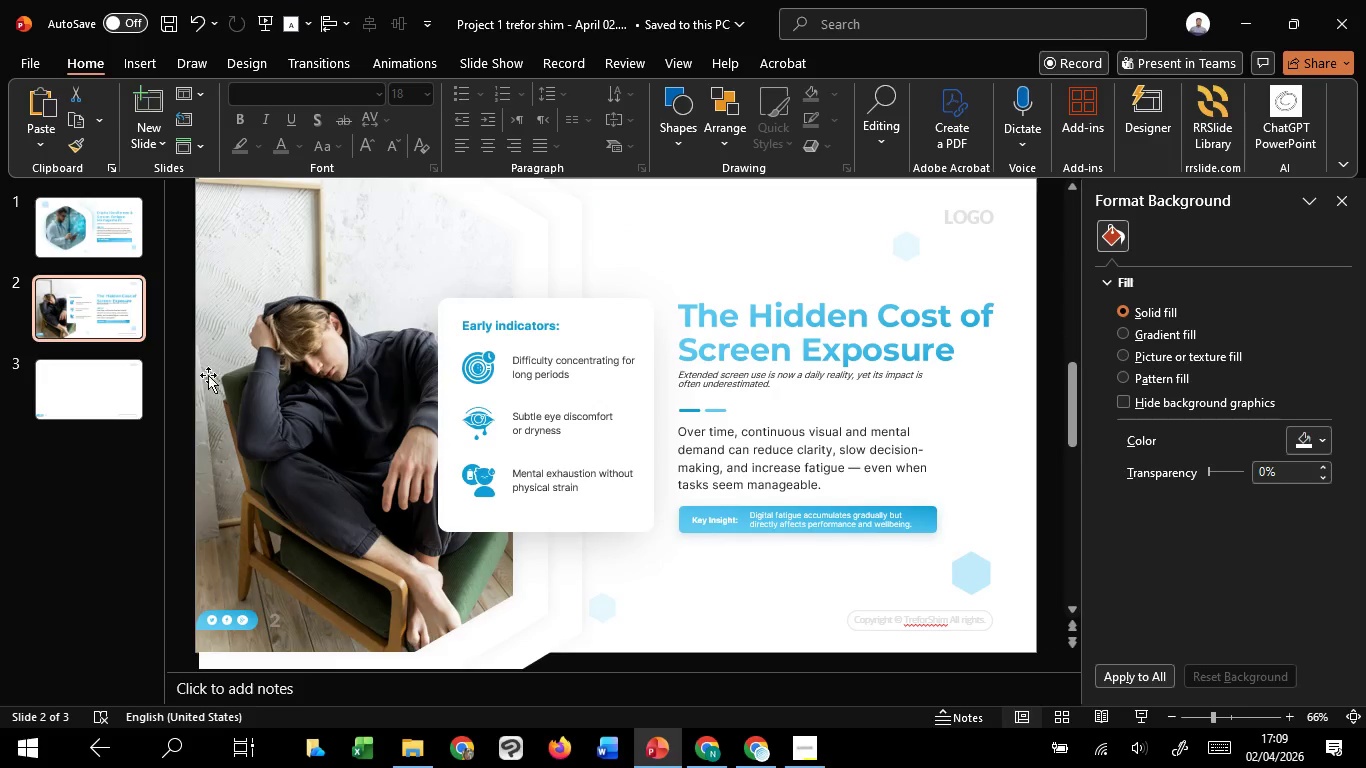 
left_click([233, 347])
 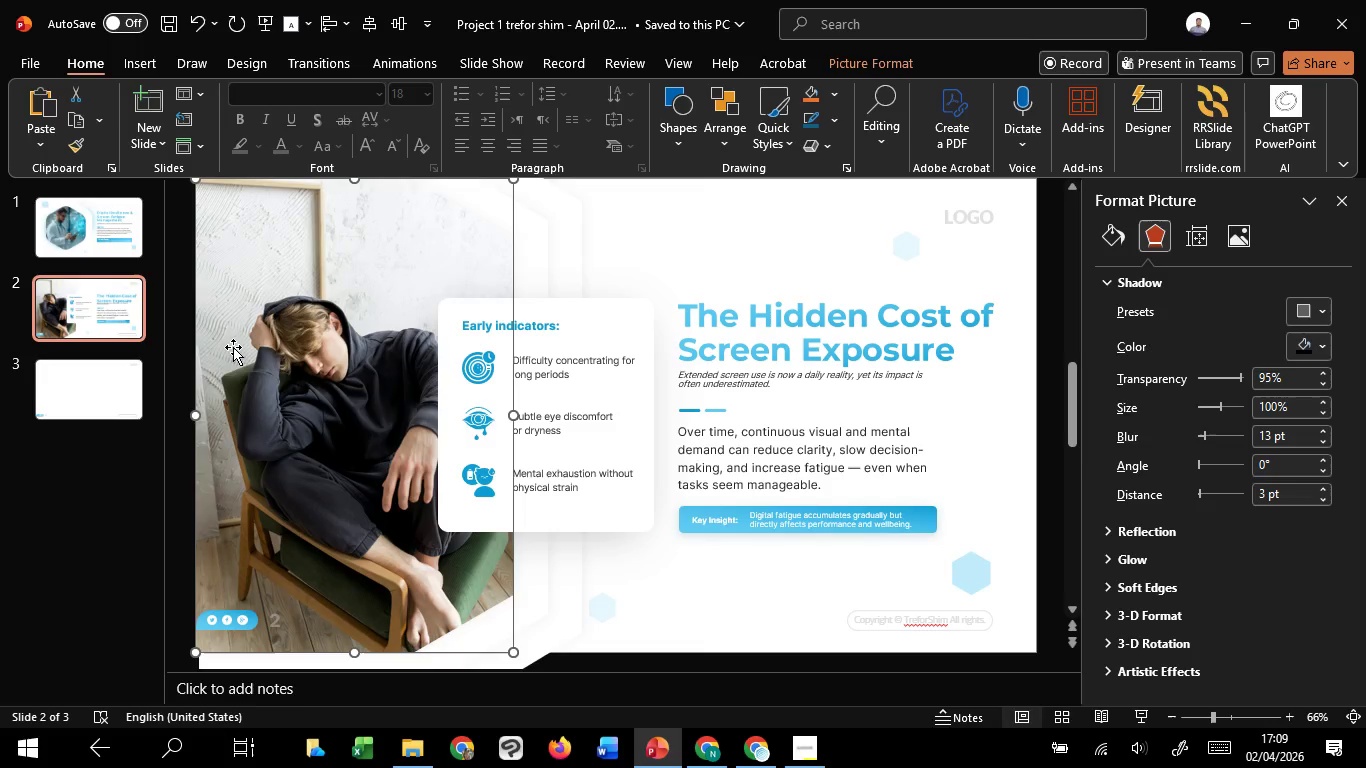 
hold_key(key=ShiftLeft, duration=0.73)
scroll: coordinate [233, 347], scroll_direction: none, amount: 0.0
 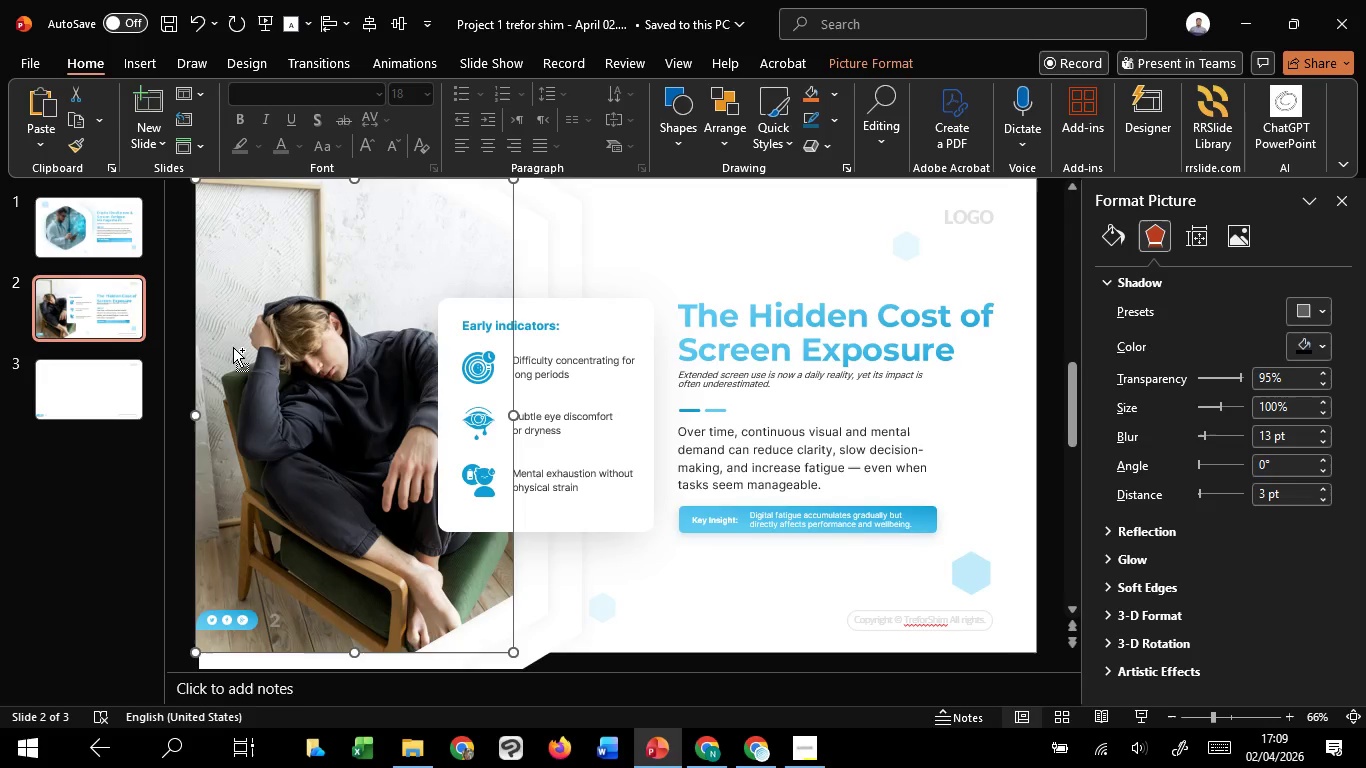 
hold_key(key=ControlLeft, duration=1.51)
scroll: coordinate [233, 347], scroll_direction: down, amount: 1.0
 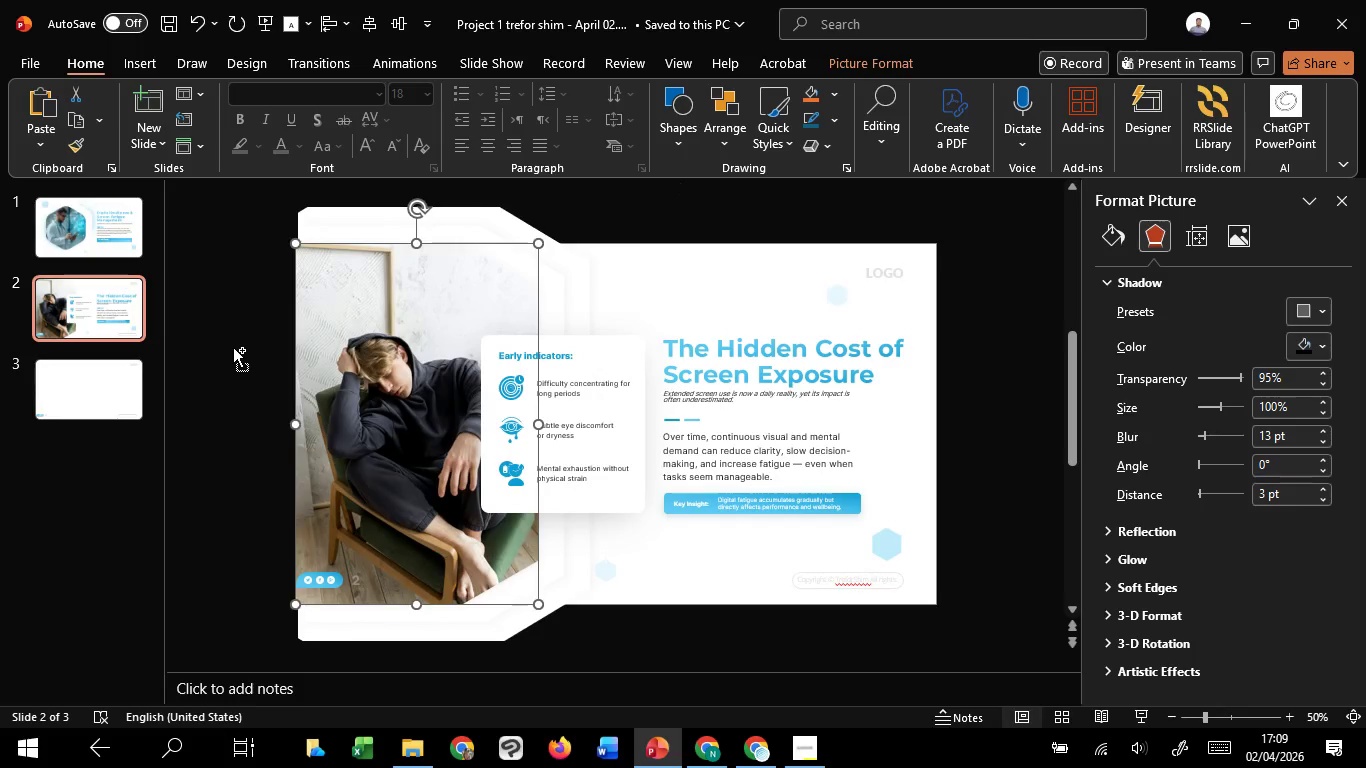 
hold_key(key=ControlLeft, duration=0.36)
 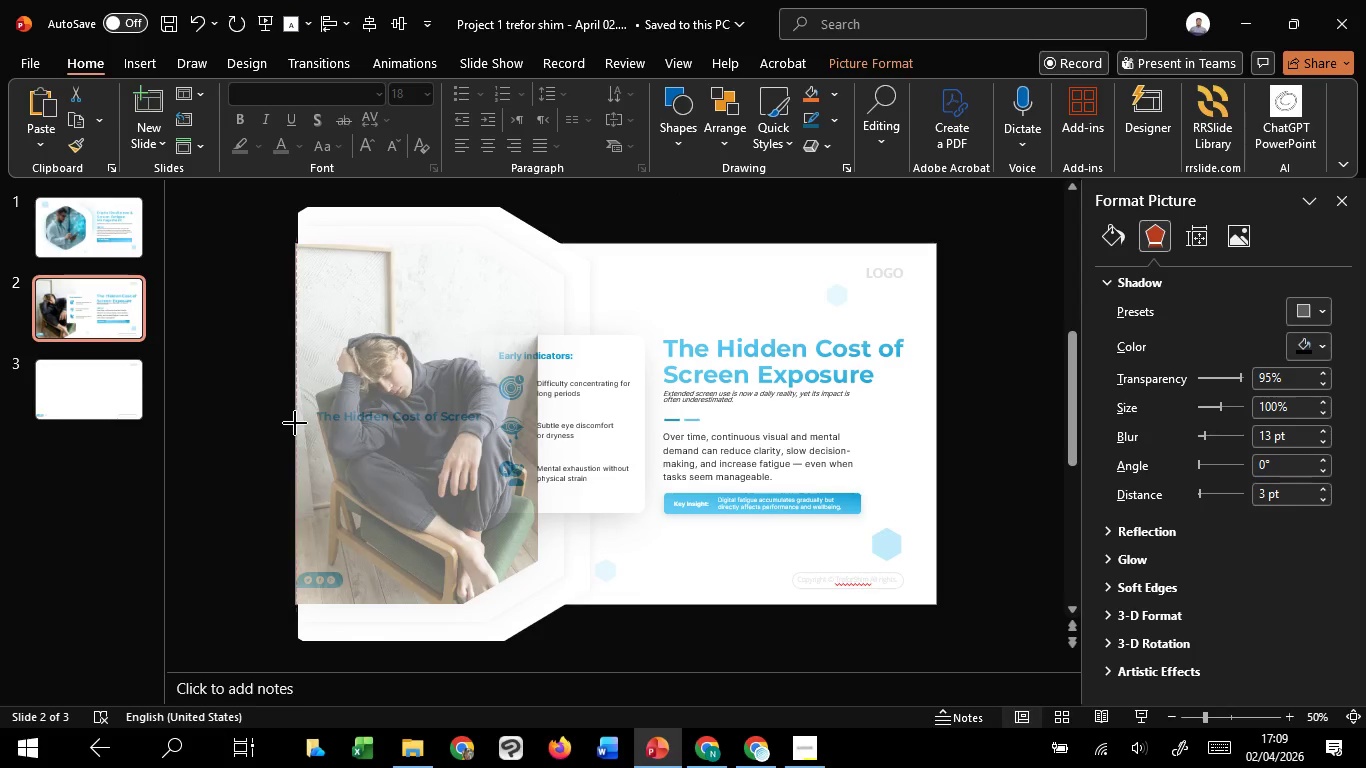 
wait(5.09)
 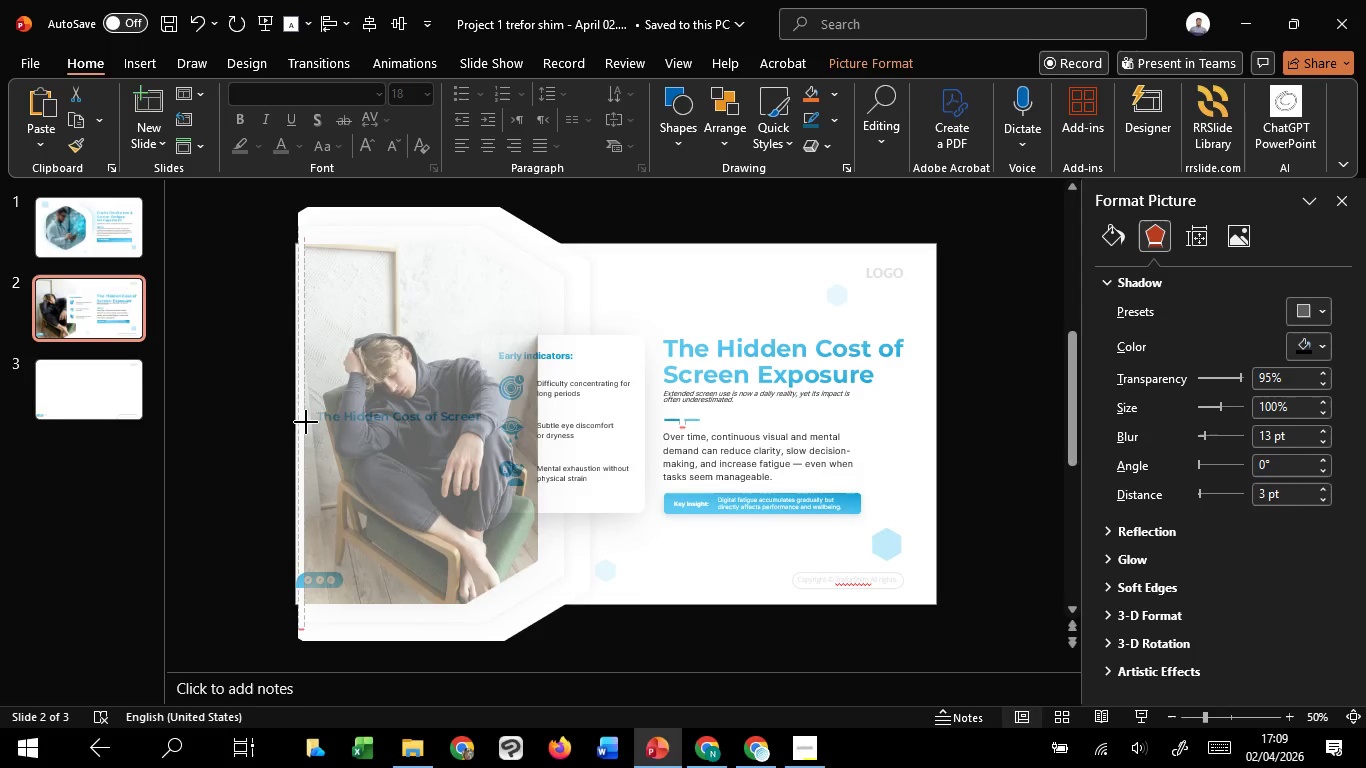 
left_click([227, 406])
 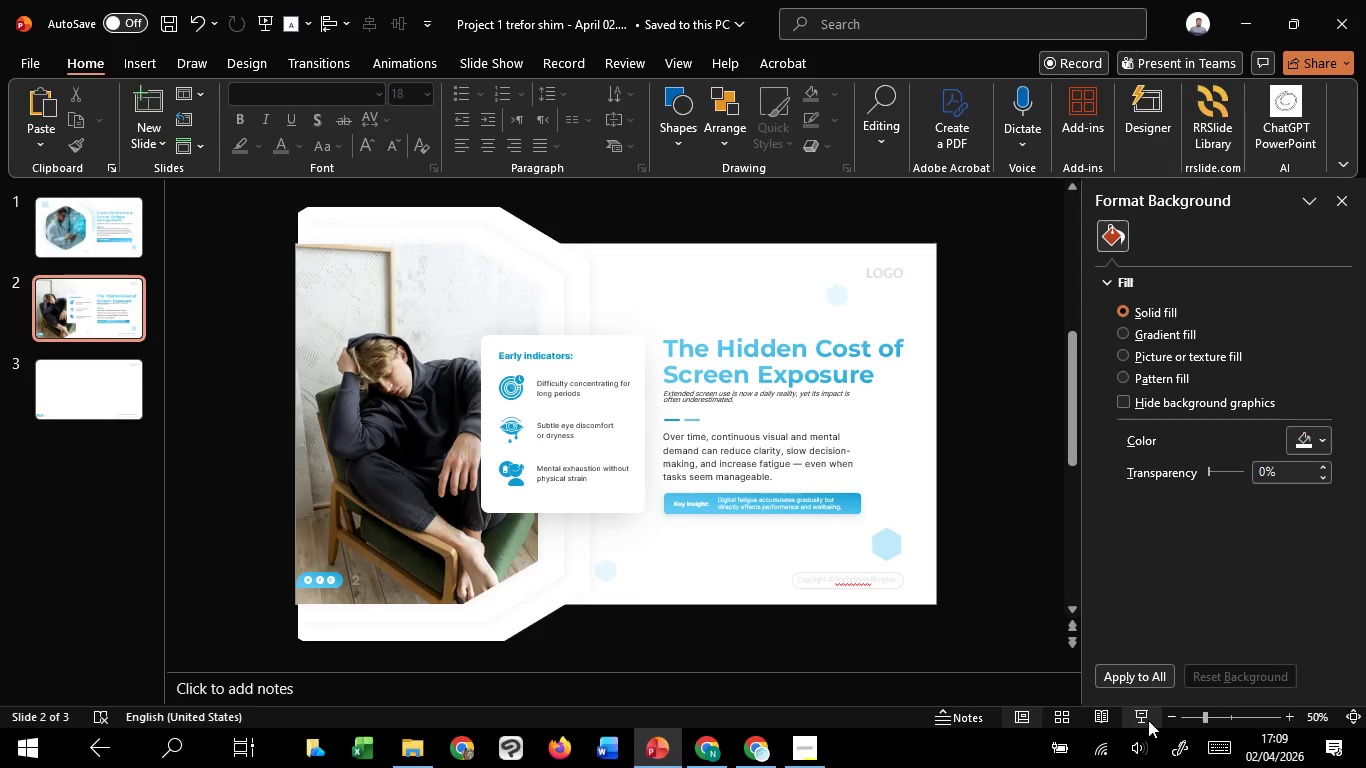 
left_click([1148, 720])
 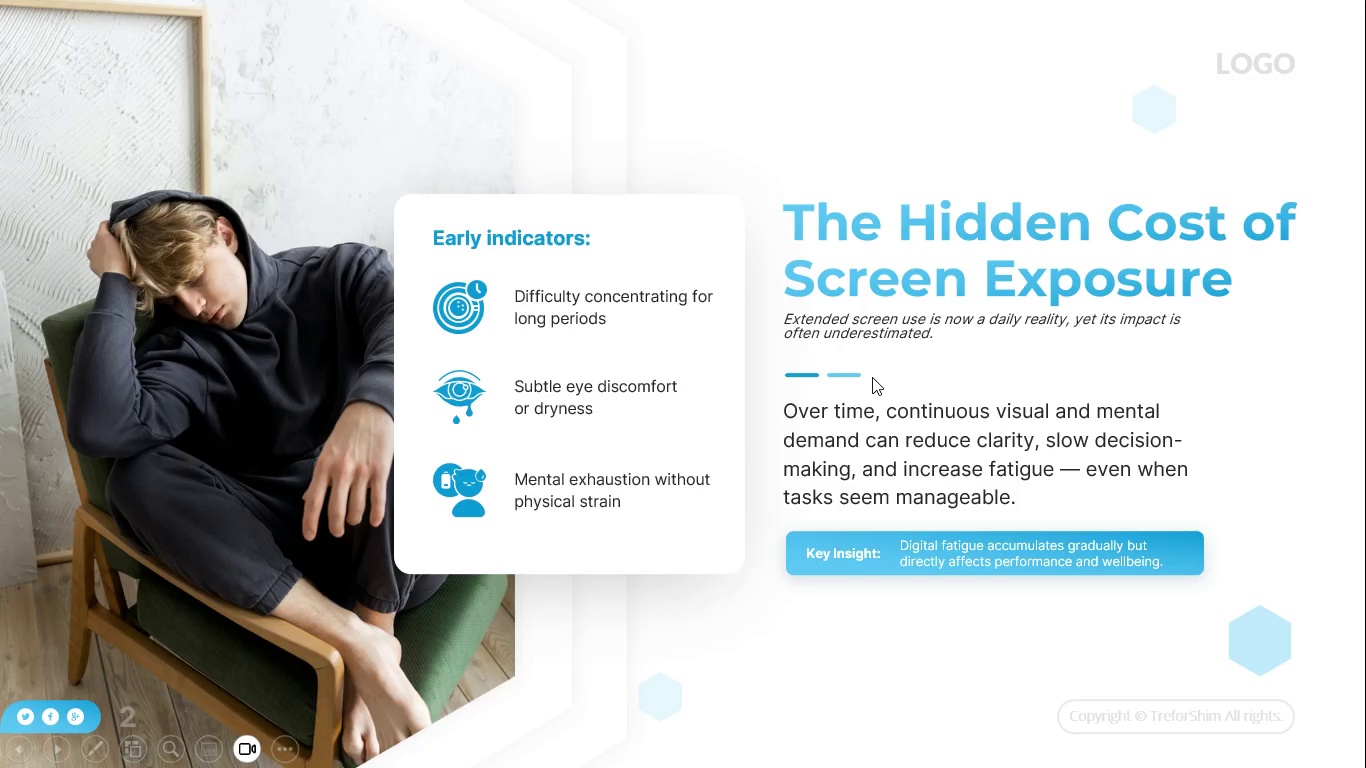 
wait(54.73)
 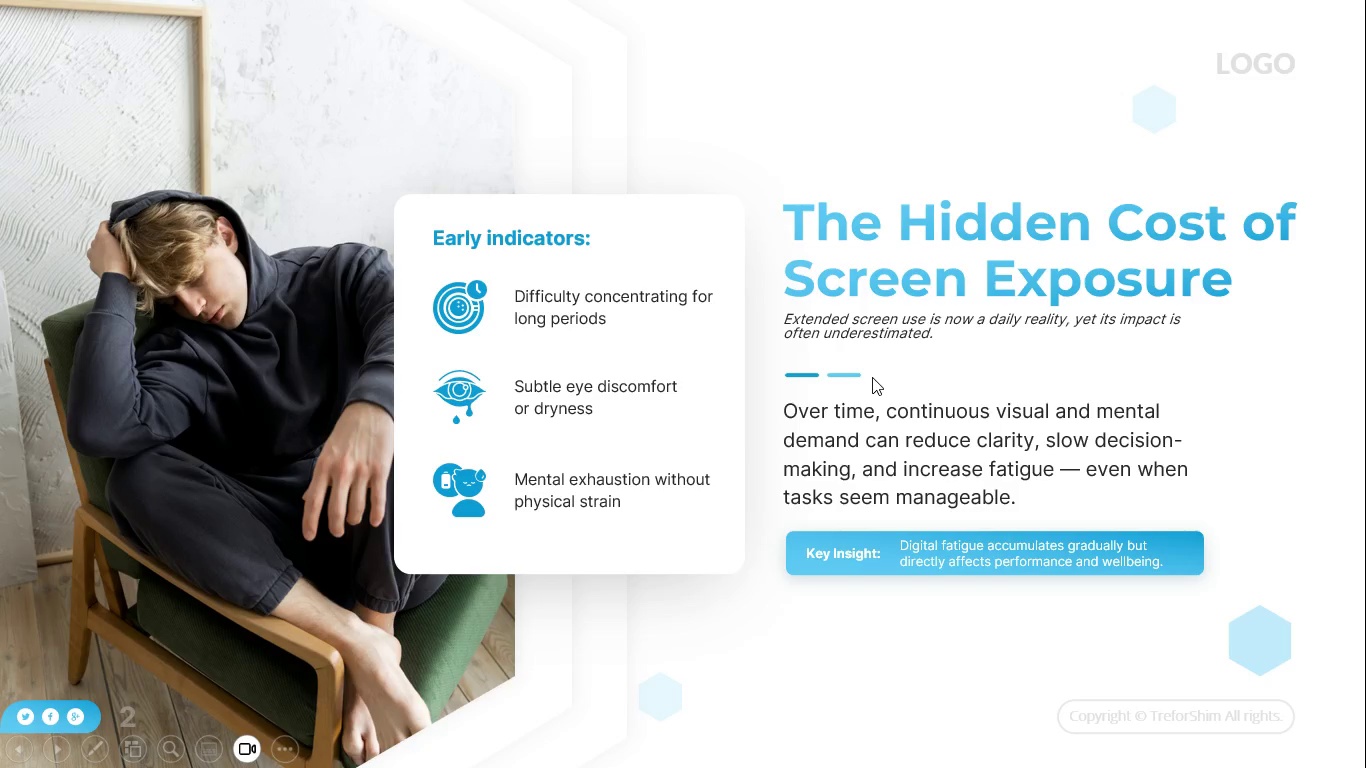 
key(Escape)
 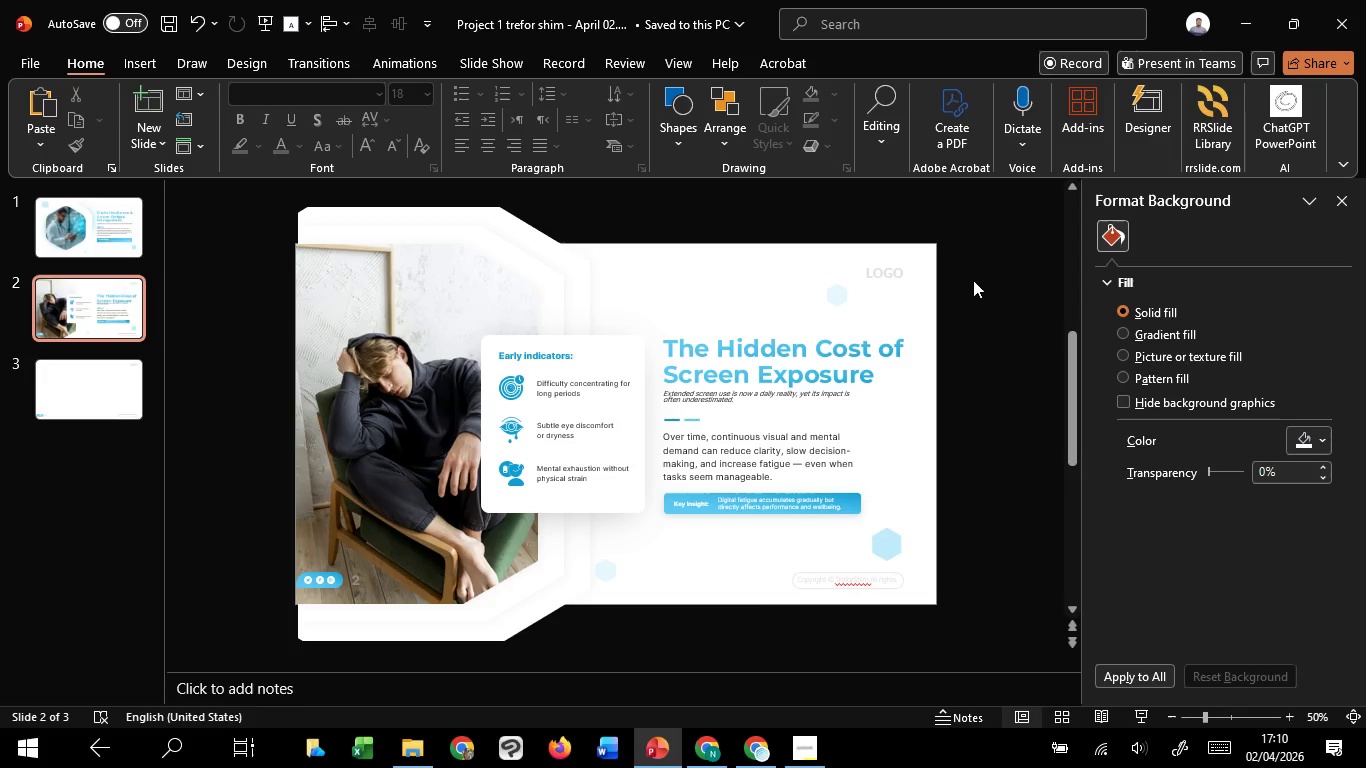 
left_click([973, 280])
 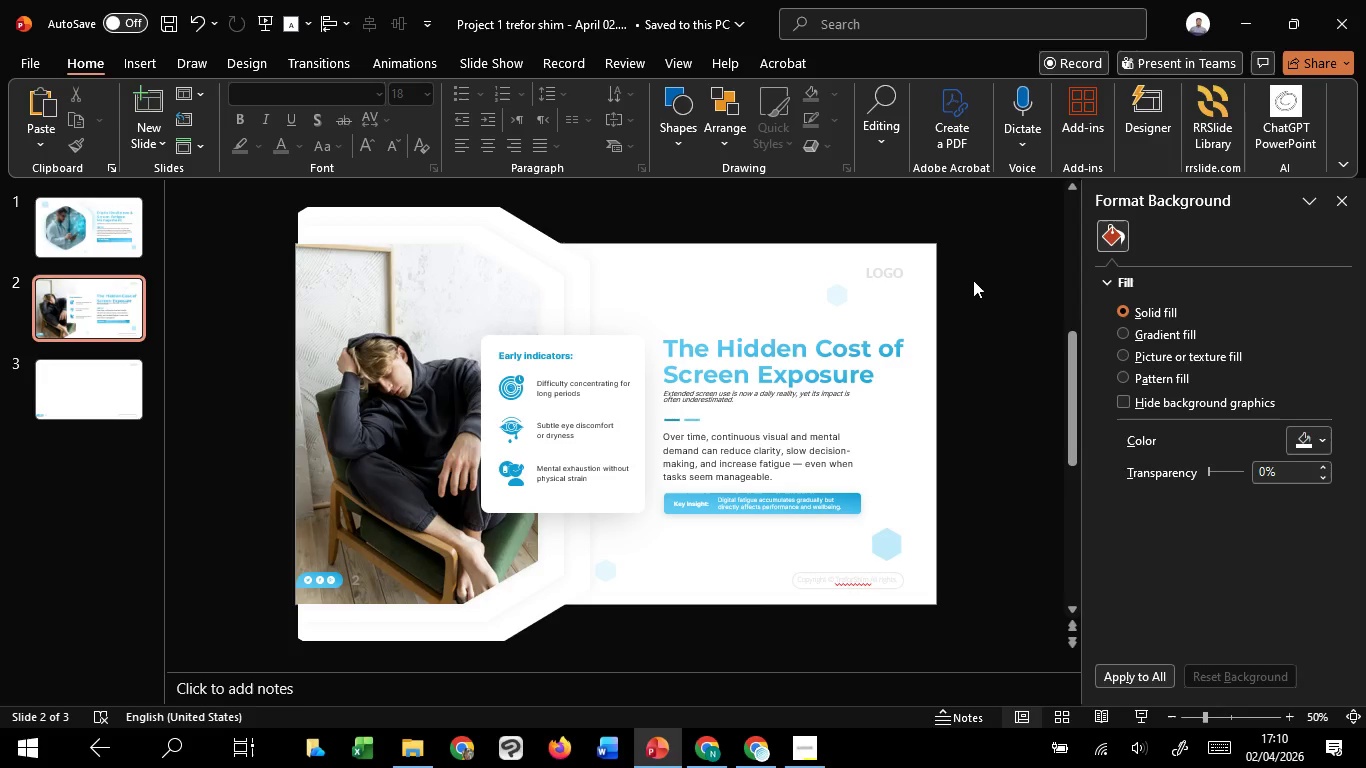 
wait(12.39)
 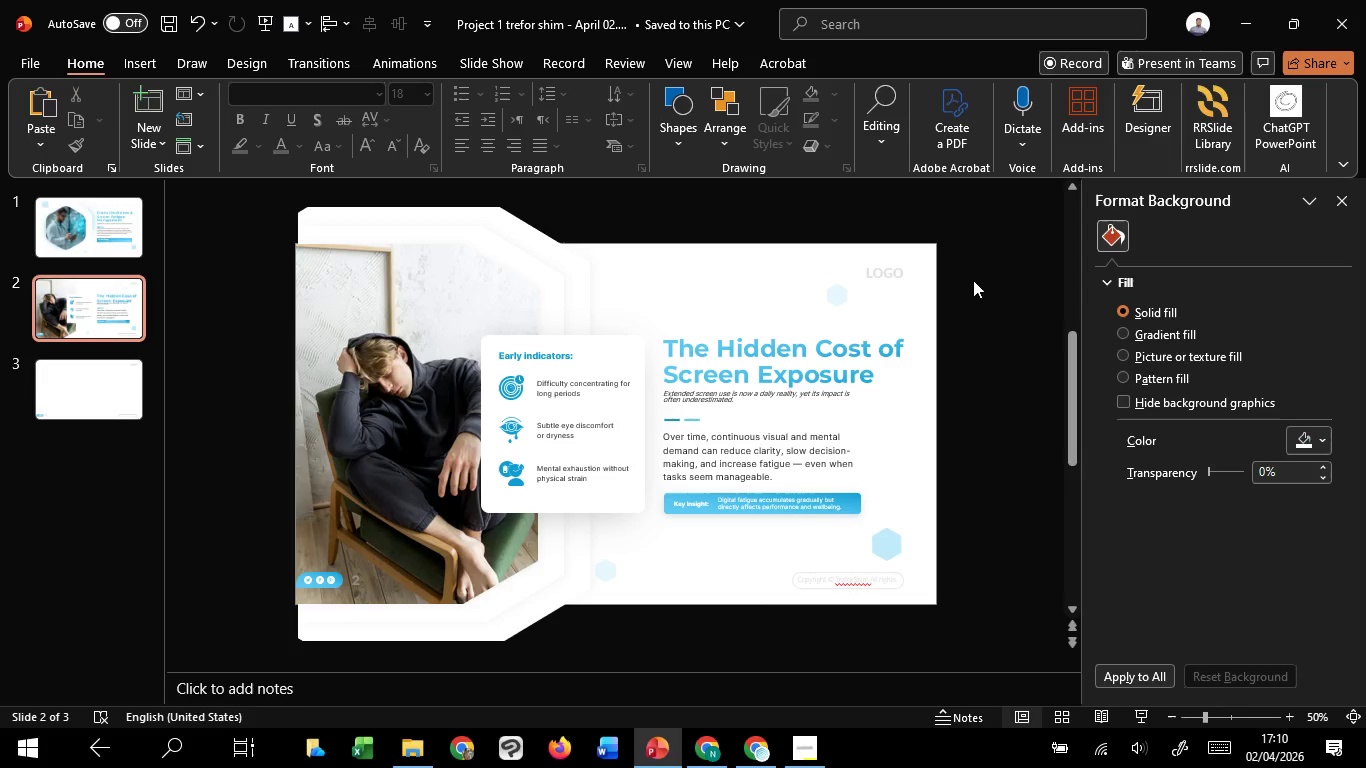 
left_click([1154, 716])
 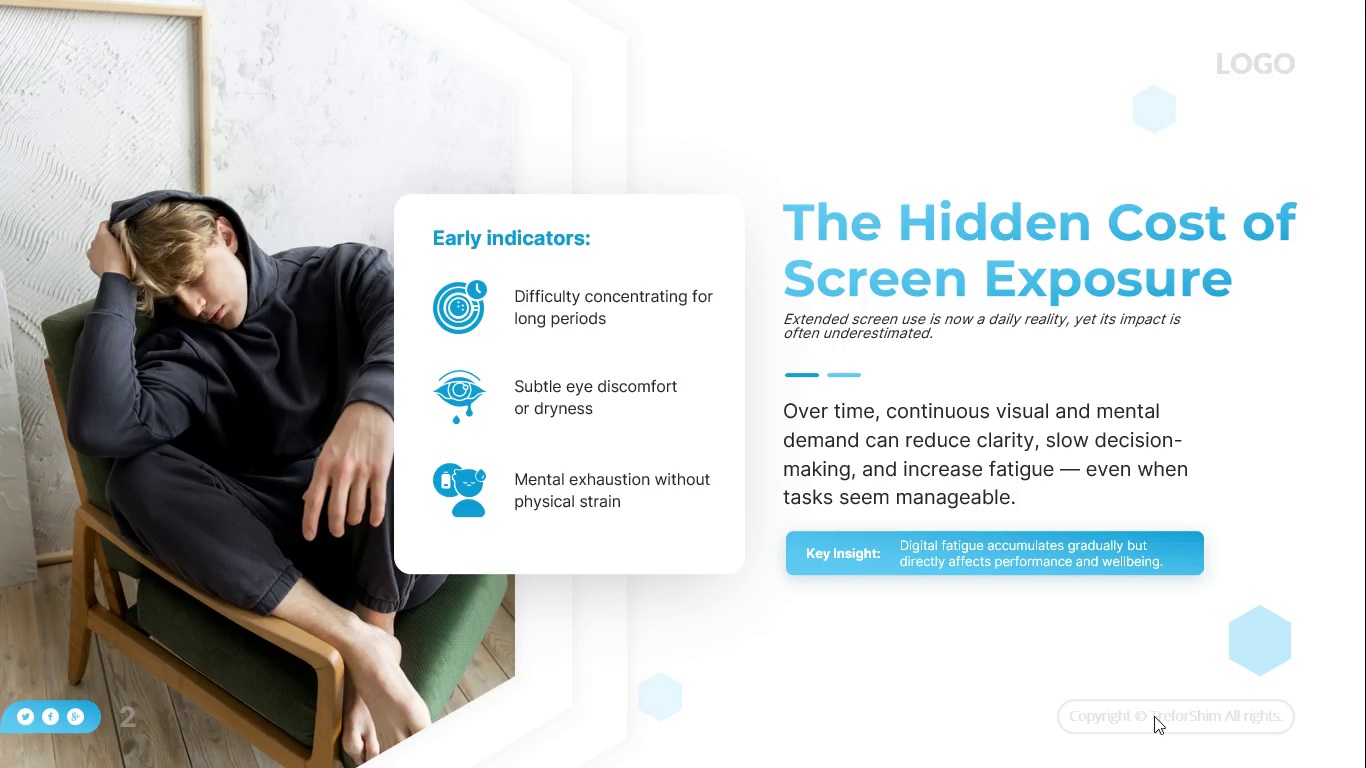 
wait(16.31)
 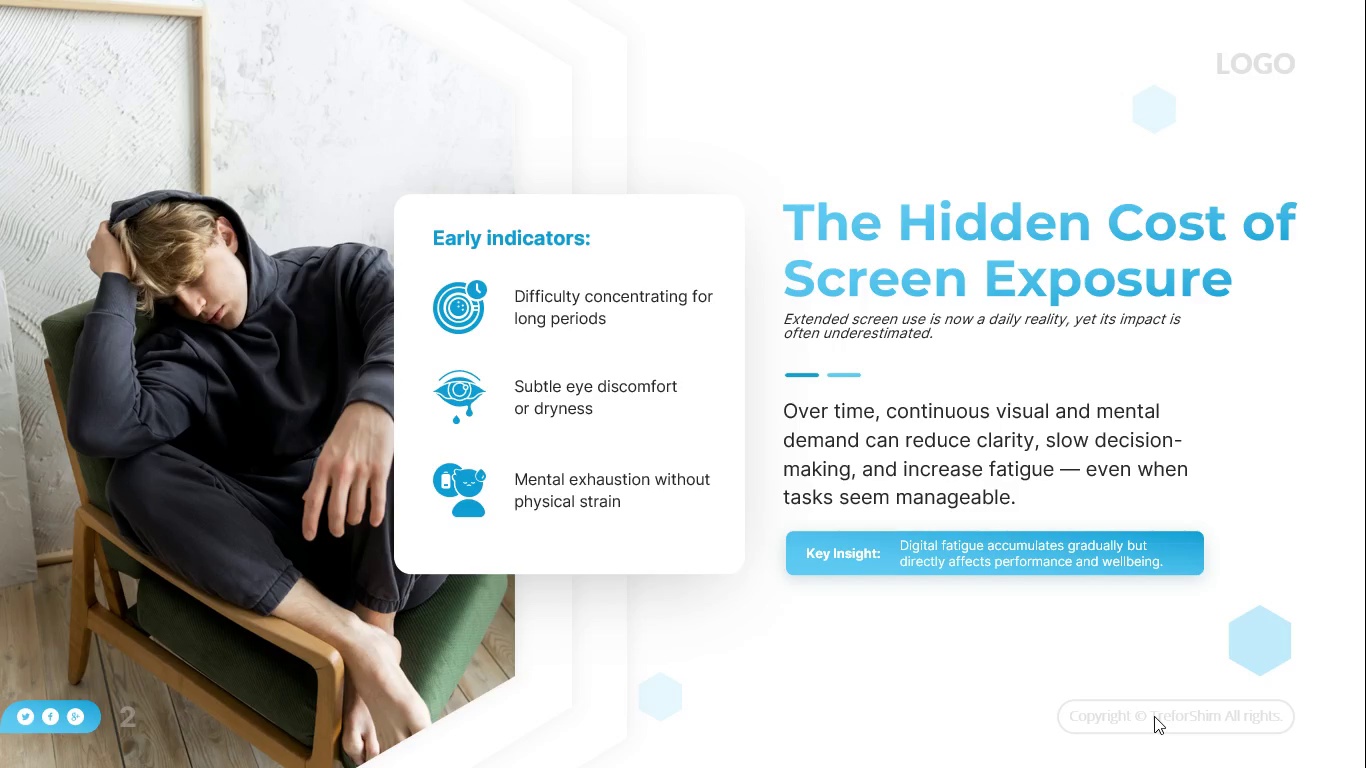 
key(Escape)
 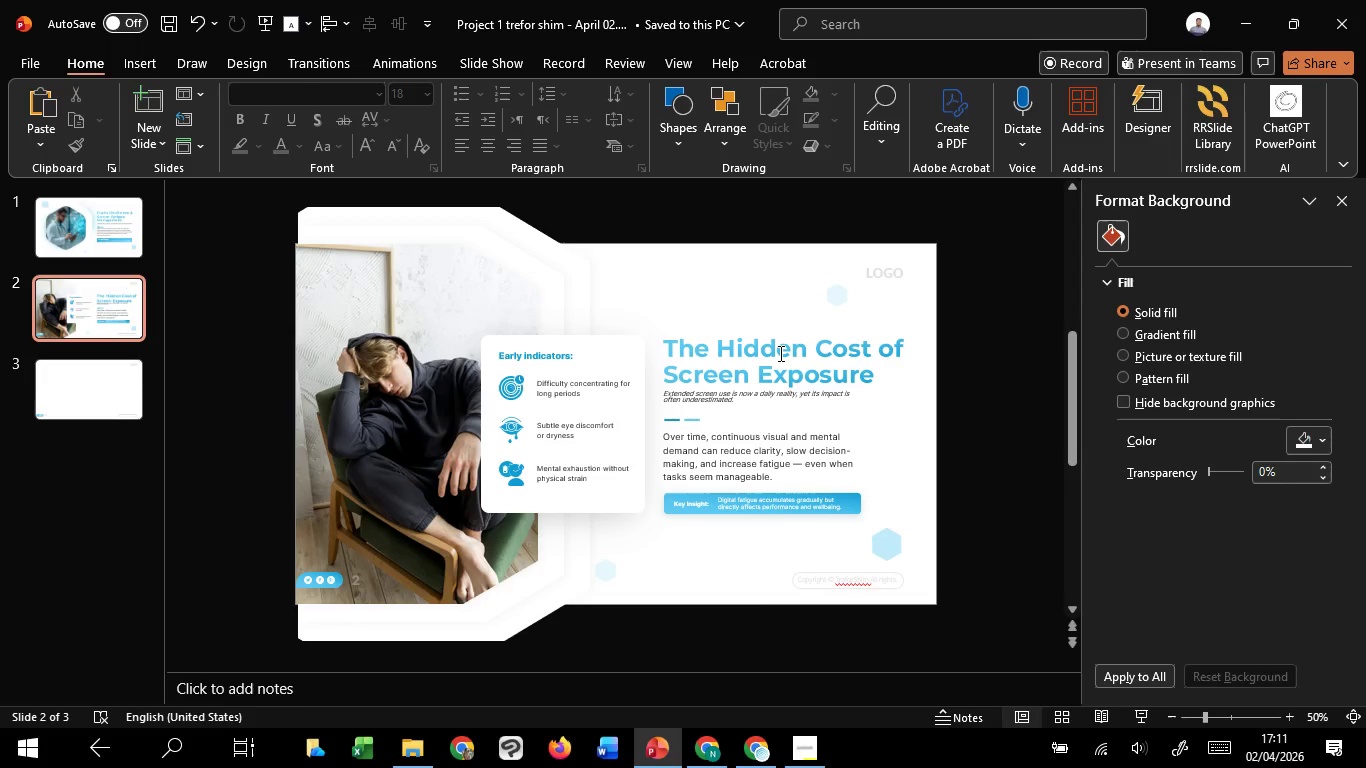 
double_click([778, 354])
 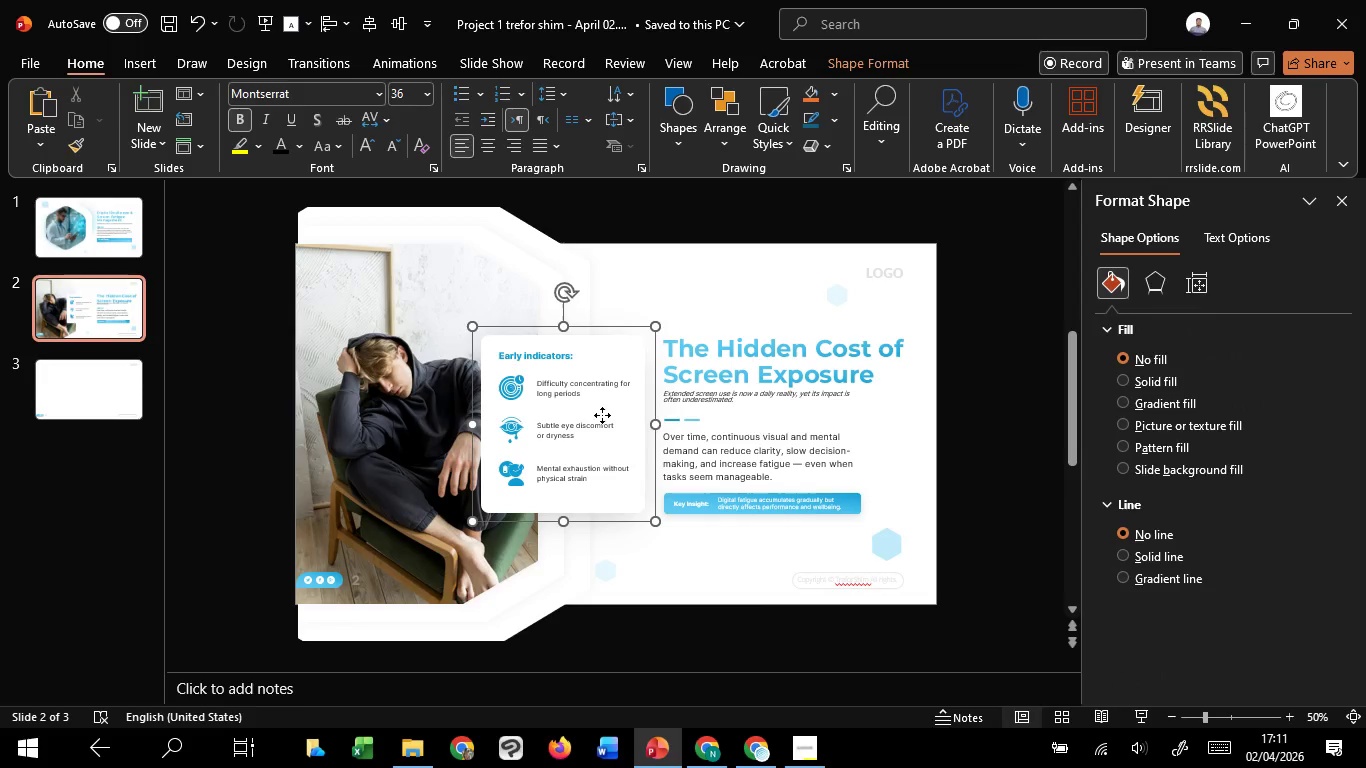 
left_click([602, 415])
 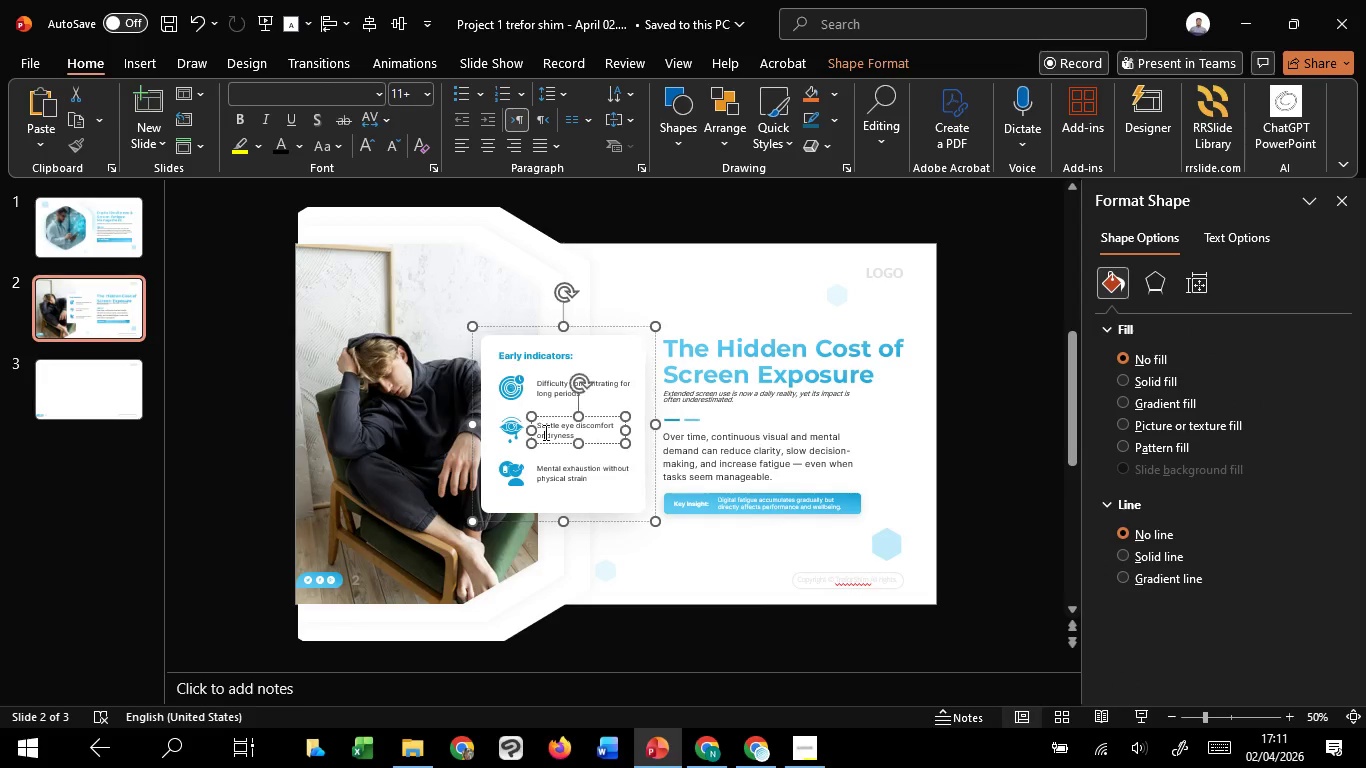 
left_click([544, 432])
 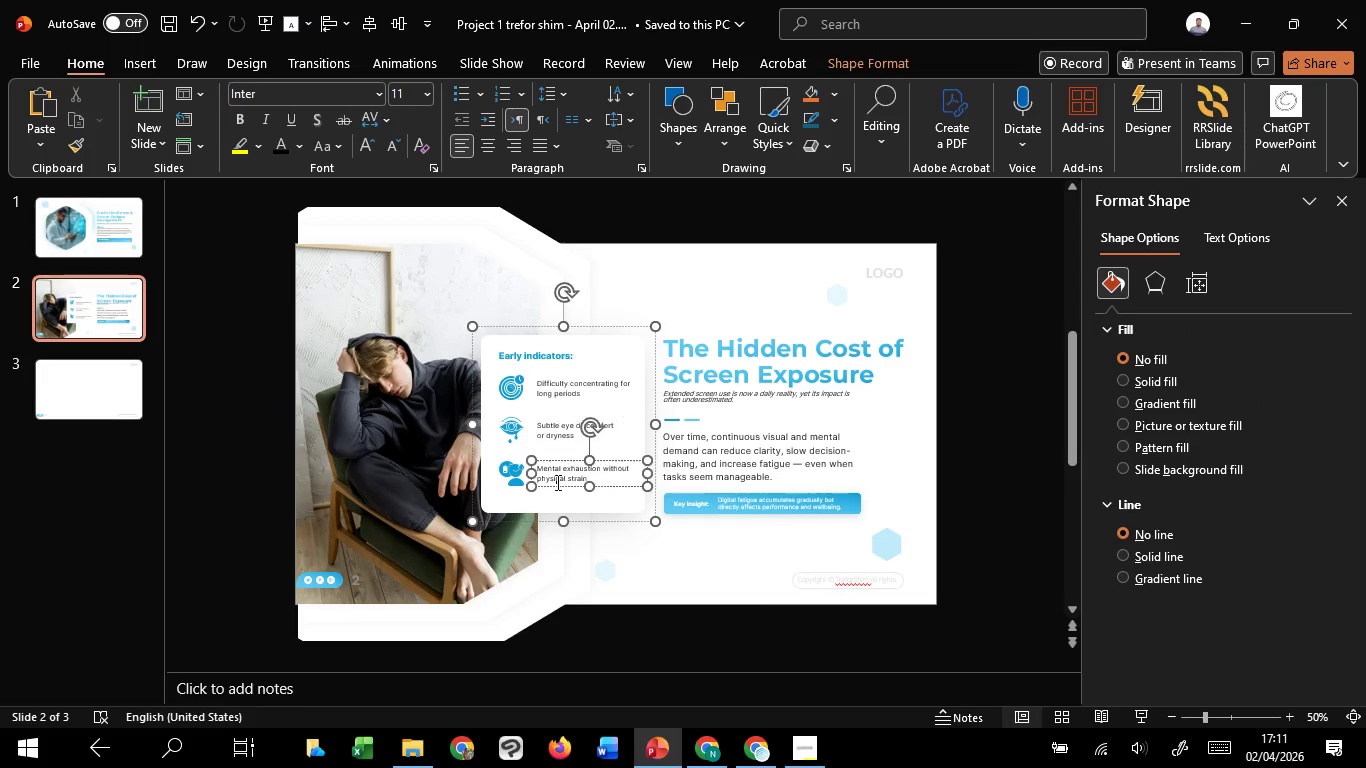 
left_click([556, 482])
 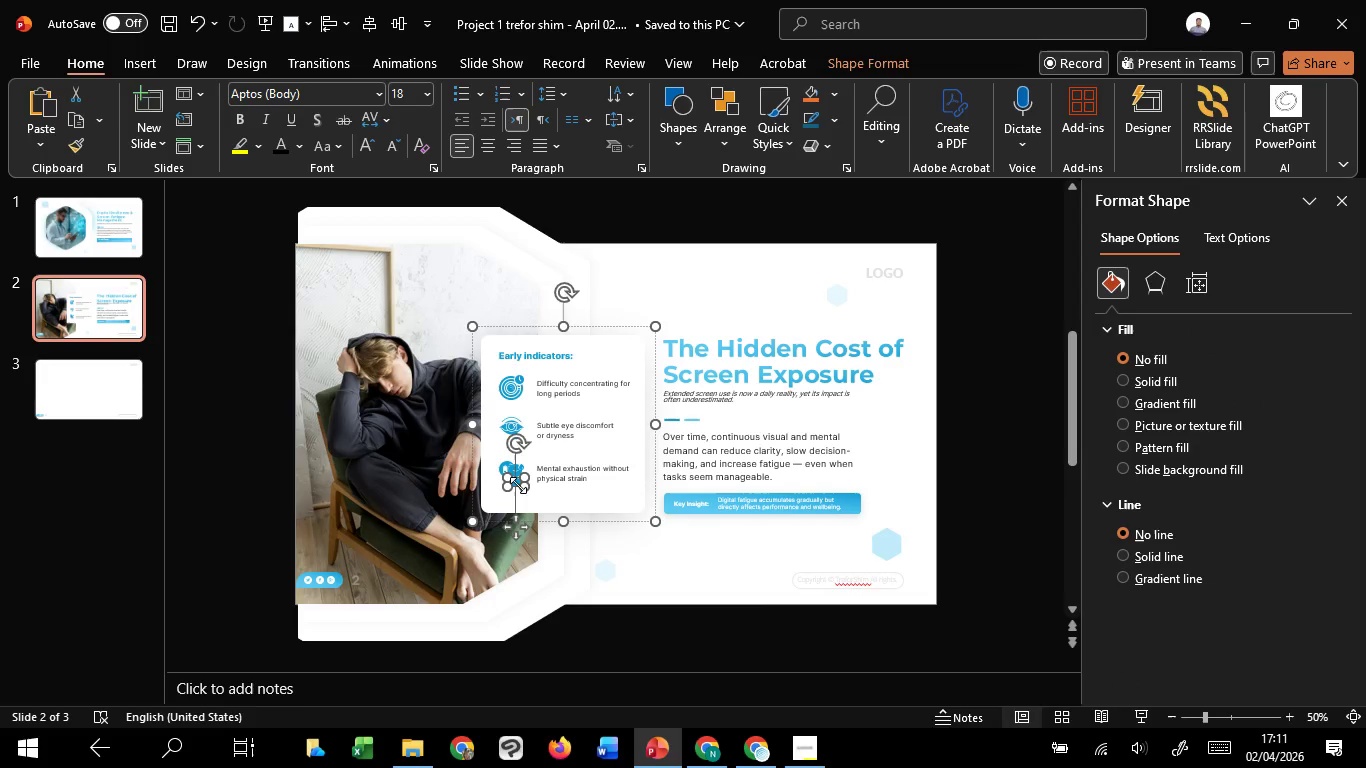 
left_click([518, 485])
 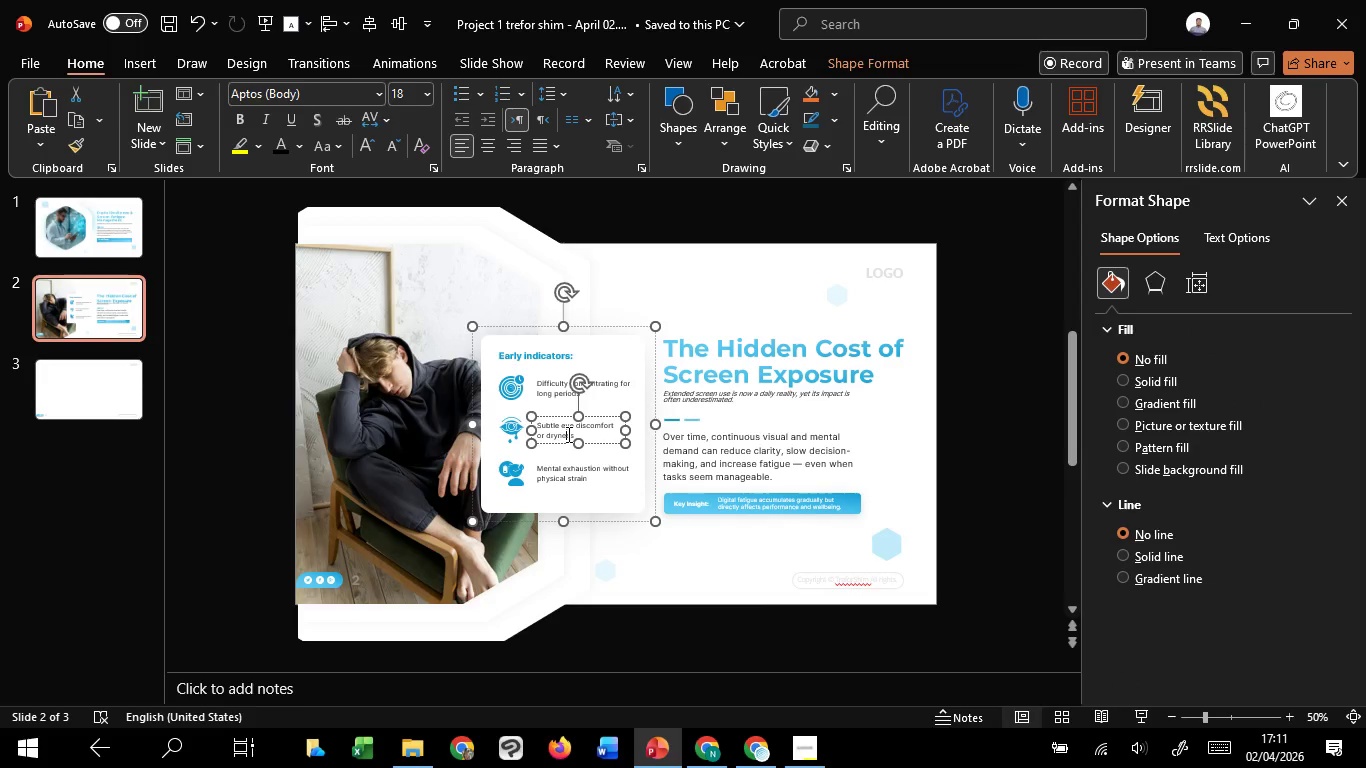 
left_click([567, 434])
 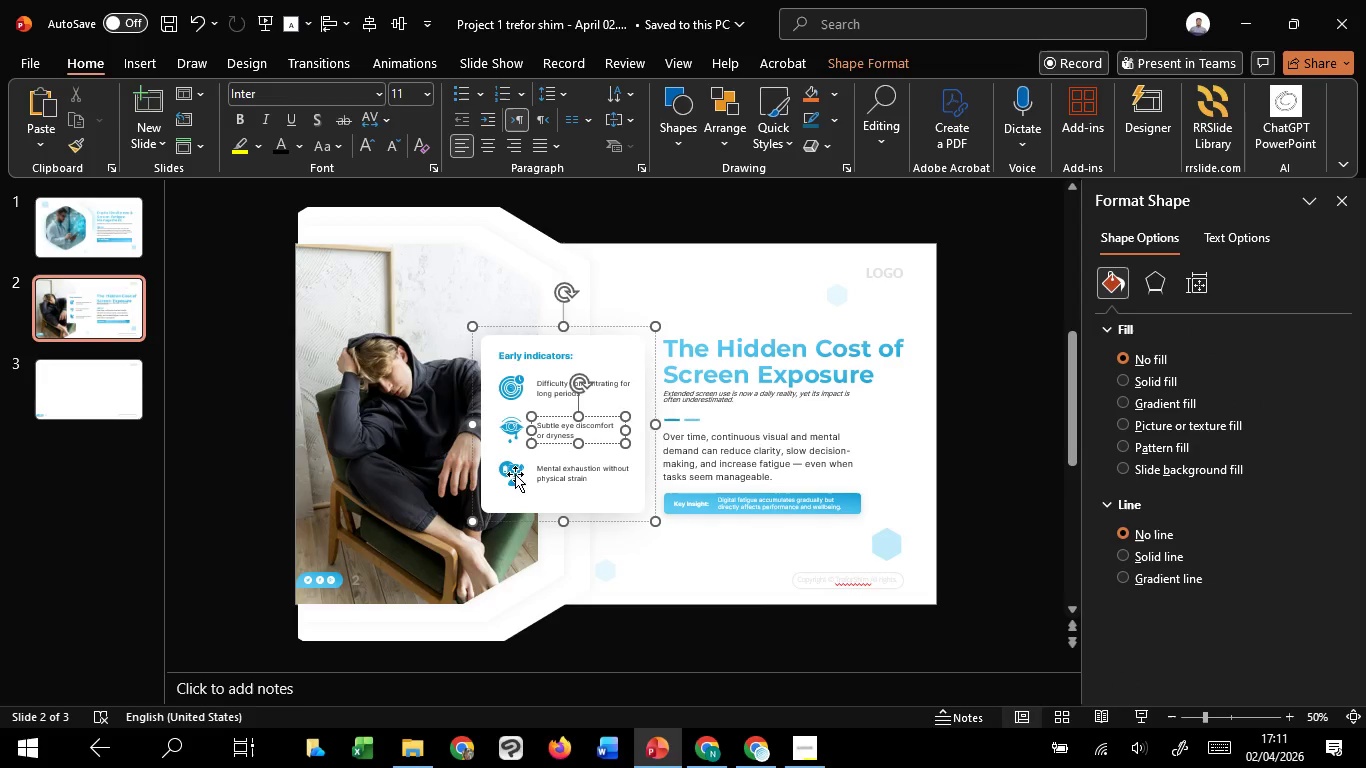 
left_click([515, 473])
 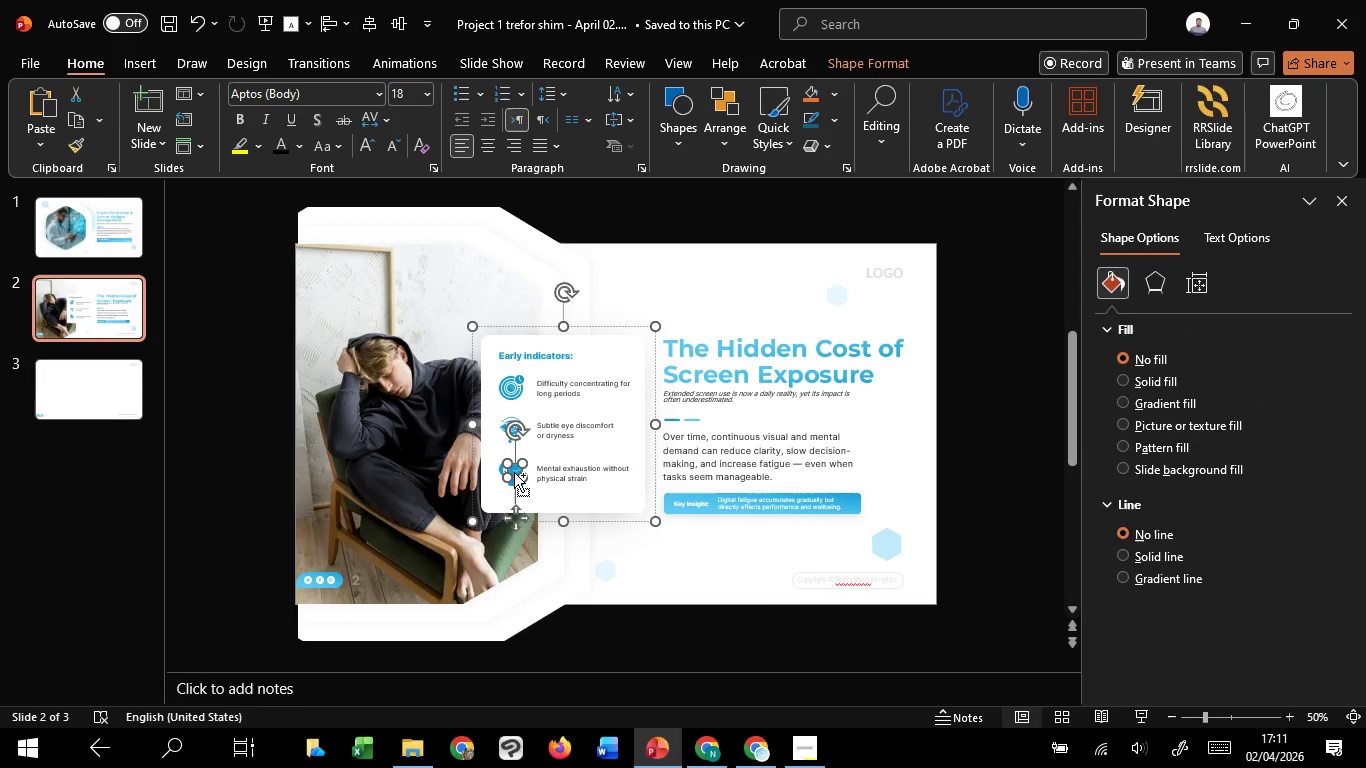 
hold_key(key=ControlLeft, duration=1.17)
scroll: coordinate [514, 472], scroll_direction: up, amount: 2.0
 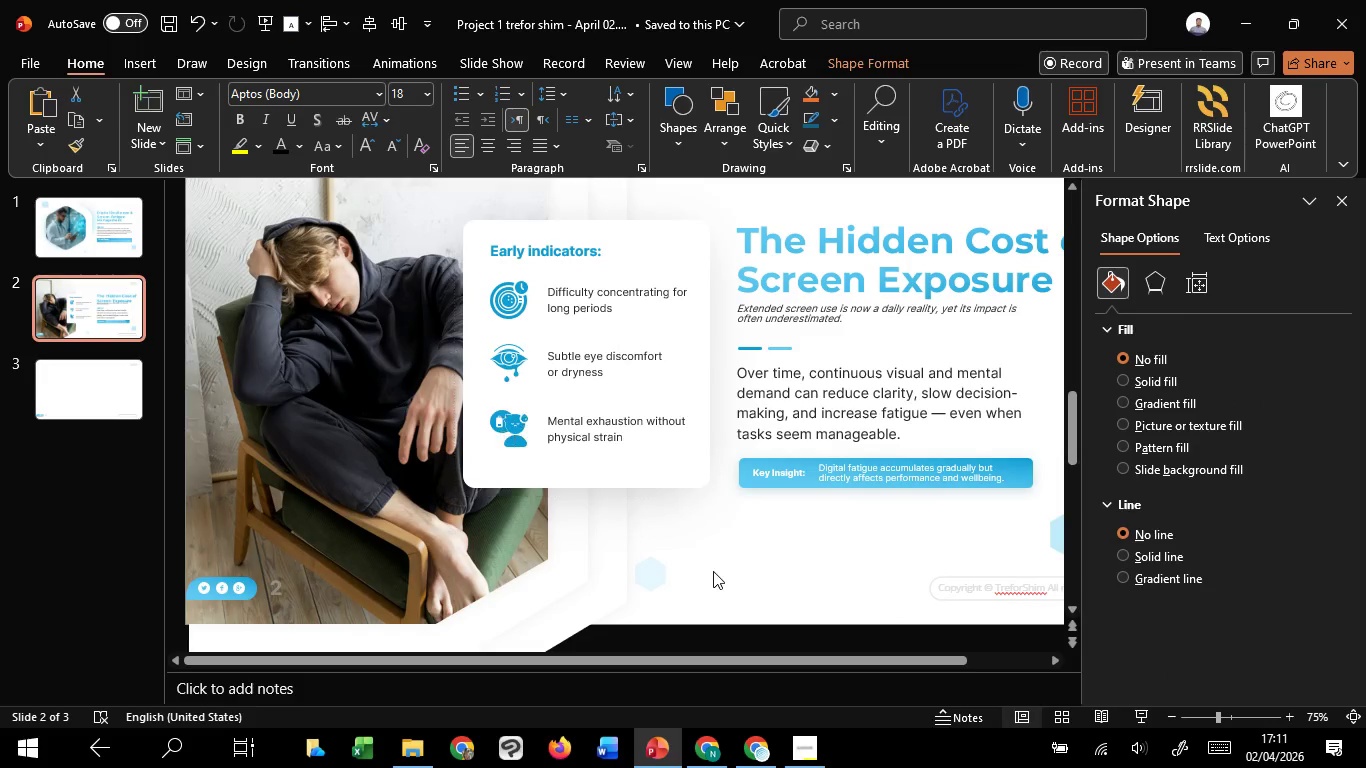 
left_click([713, 571])
 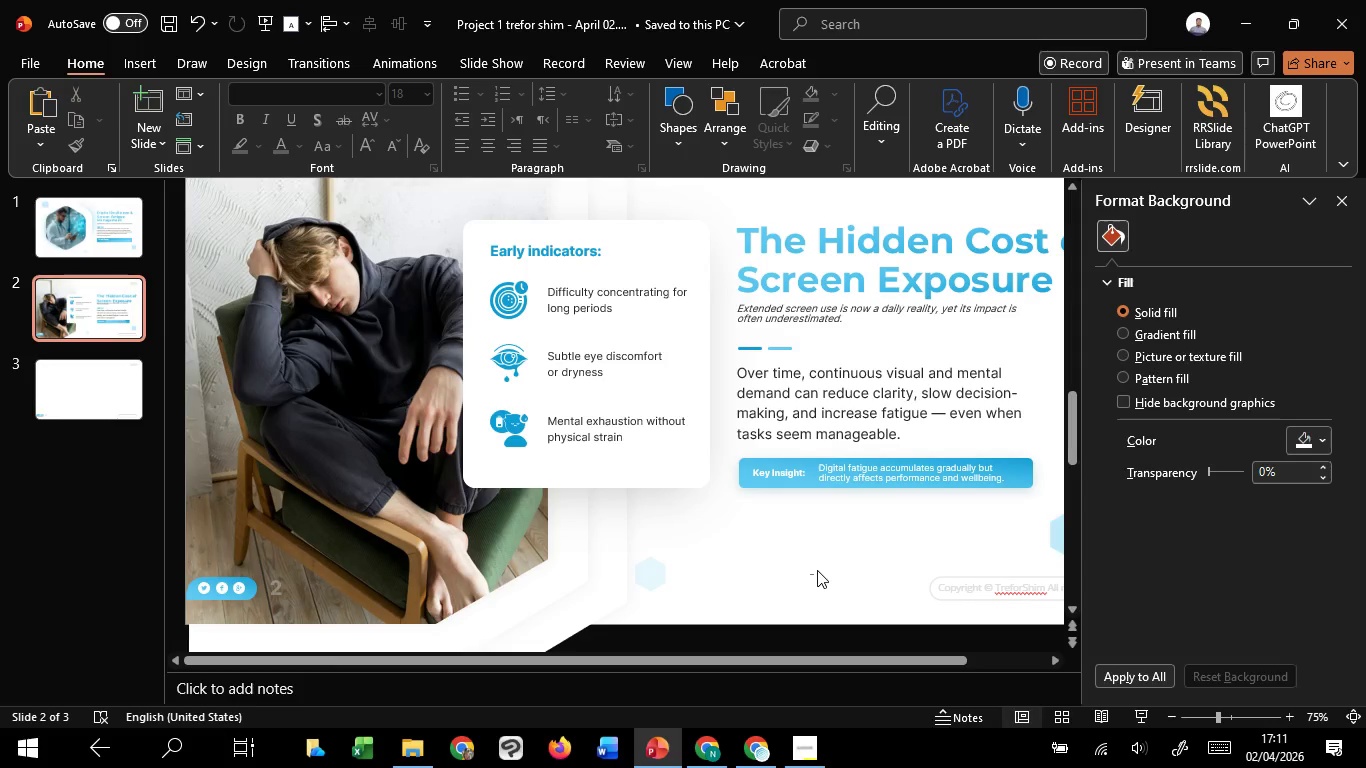 
wait(13.22)
 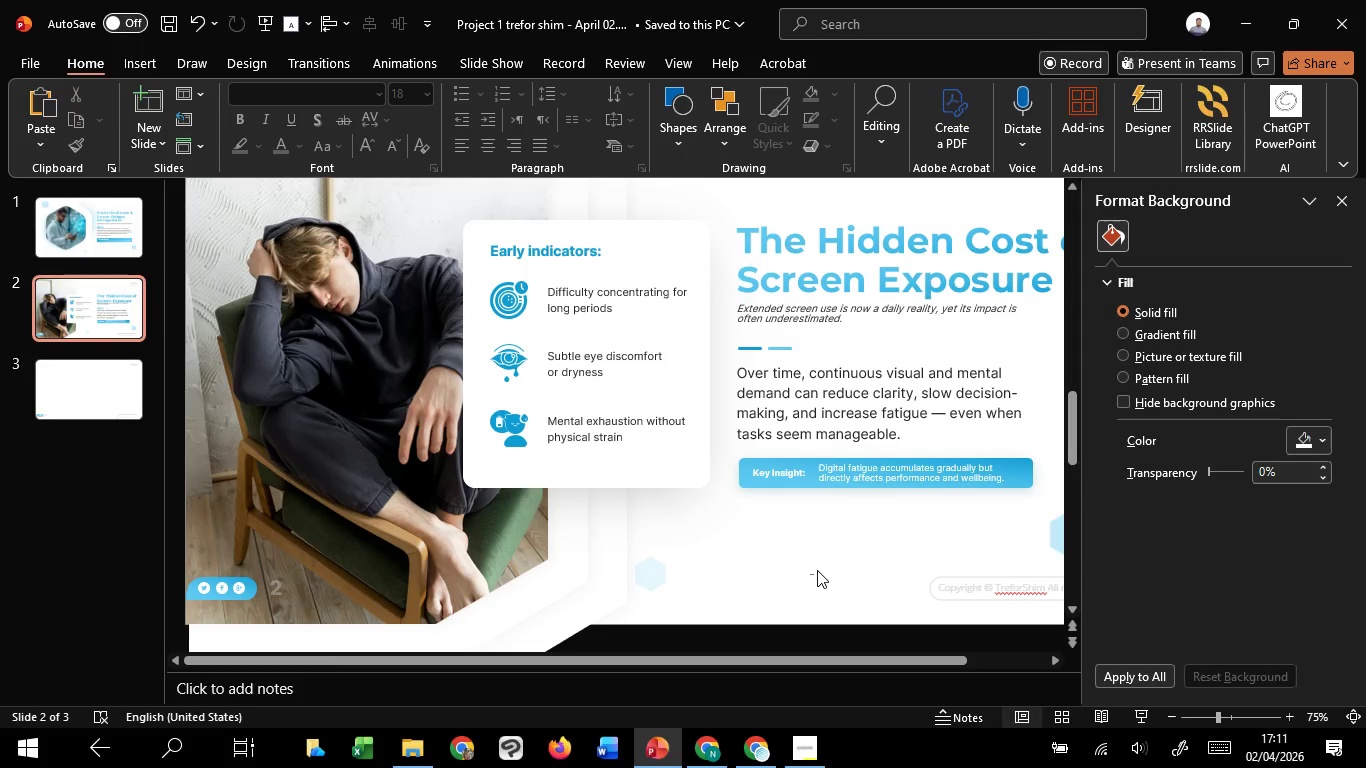 
scroll: coordinate [815, 576], scroll_direction: up, amount: 1.0
 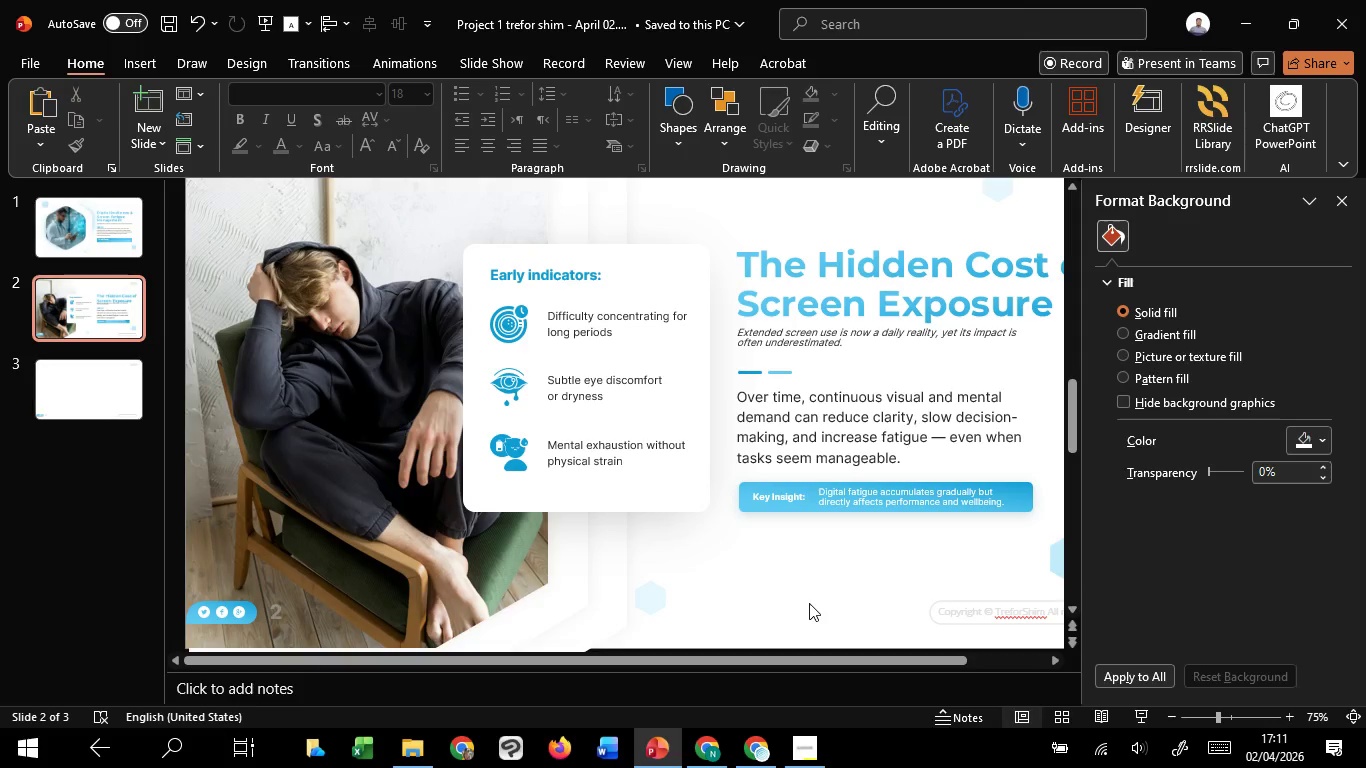 
wait(18.57)
 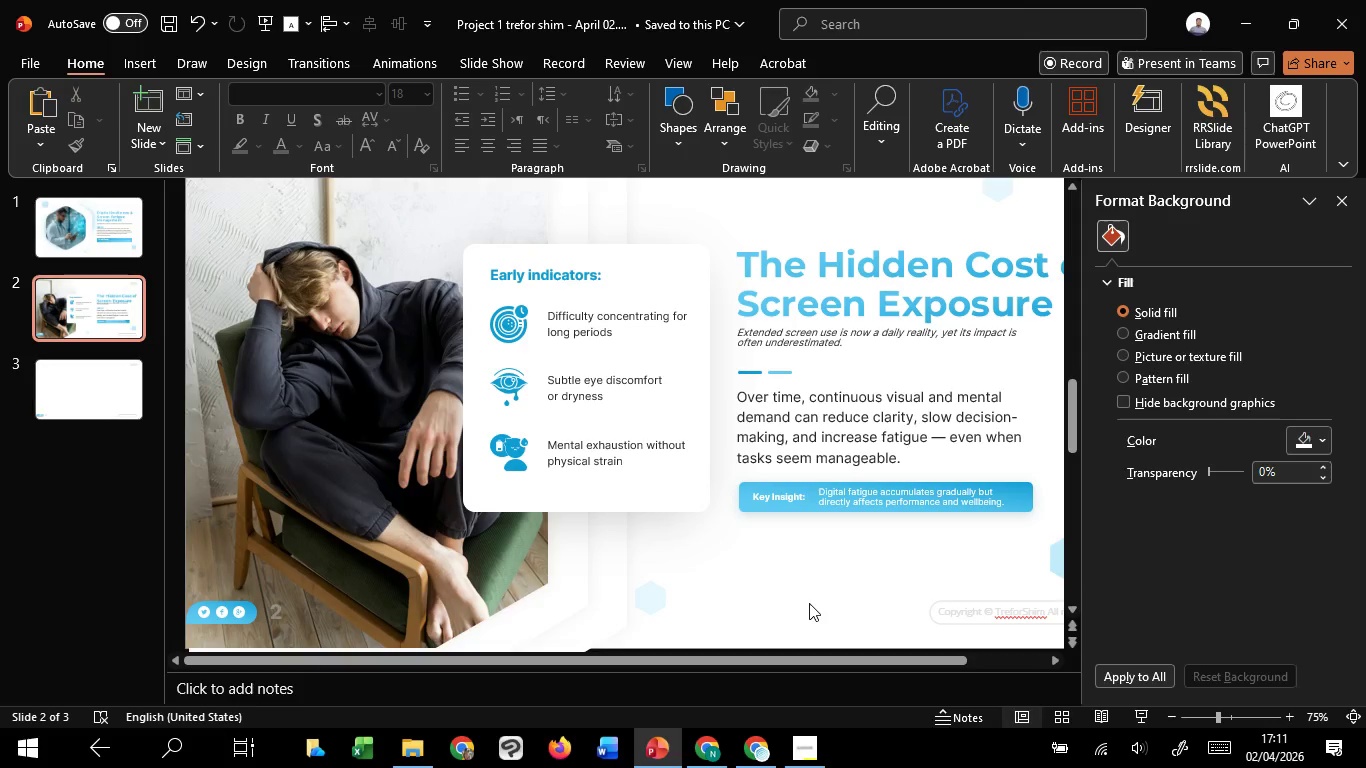 
left_click([809, 603])
 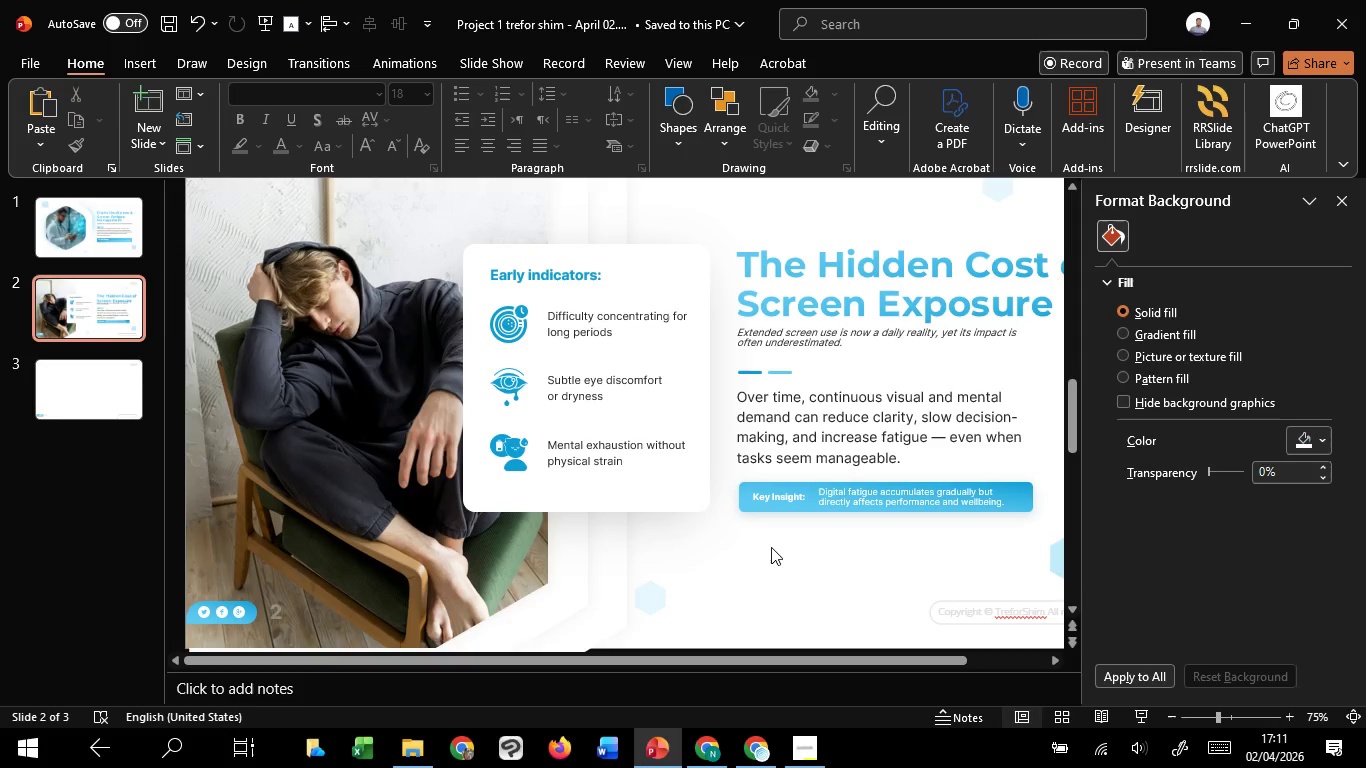 
wait(6.83)
 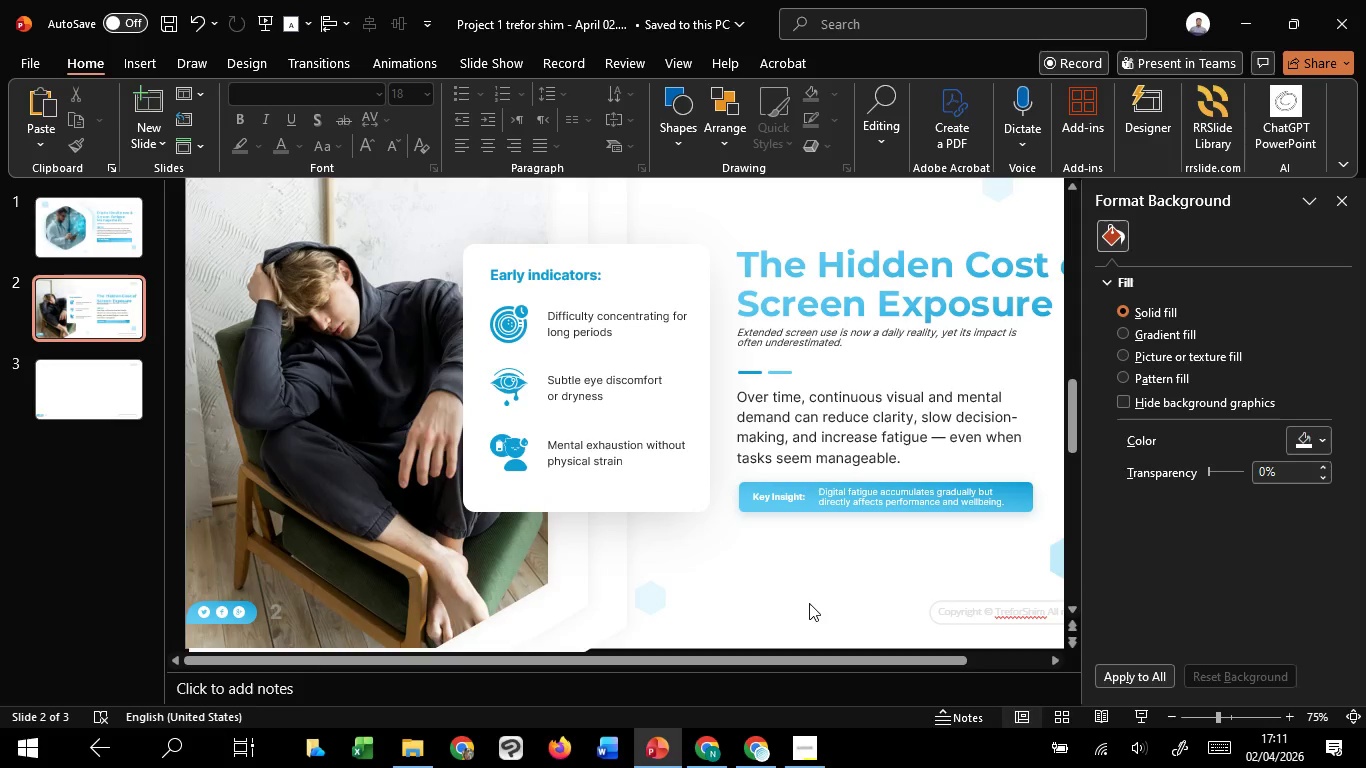 
hold_key(key=ControlLeft, duration=0.95)
scroll: coordinate [771, 547], scroll_direction: none, amount: 0.0
 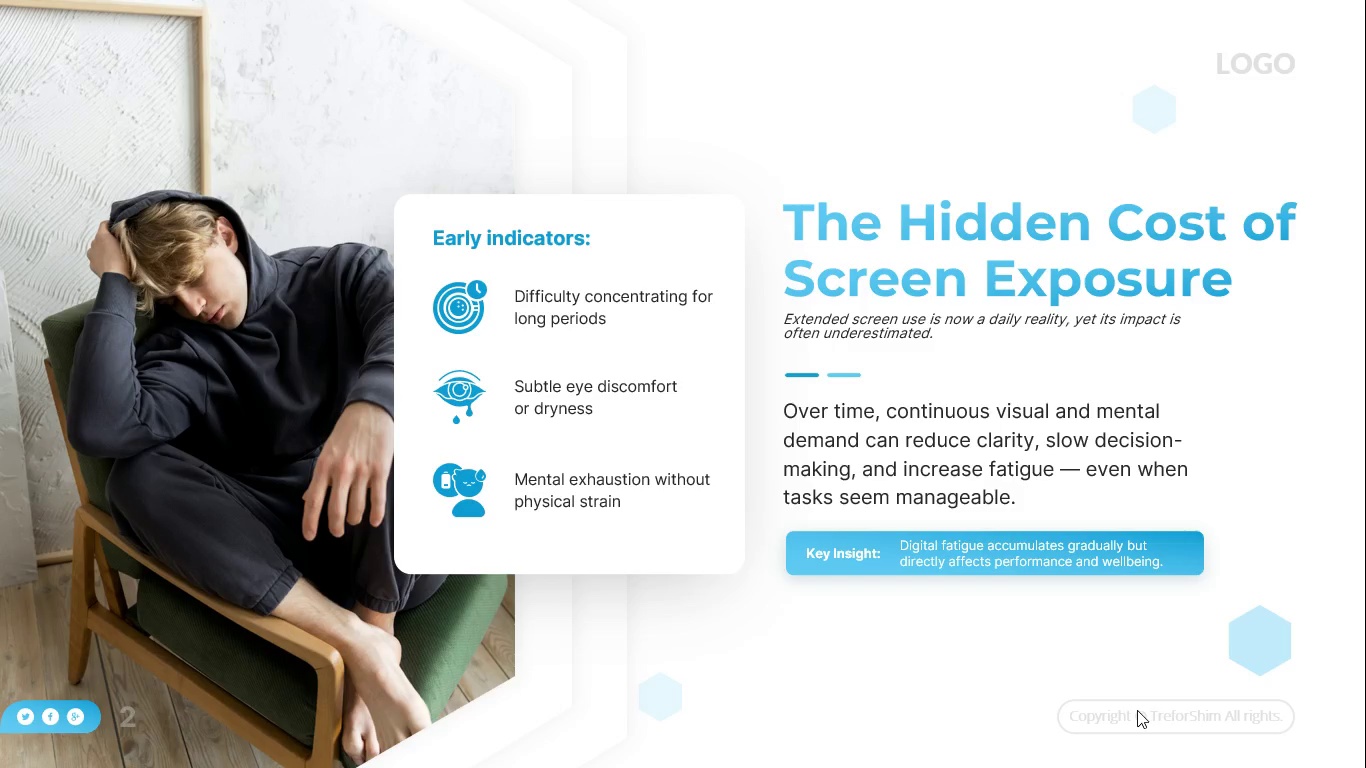 
wait(11.62)
 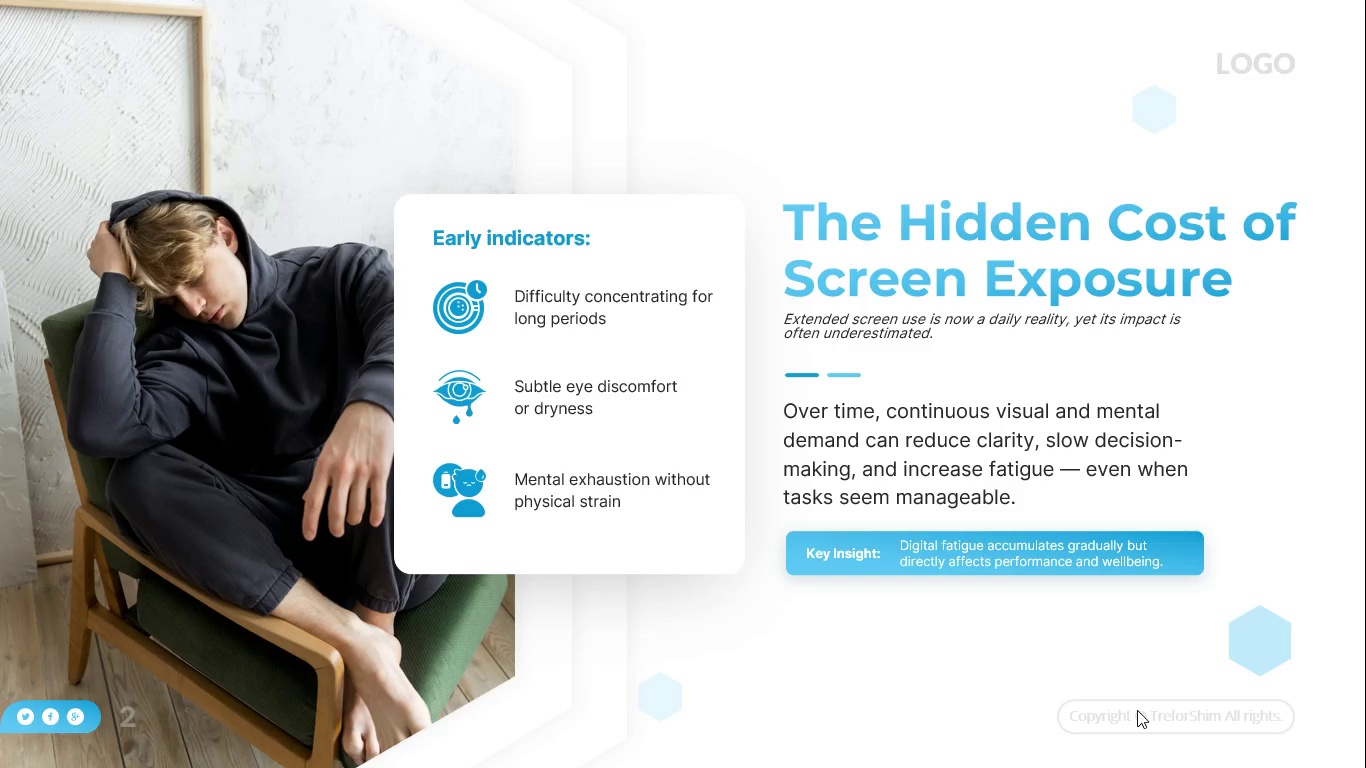 
key(Escape)
 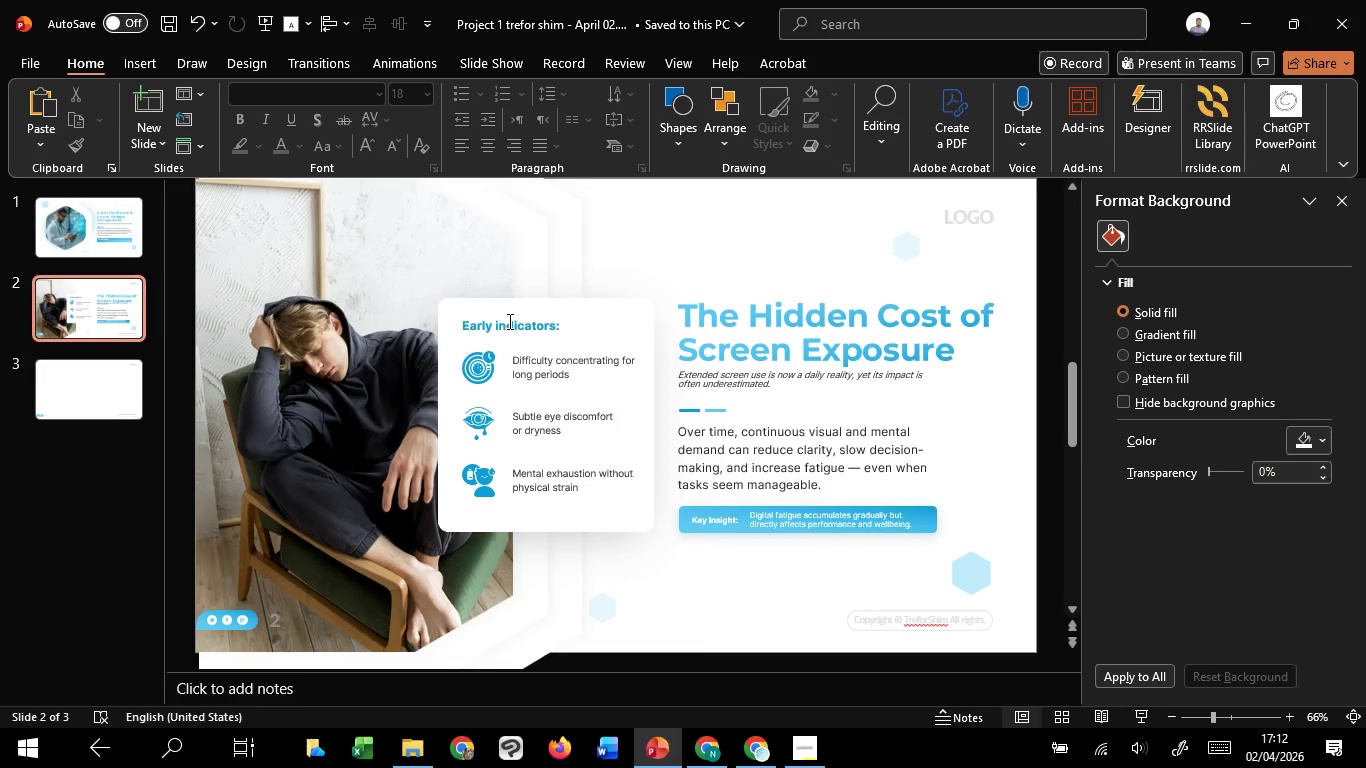 
left_click([508, 321])
 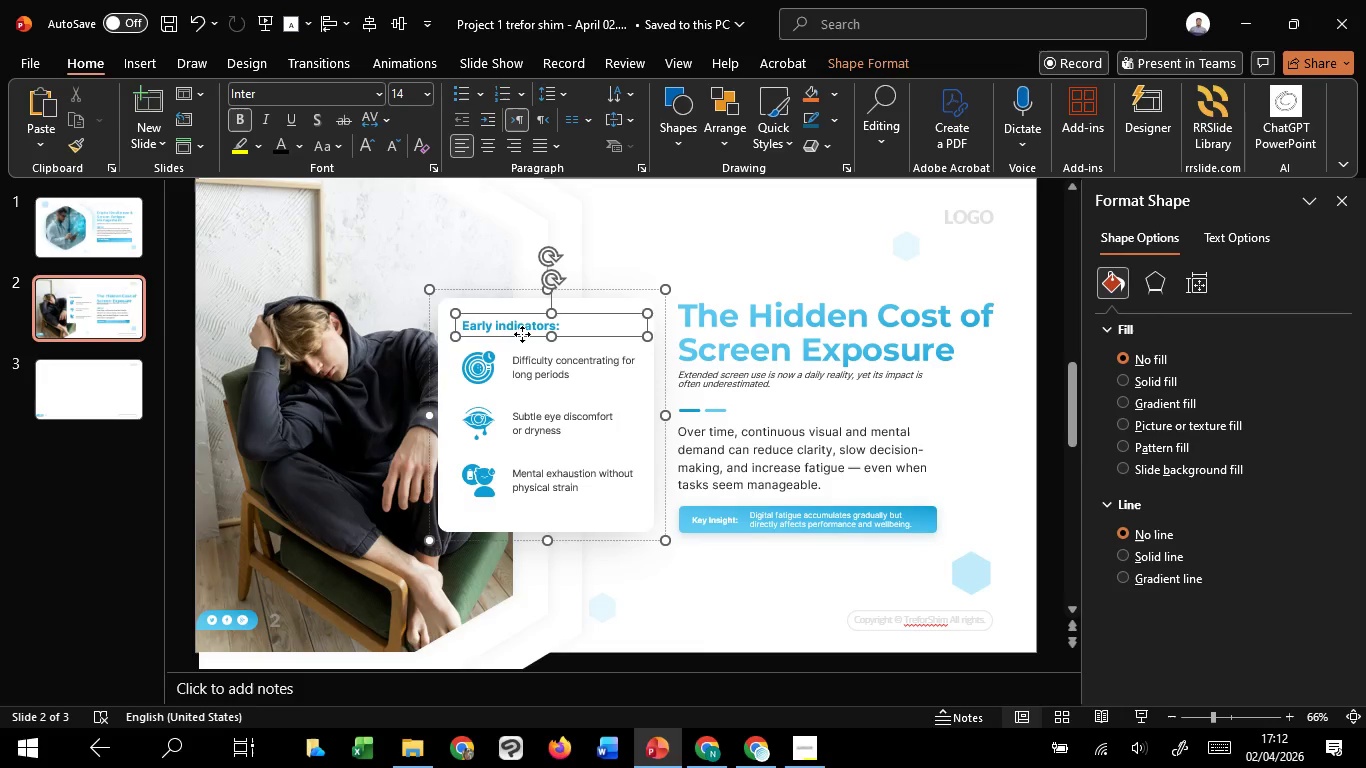 
left_click([522, 334])
 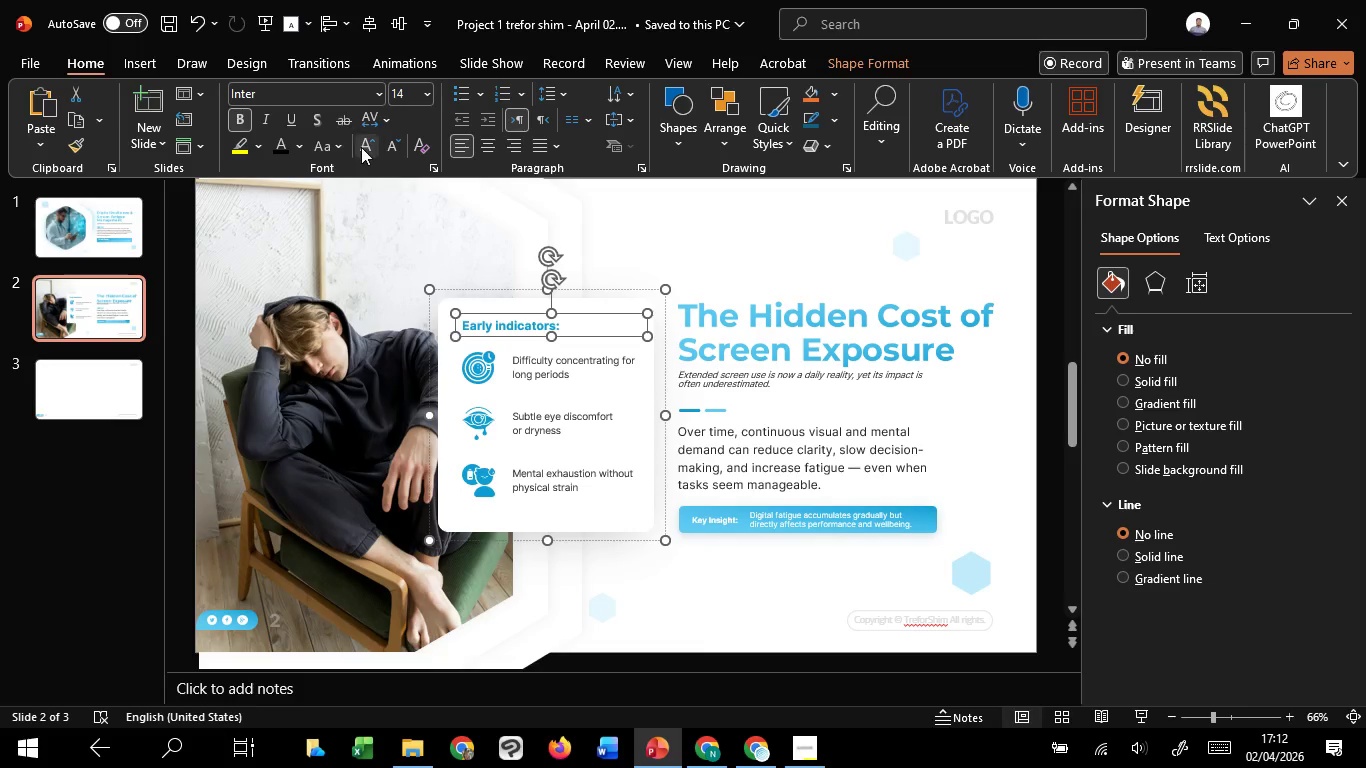 
left_click([362, 146])
 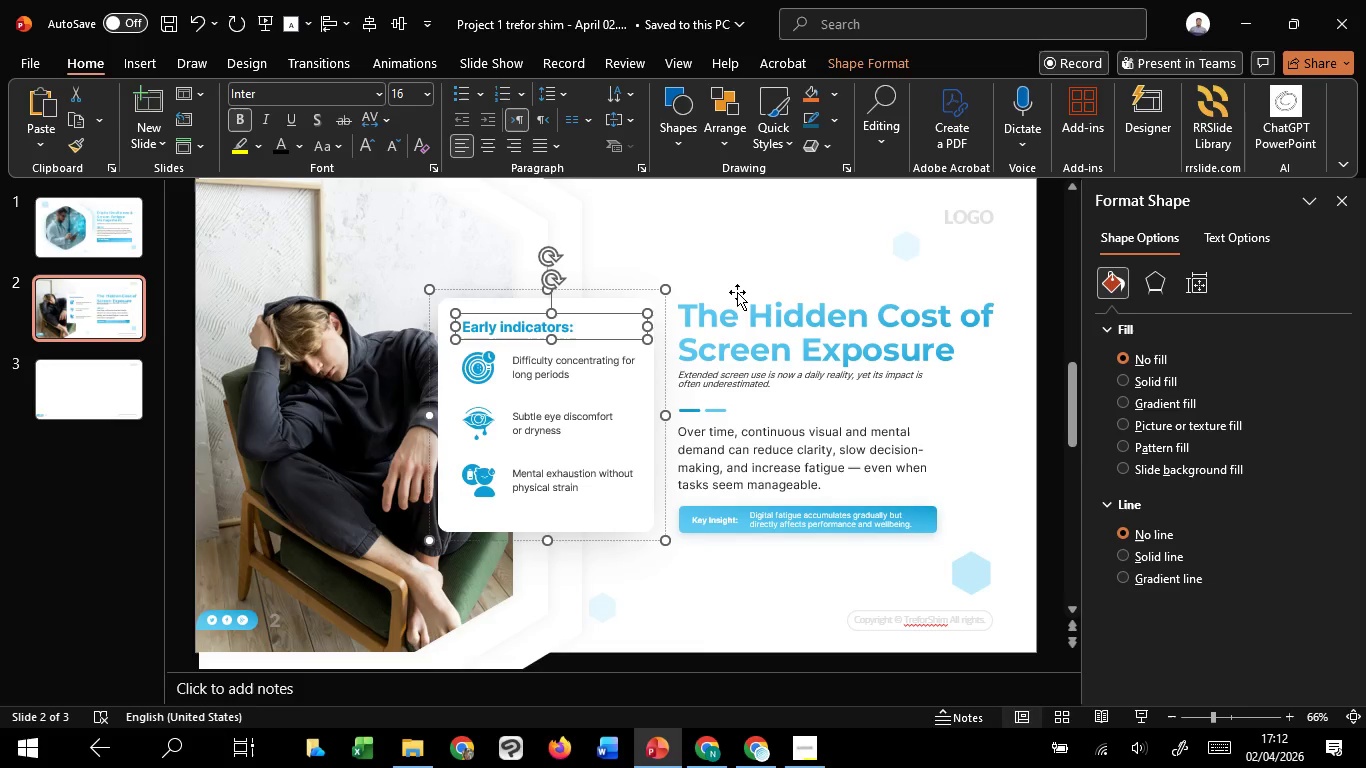 
left_click([740, 289])
 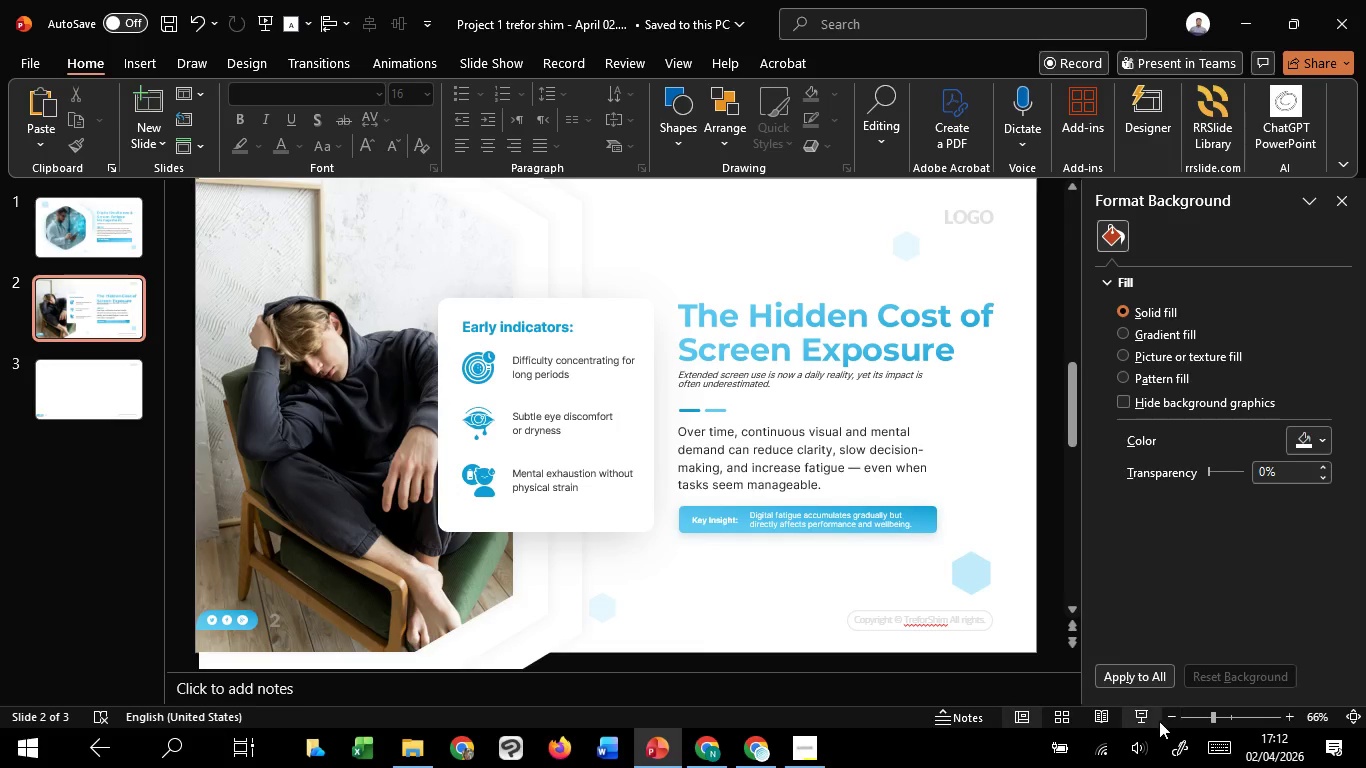 
left_click([1155, 722])
 